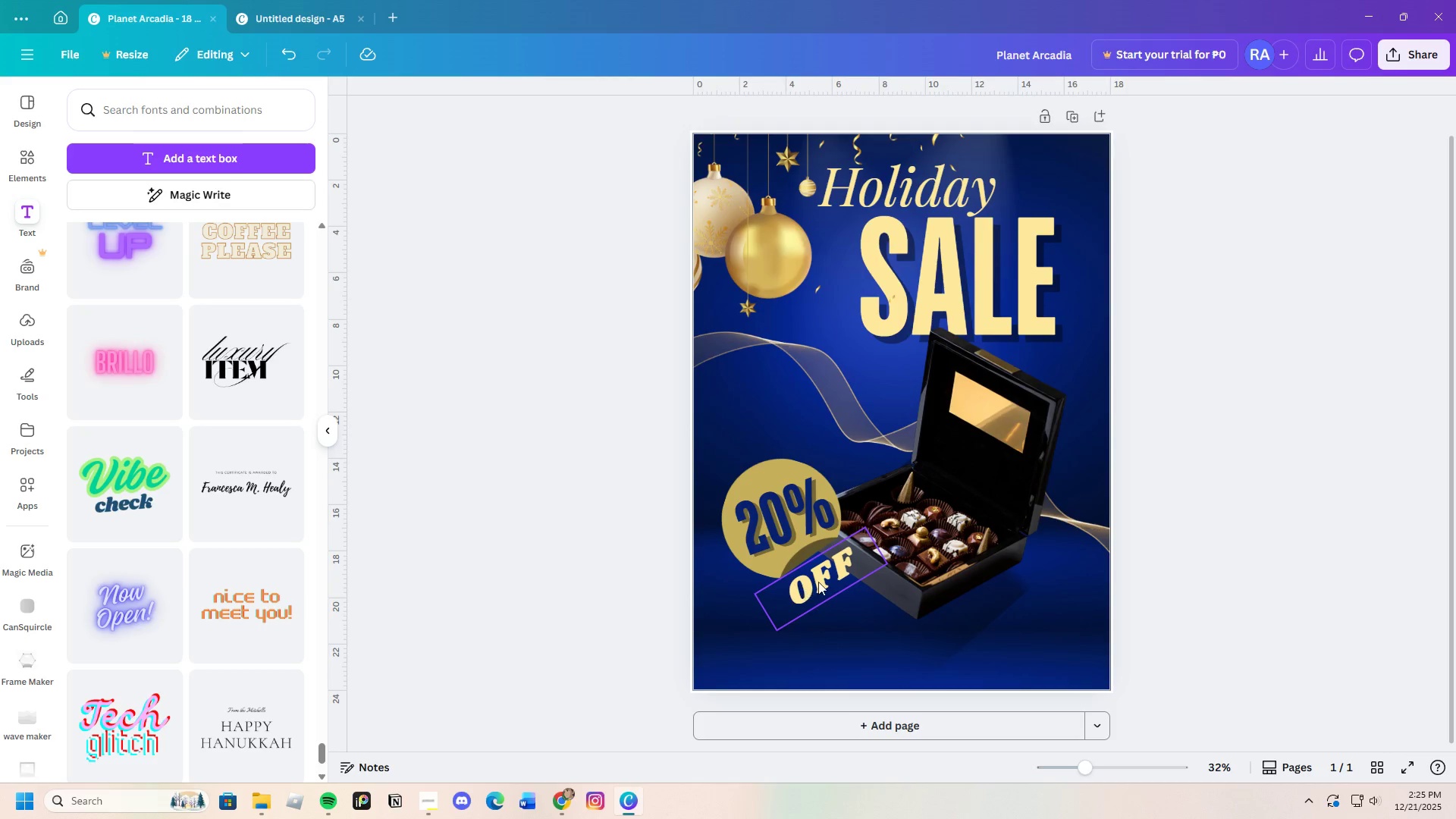 
left_click_drag(start_coordinate=[818, 579], to_coordinate=[800, 592])
 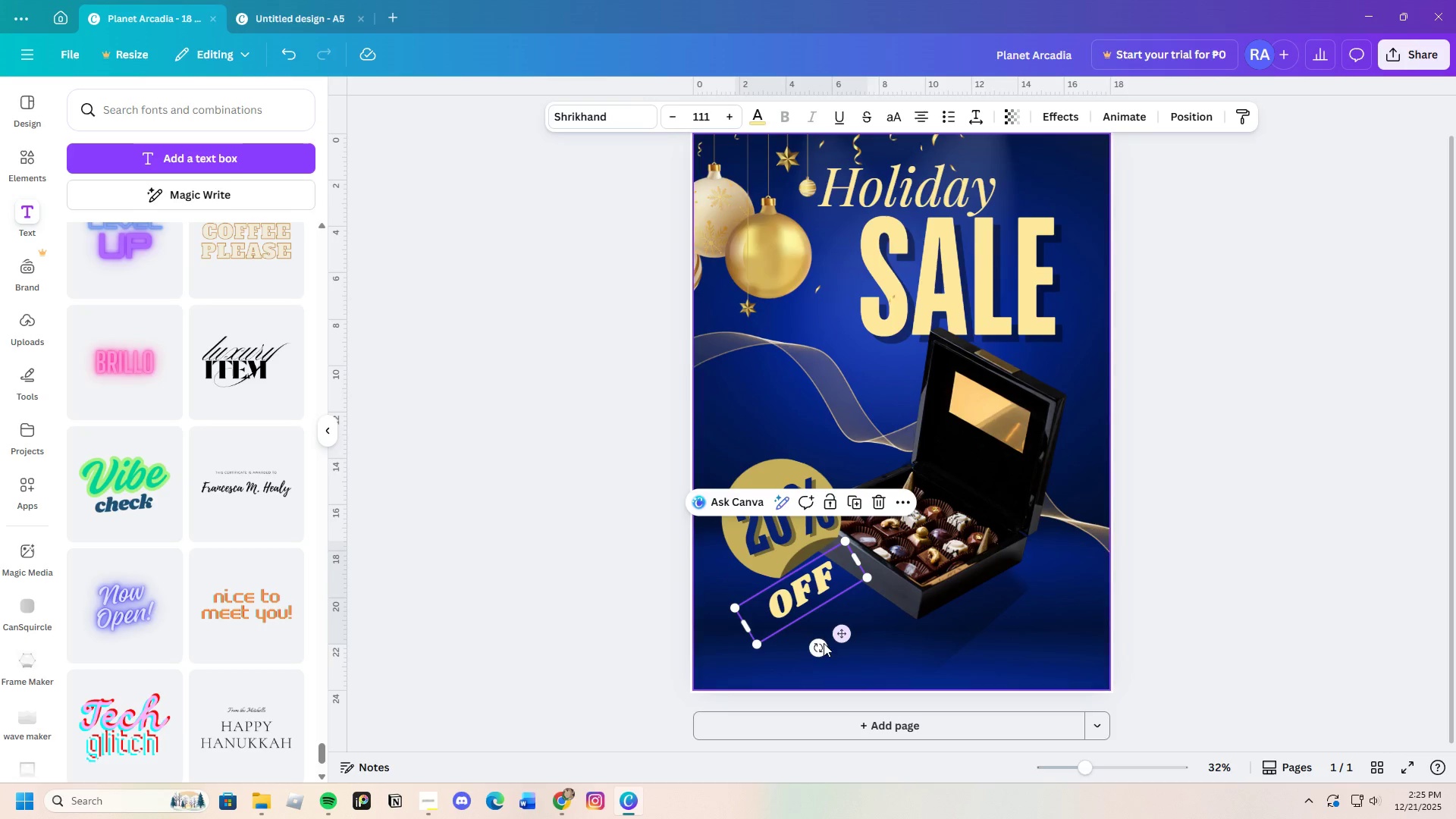 
left_click_drag(start_coordinate=[817, 647], to_coordinate=[789, 649])
 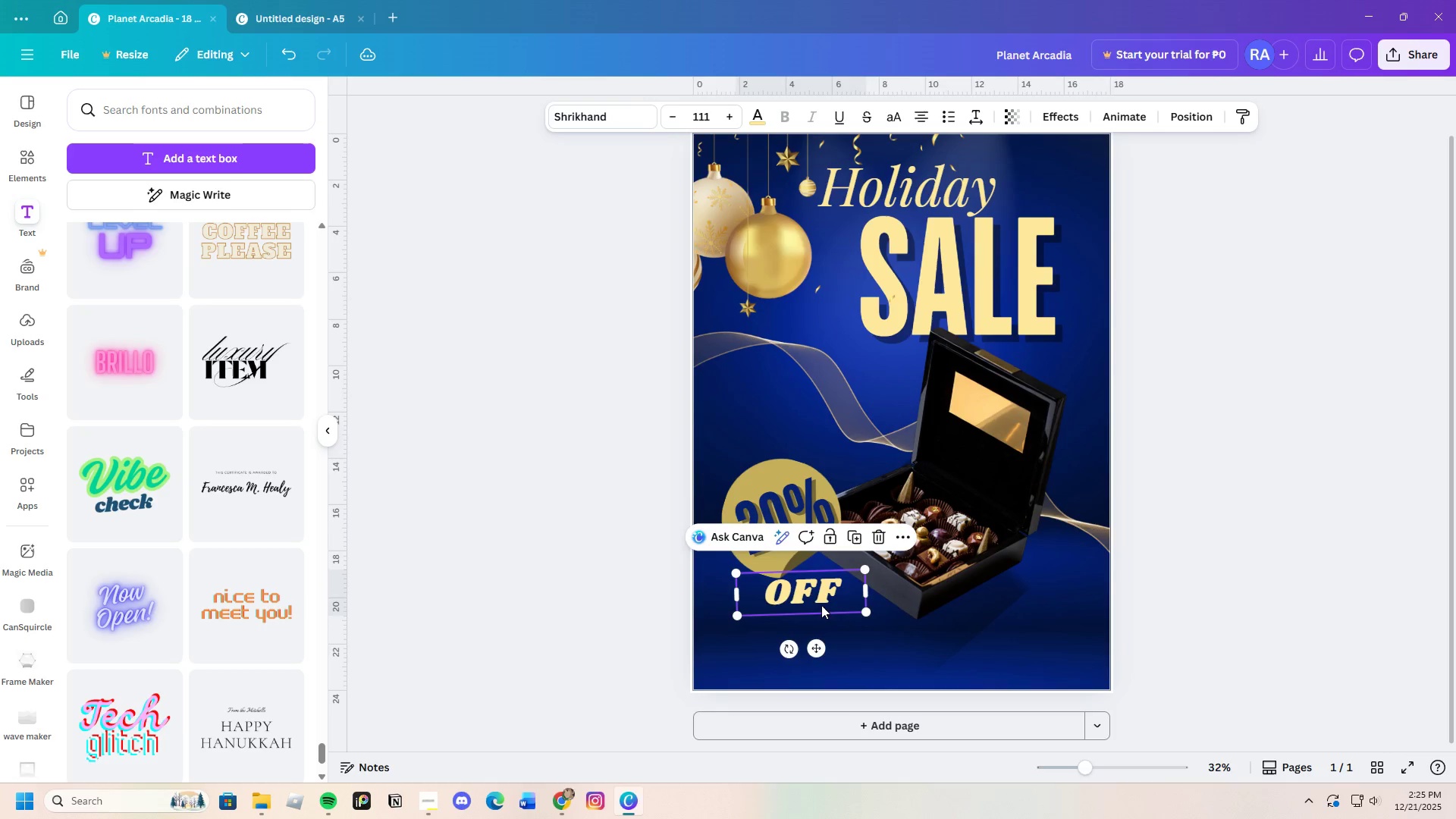 
left_click_drag(start_coordinate=[817, 601], to_coordinate=[788, 592])
 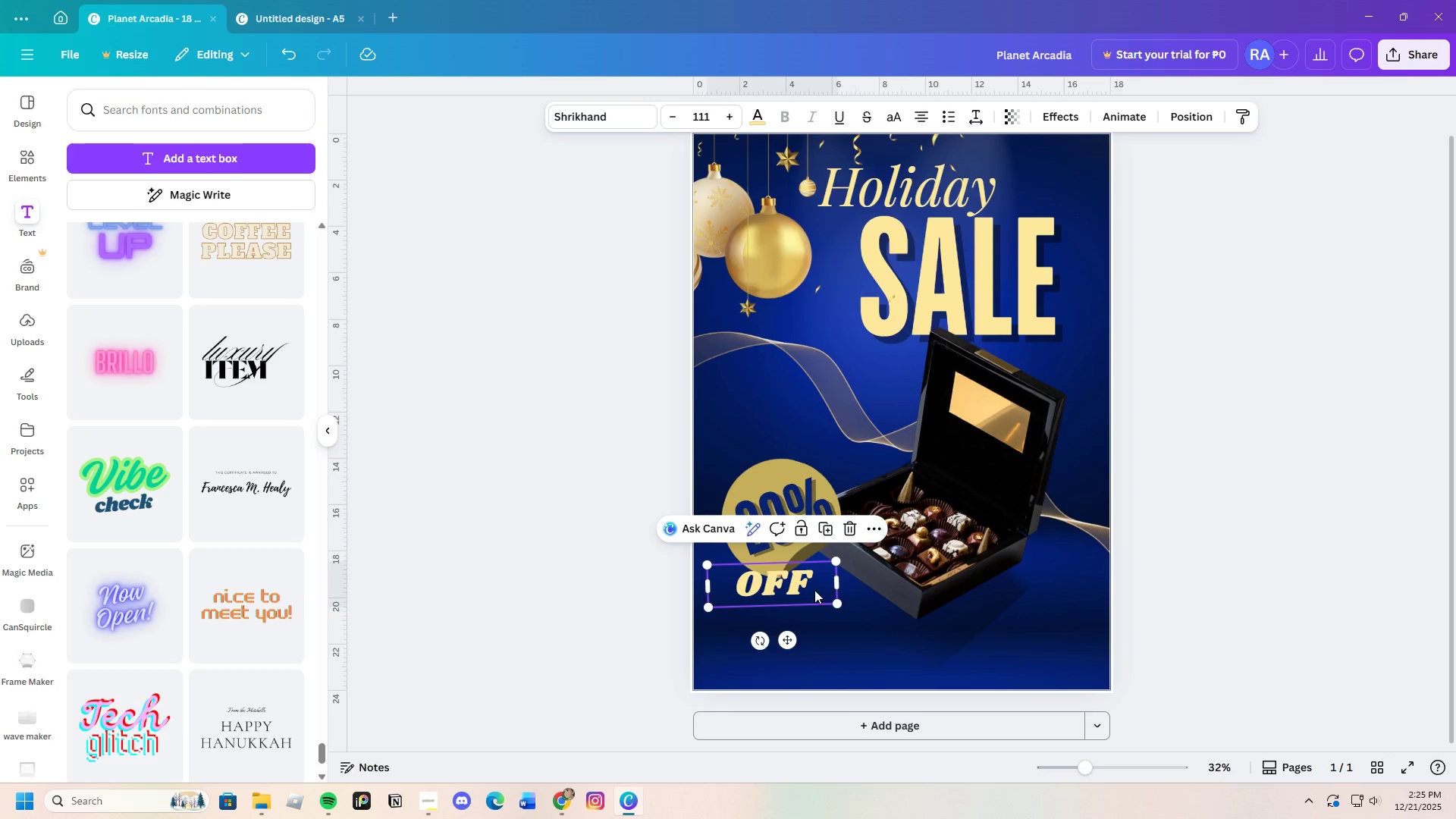 
left_click([814, 590])
 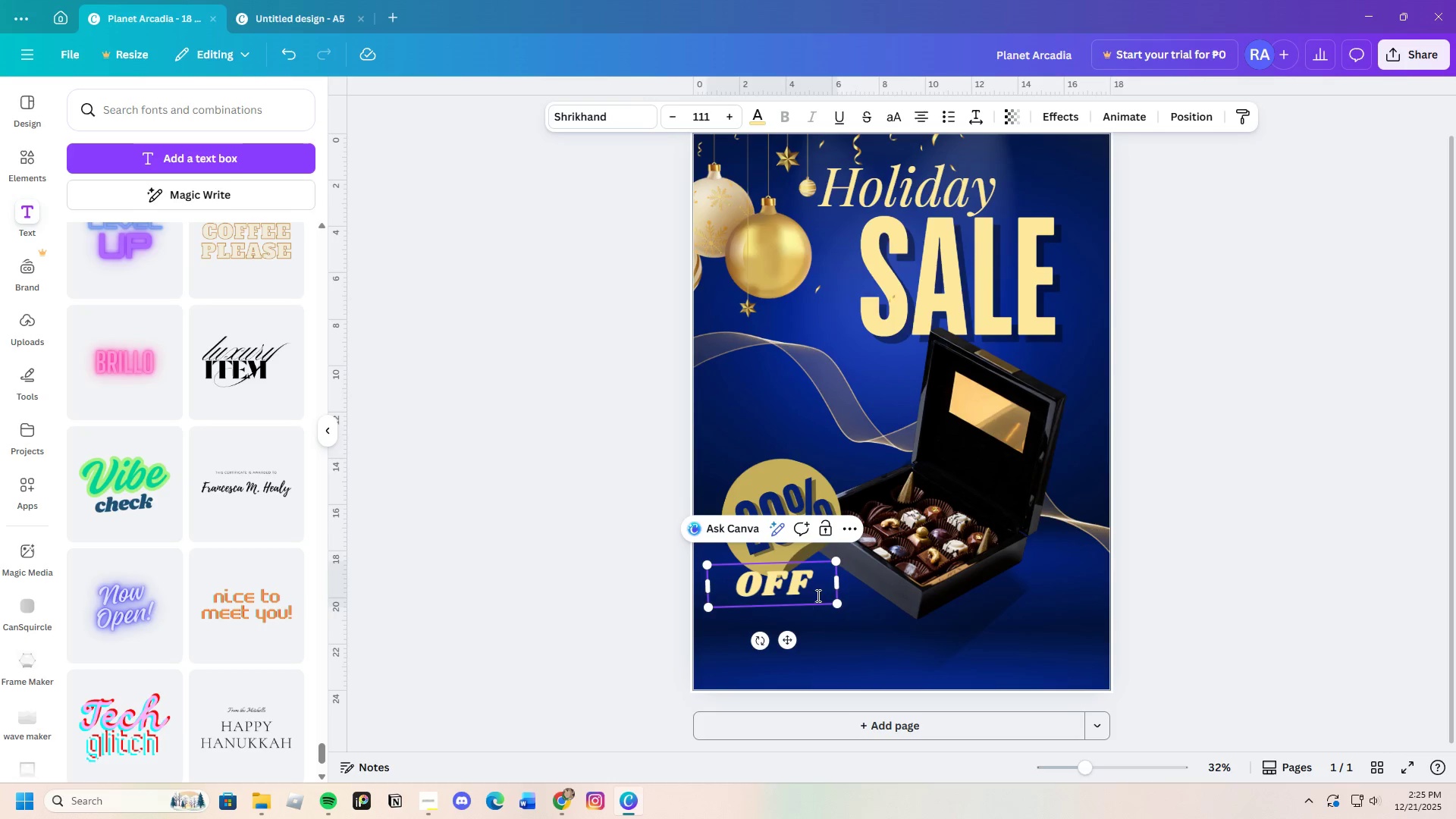 
left_click([868, 620])
 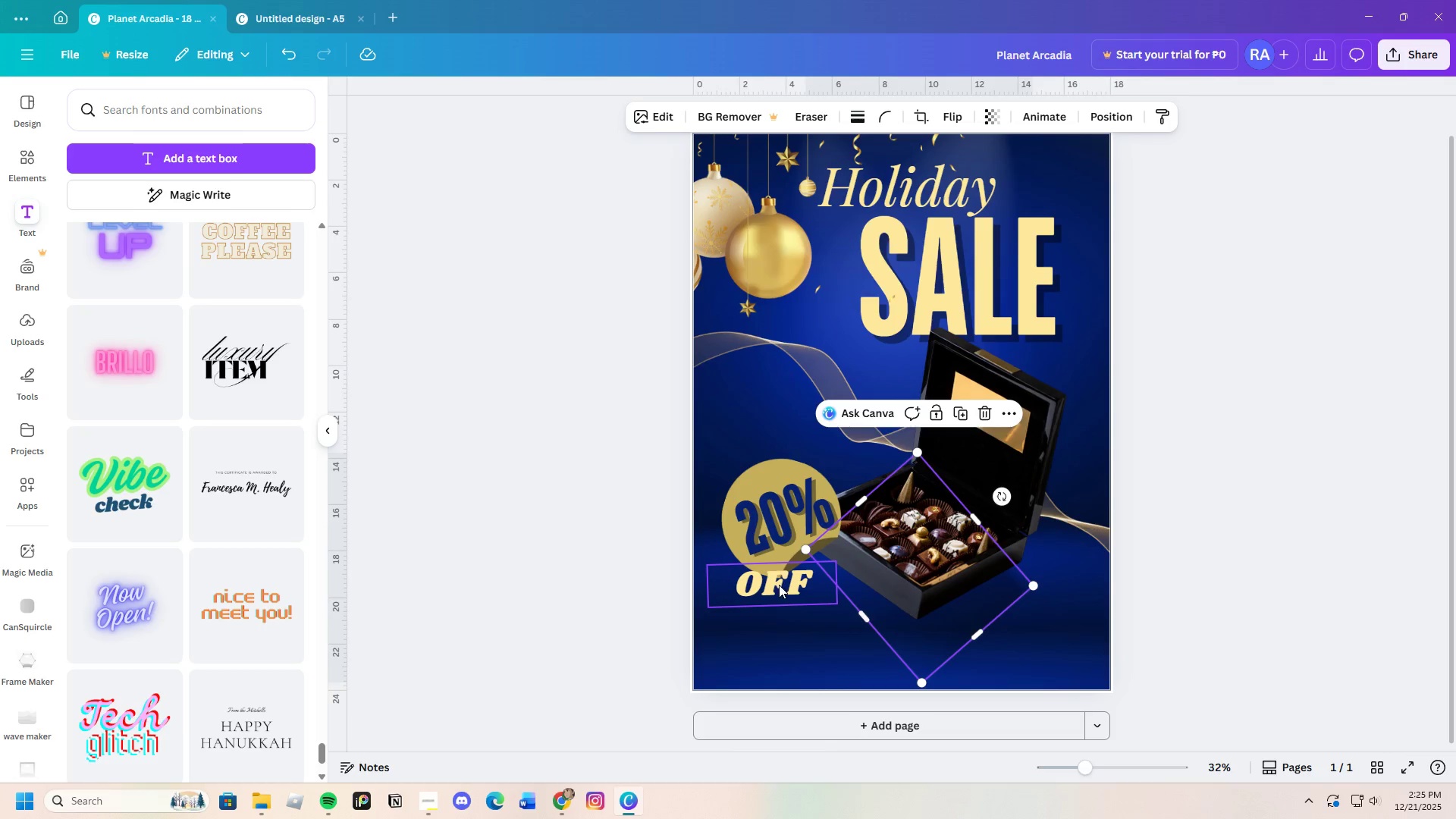 
left_click_drag(start_coordinate=[779, 585], to_coordinate=[783, 601])
 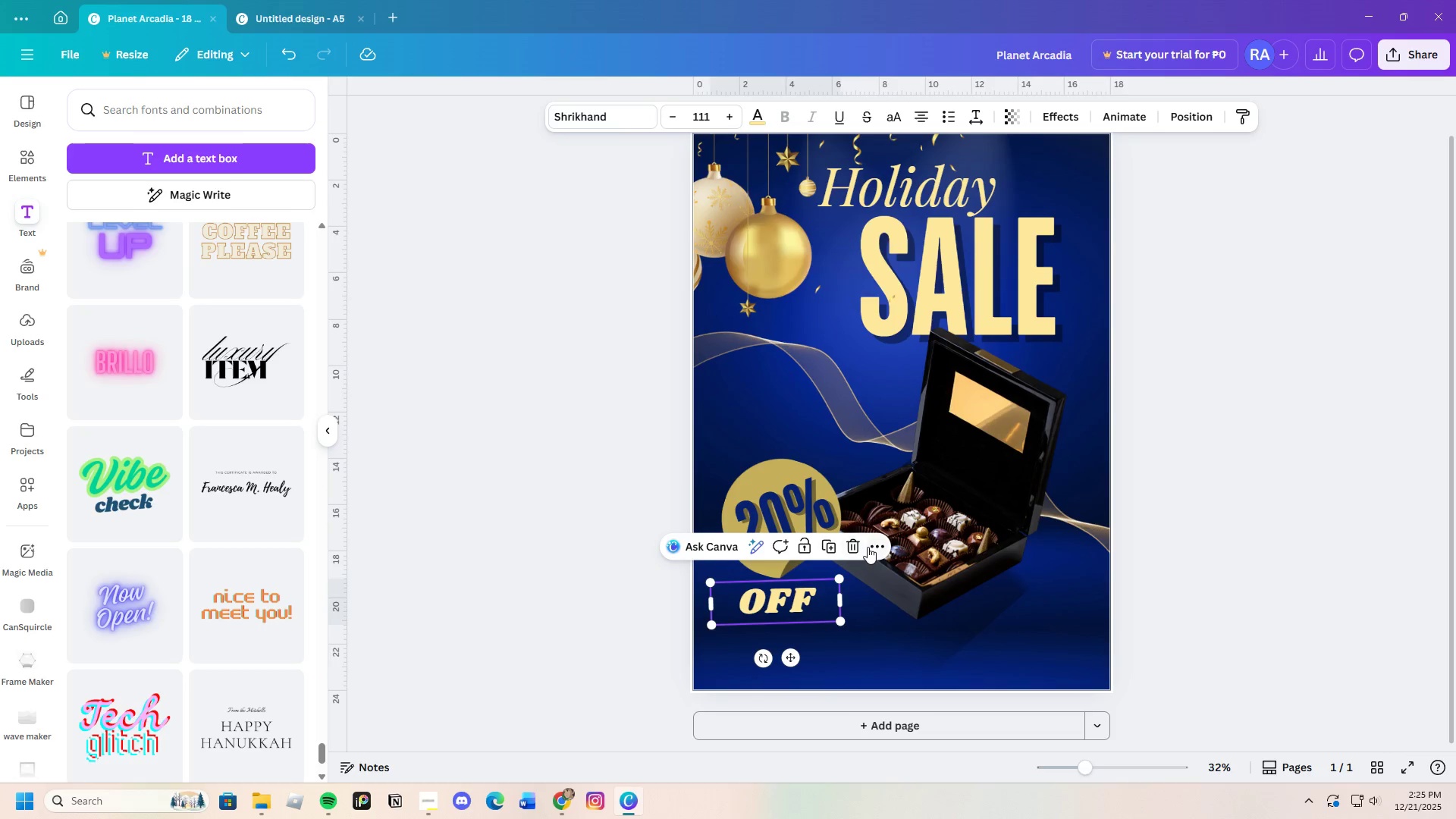 
left_click([849, 544])
 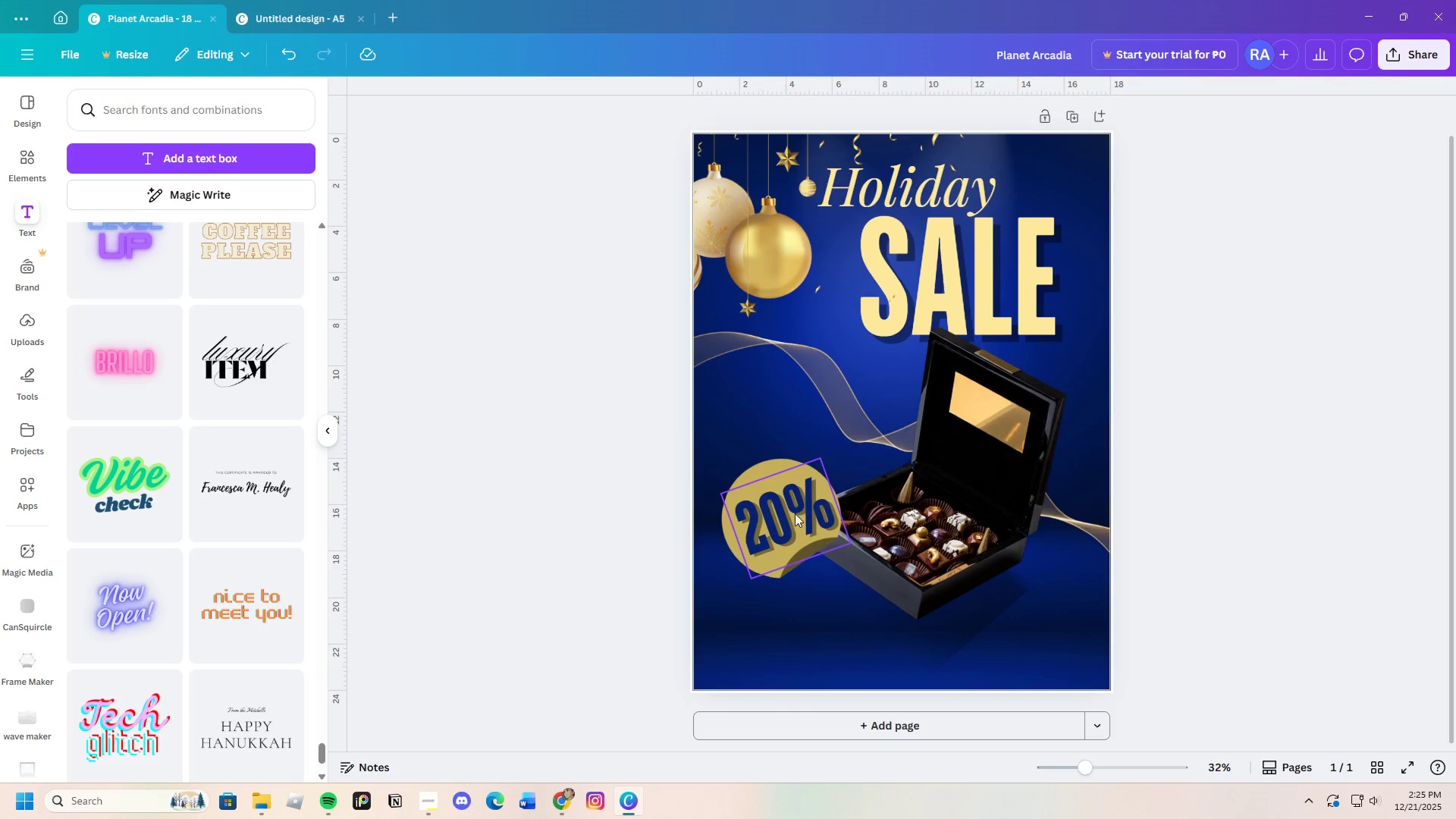 
left_click([795, 506])
 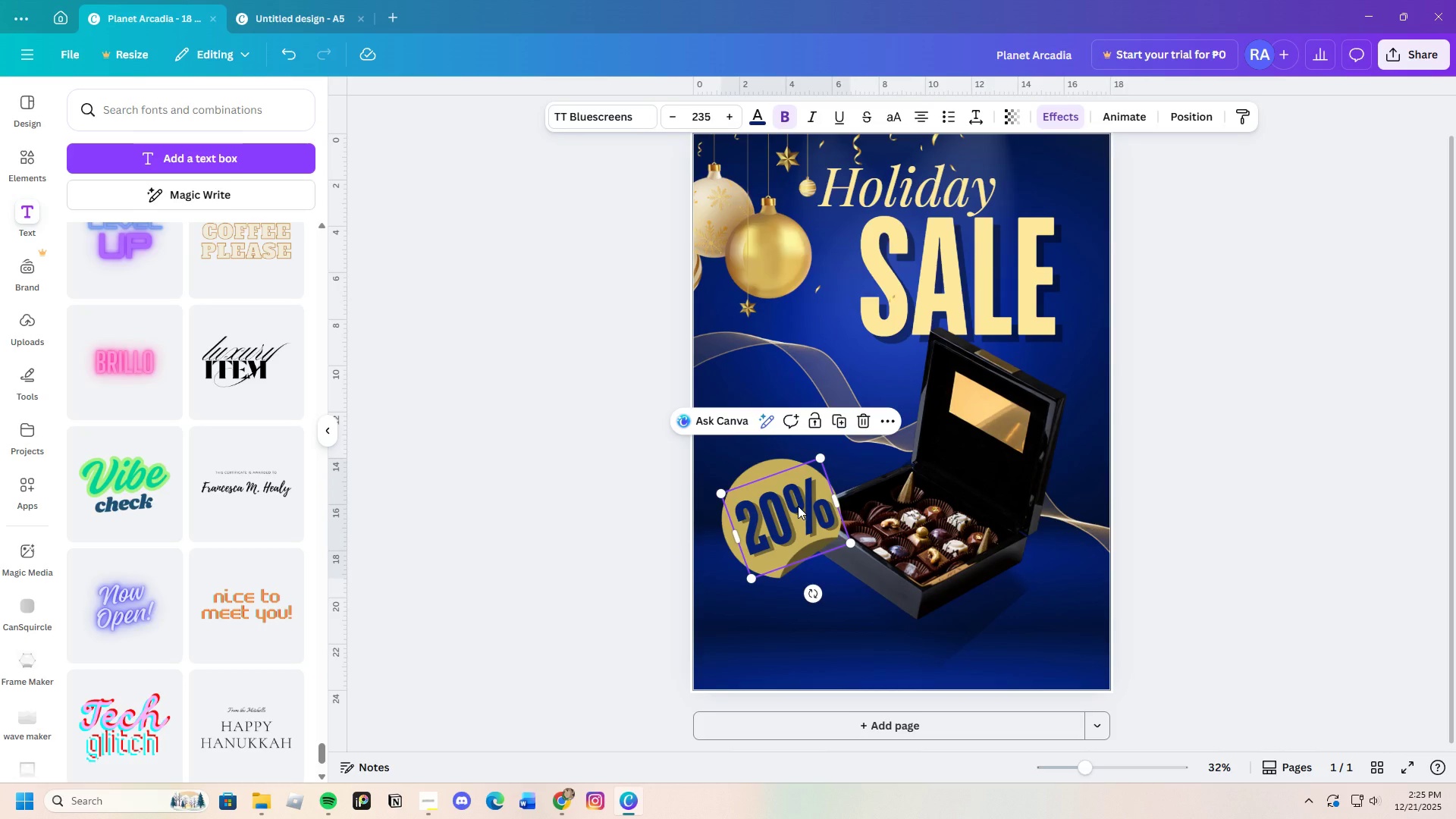 
left_click_drag(start_coordinate=[798, 506], to_coordinate=[791, 503])
 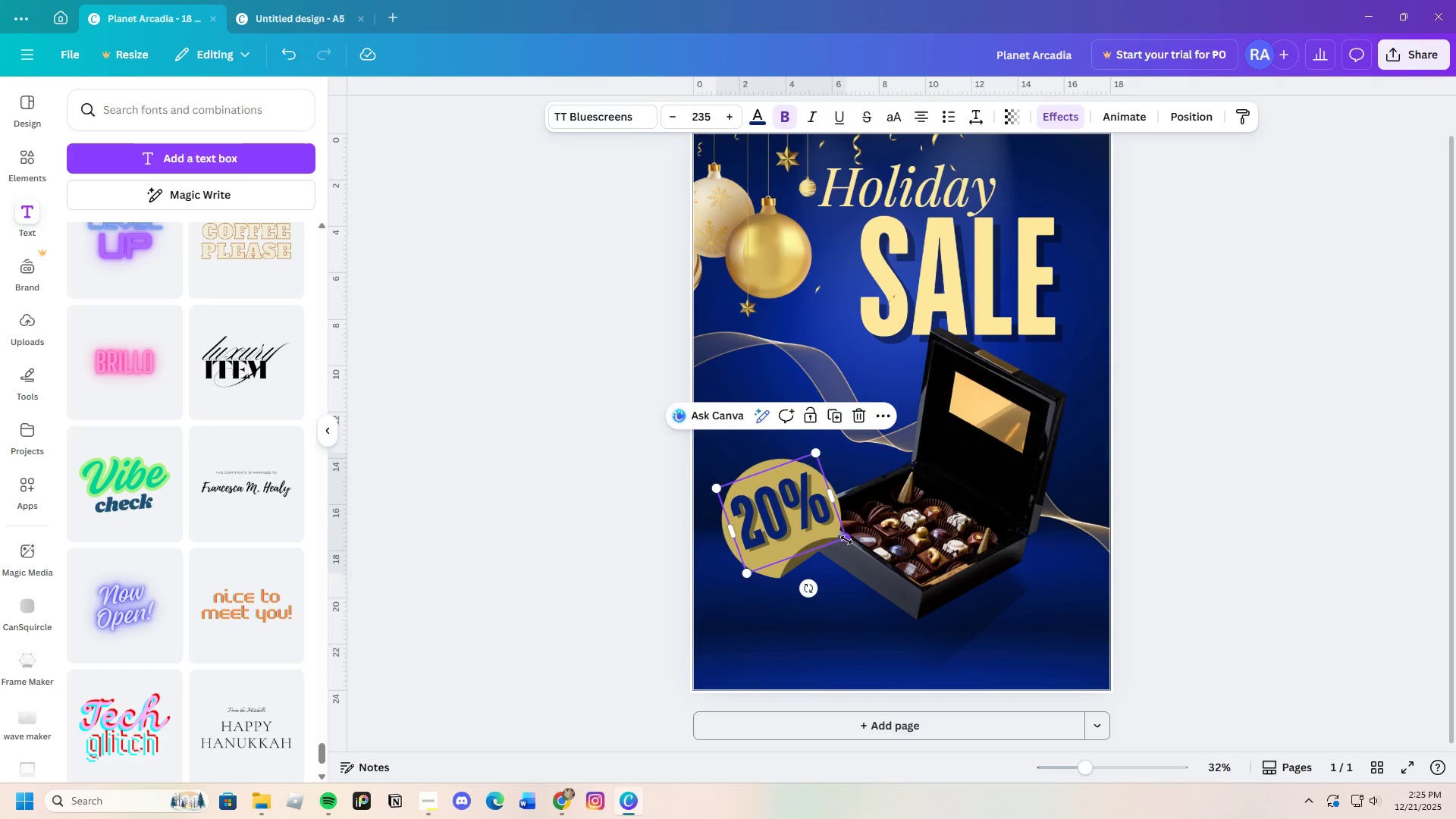 
left_click_drag(start_coordinate=[846, 540], to_coordinate=[811, 530])
 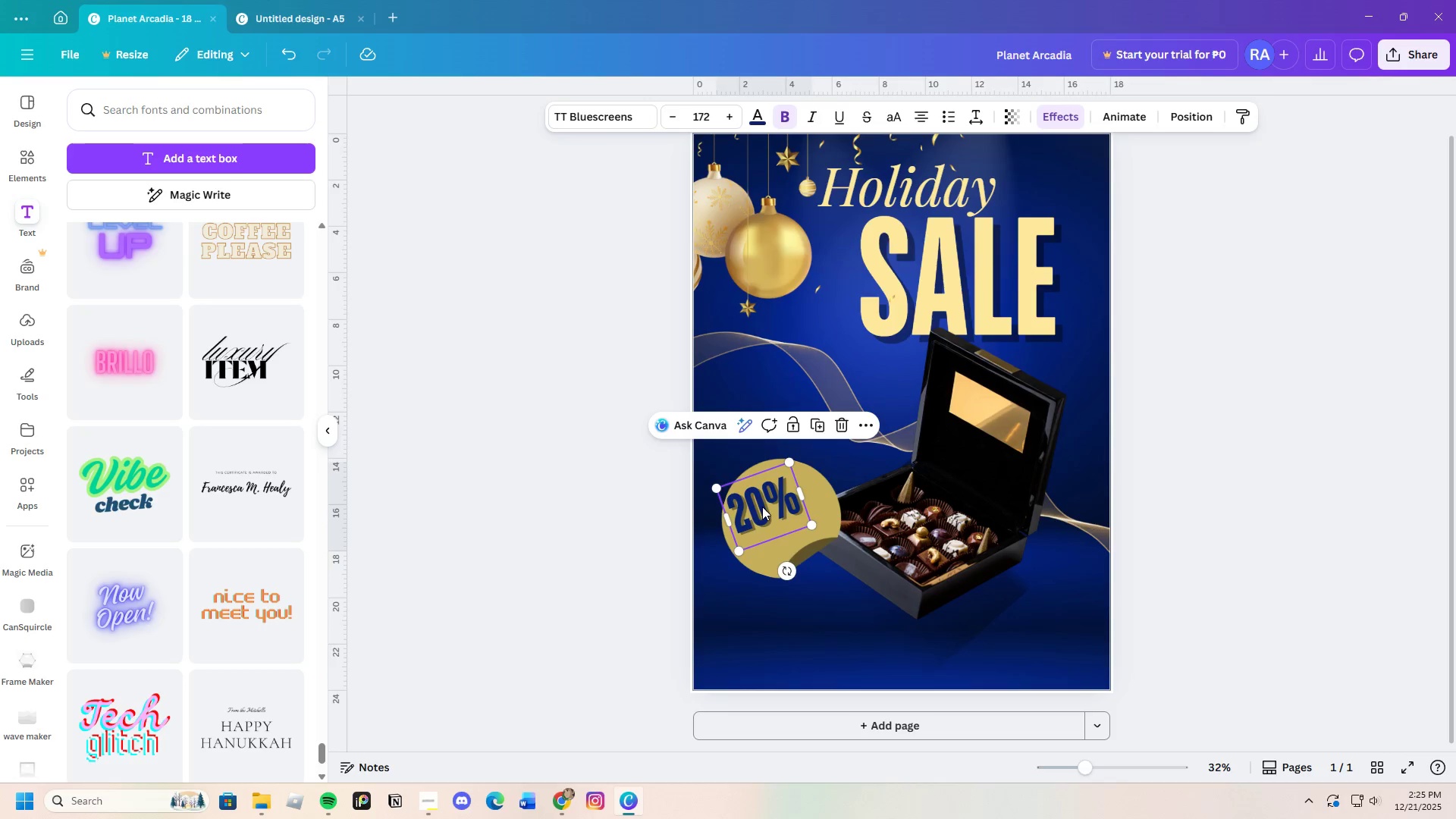 
left_click_drag(start_coordinate=[762, 507], to_coordinate=[774, 508])
 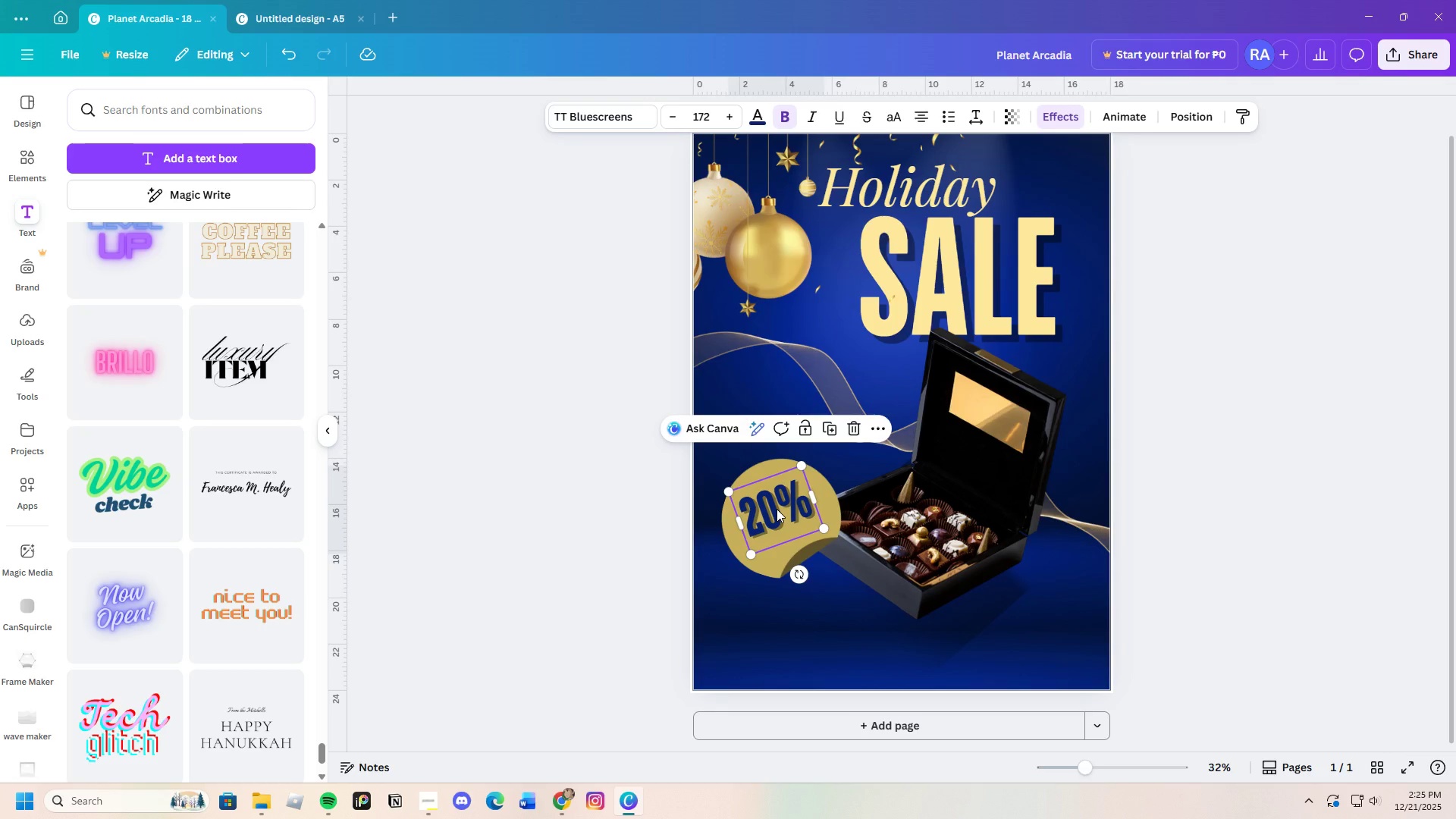 
key(Control+C)
 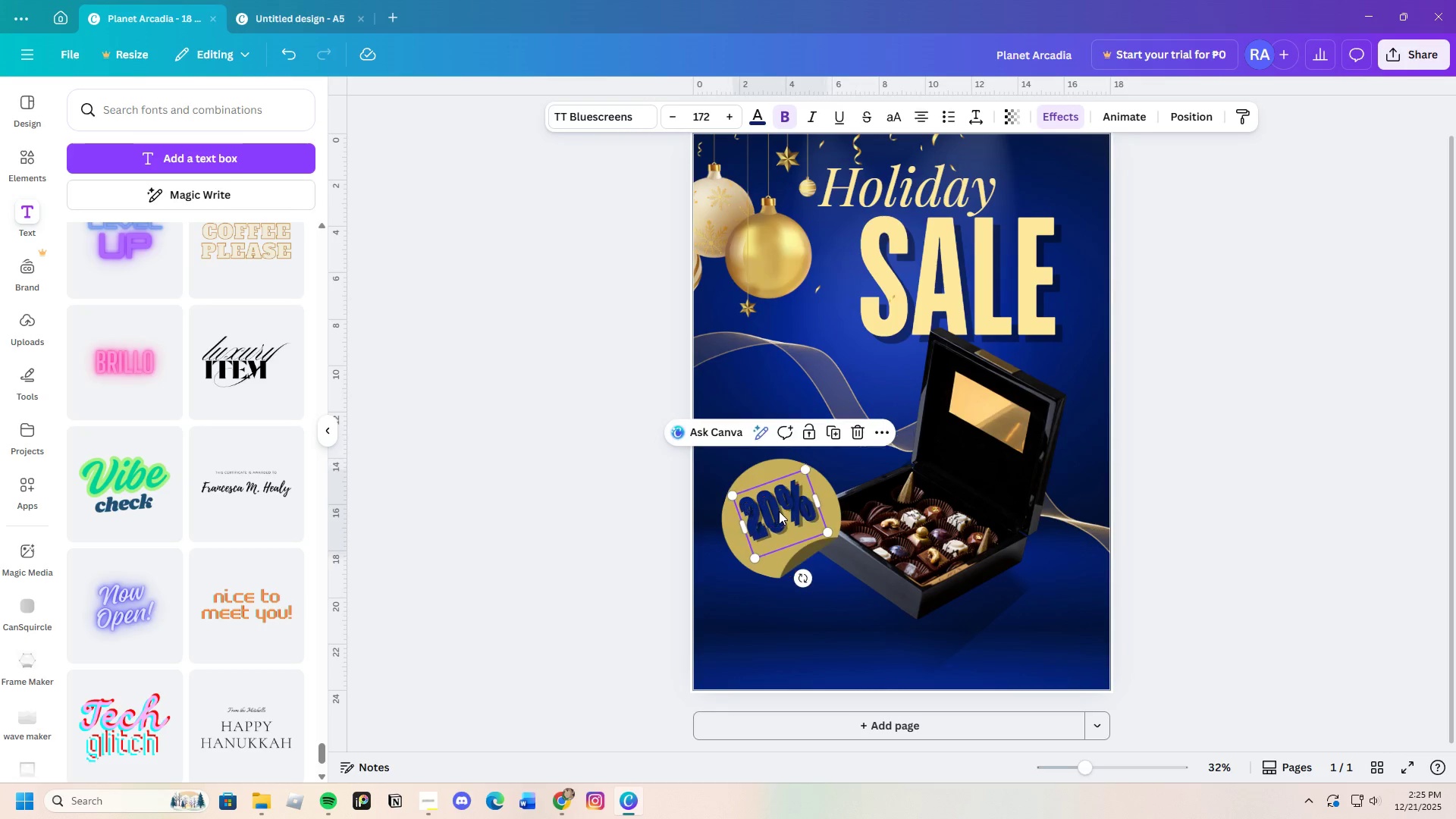 
key(Control+V)
 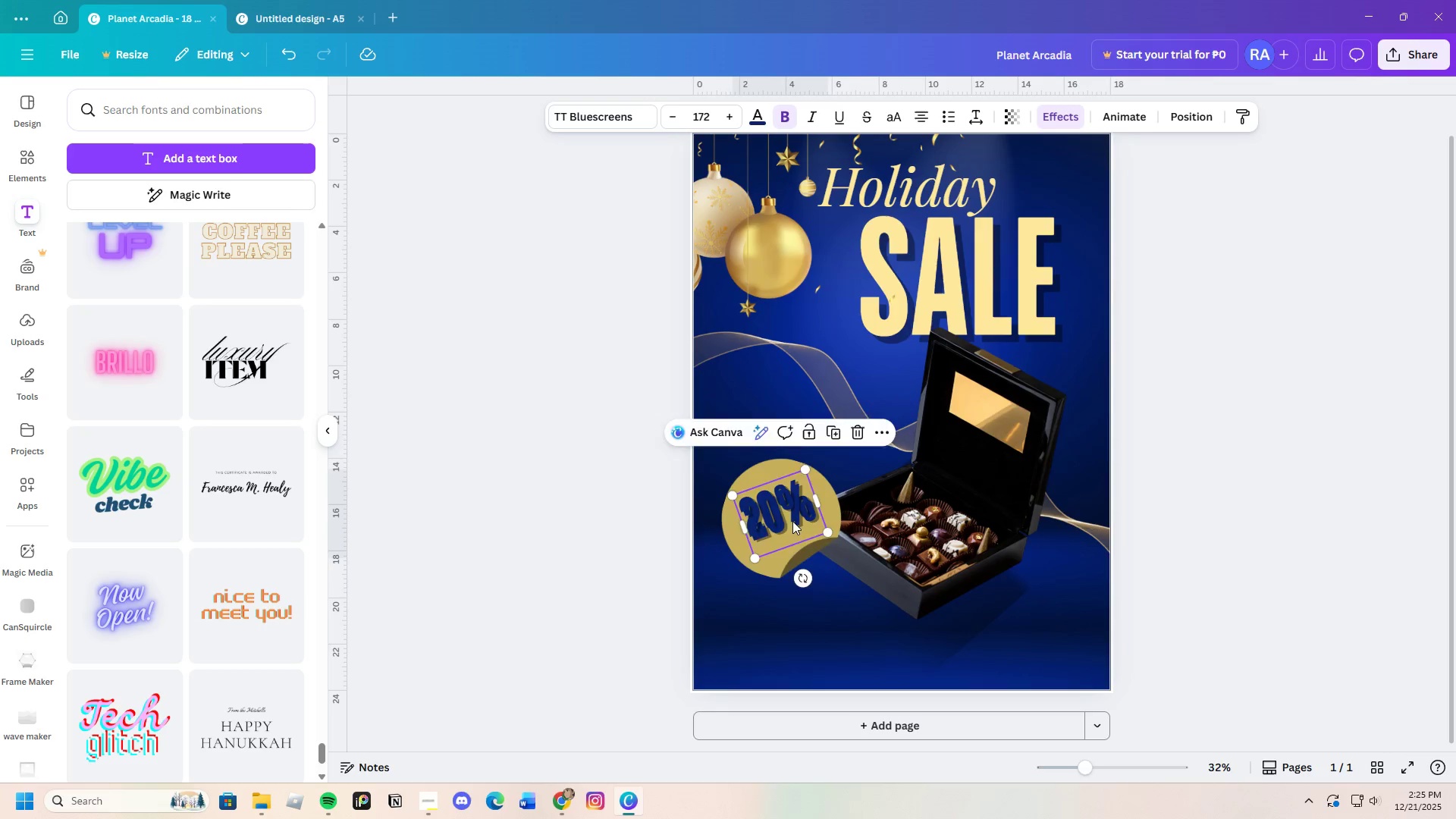 
left_click_drag(start_coordinate=[792, 519], to_coordinate=[799, 549])
 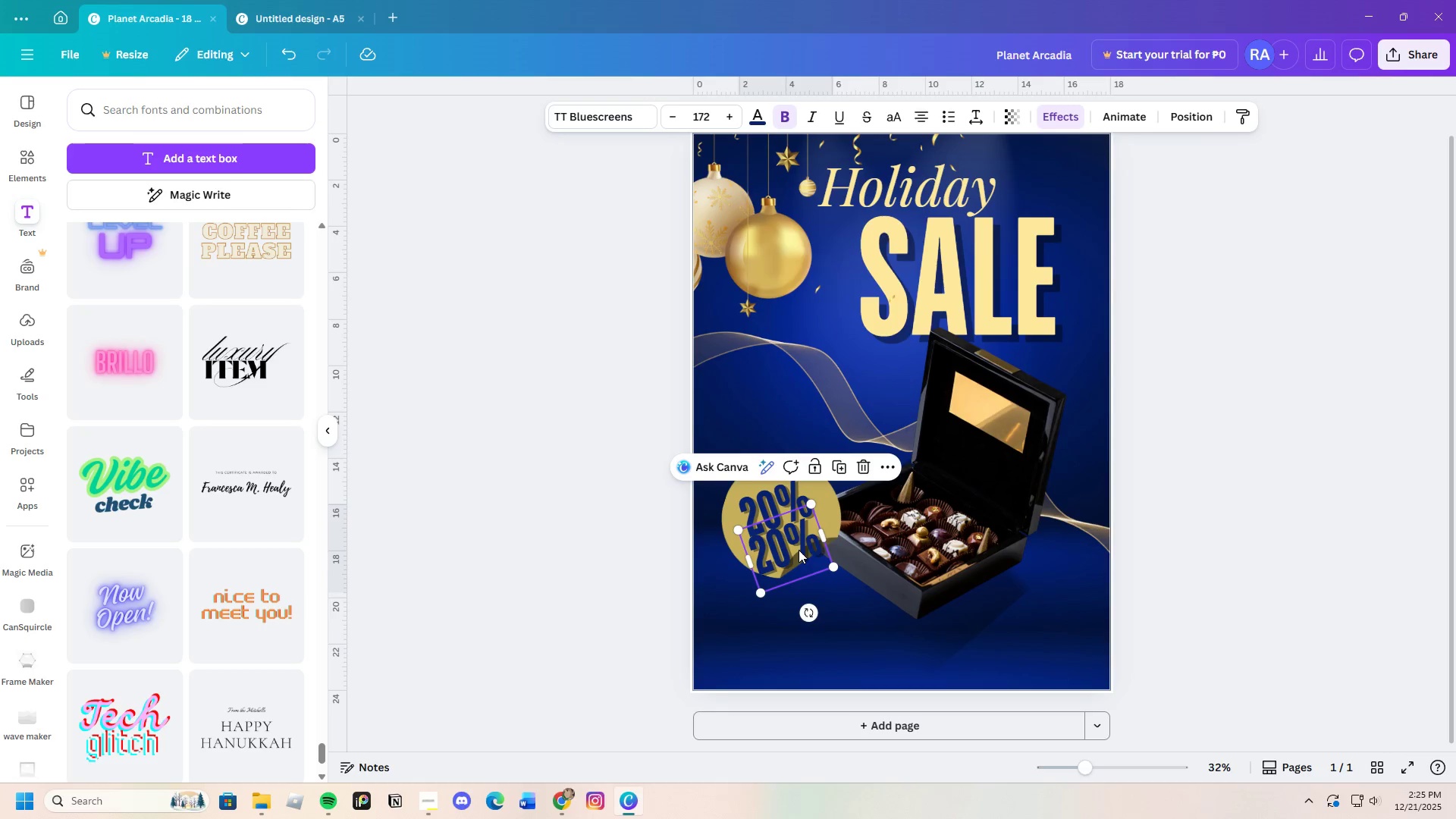 
double_click([799, 550])
 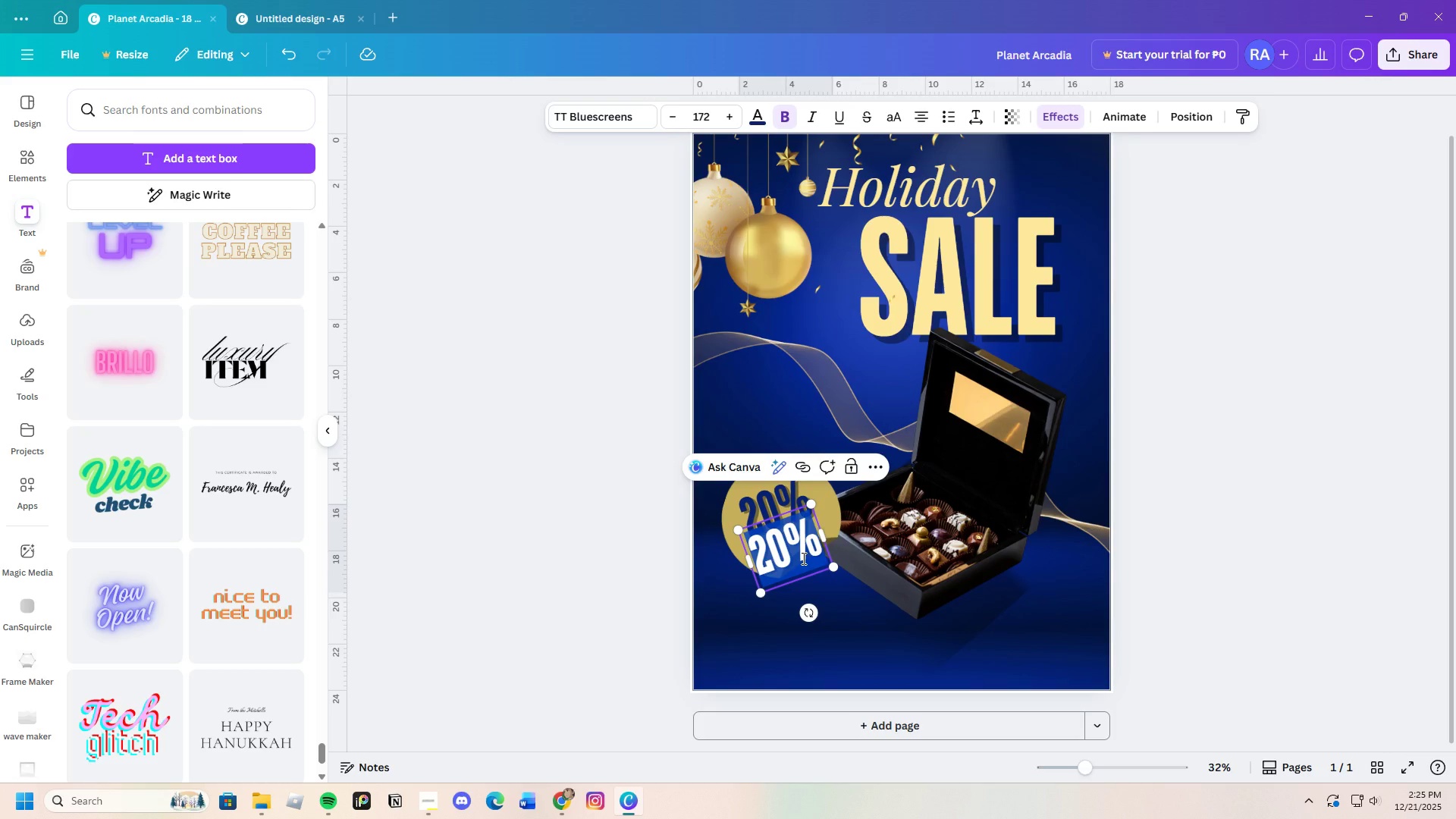 
key(Backspace)
type(OFF)
 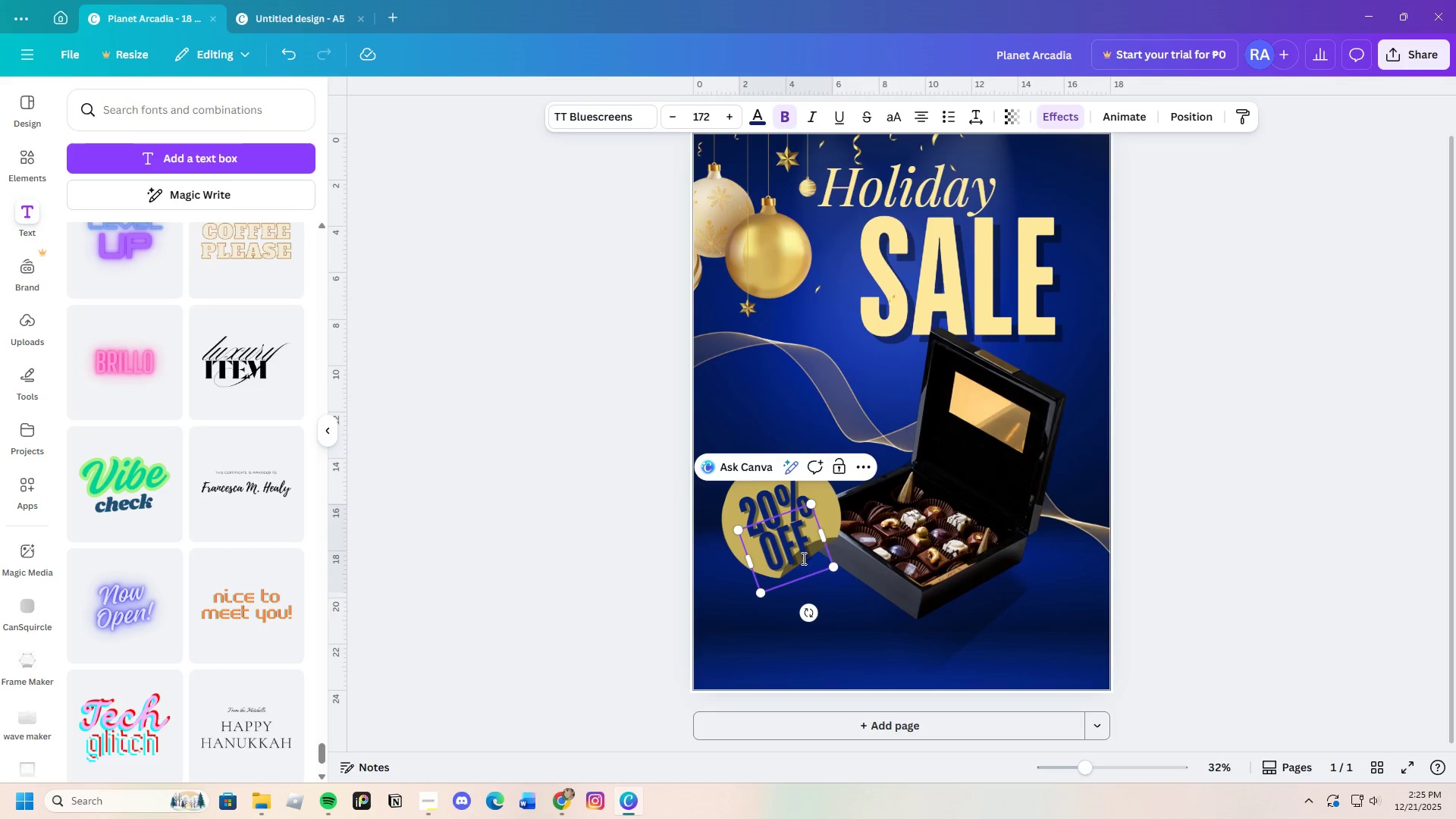 
left_click([756, 502])
 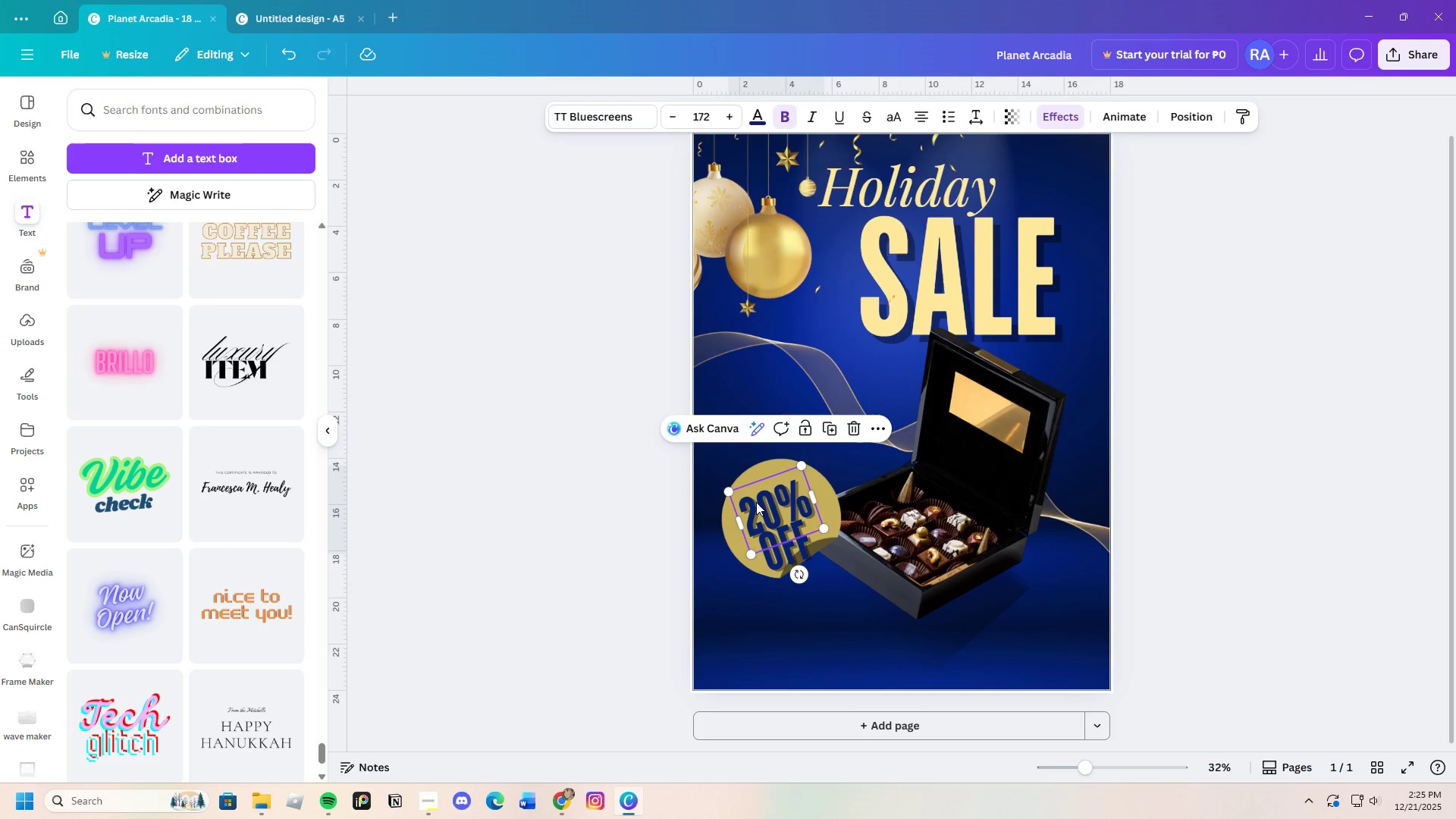 
left_click_drag(start_coordinate=[756, 502], to_coordinate=[757, 493])
 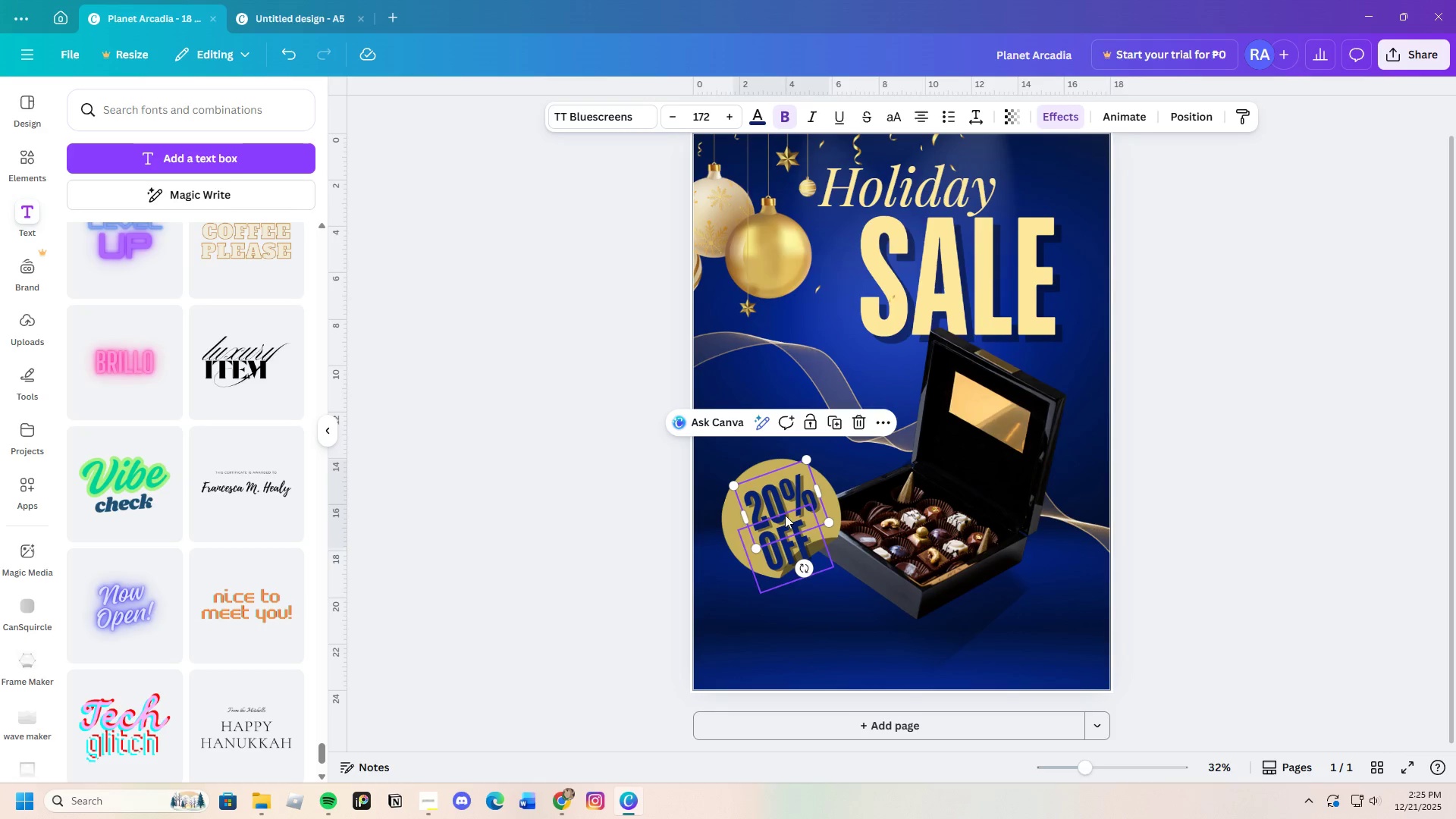 
left_click_drag(start_coordinate=[782, 500], to_coordinate=[774, 491])
 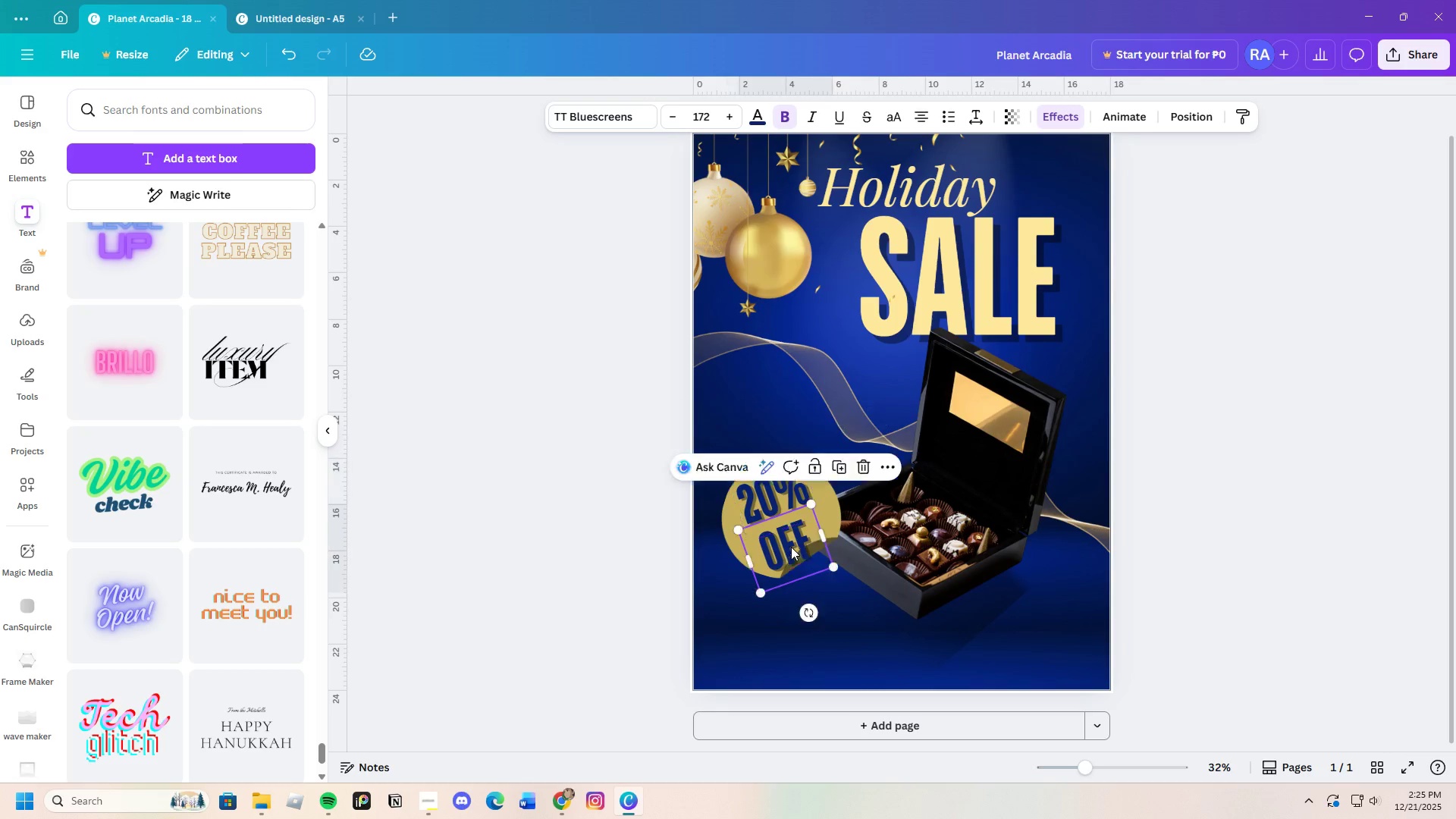 
left_click_drag(start_coordinate=[790, 548], to_coordinate=[793, 537])
 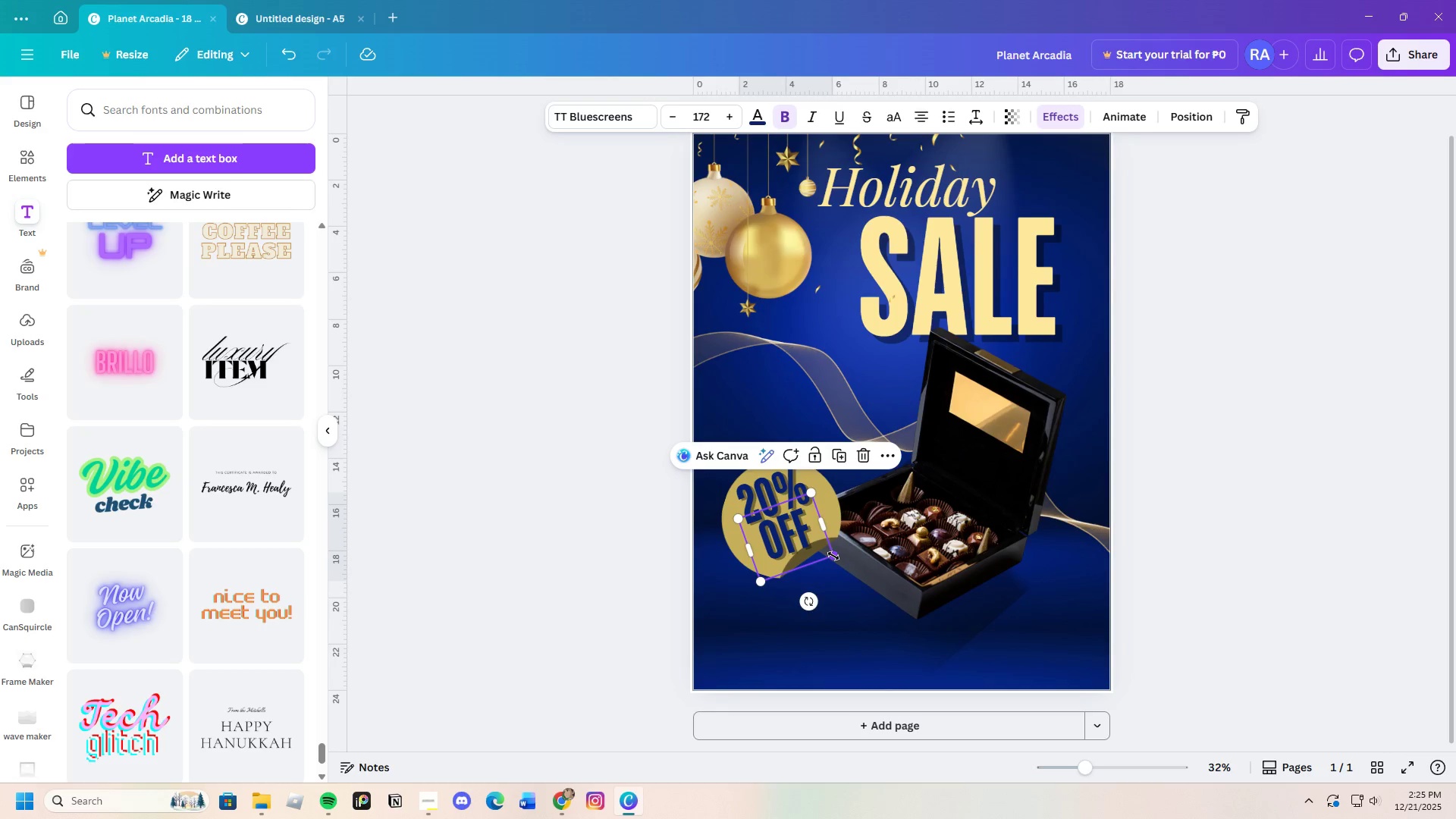 
left_click_drag(start_coordinate=[833, 556], to_coordinate=[812, 544])
 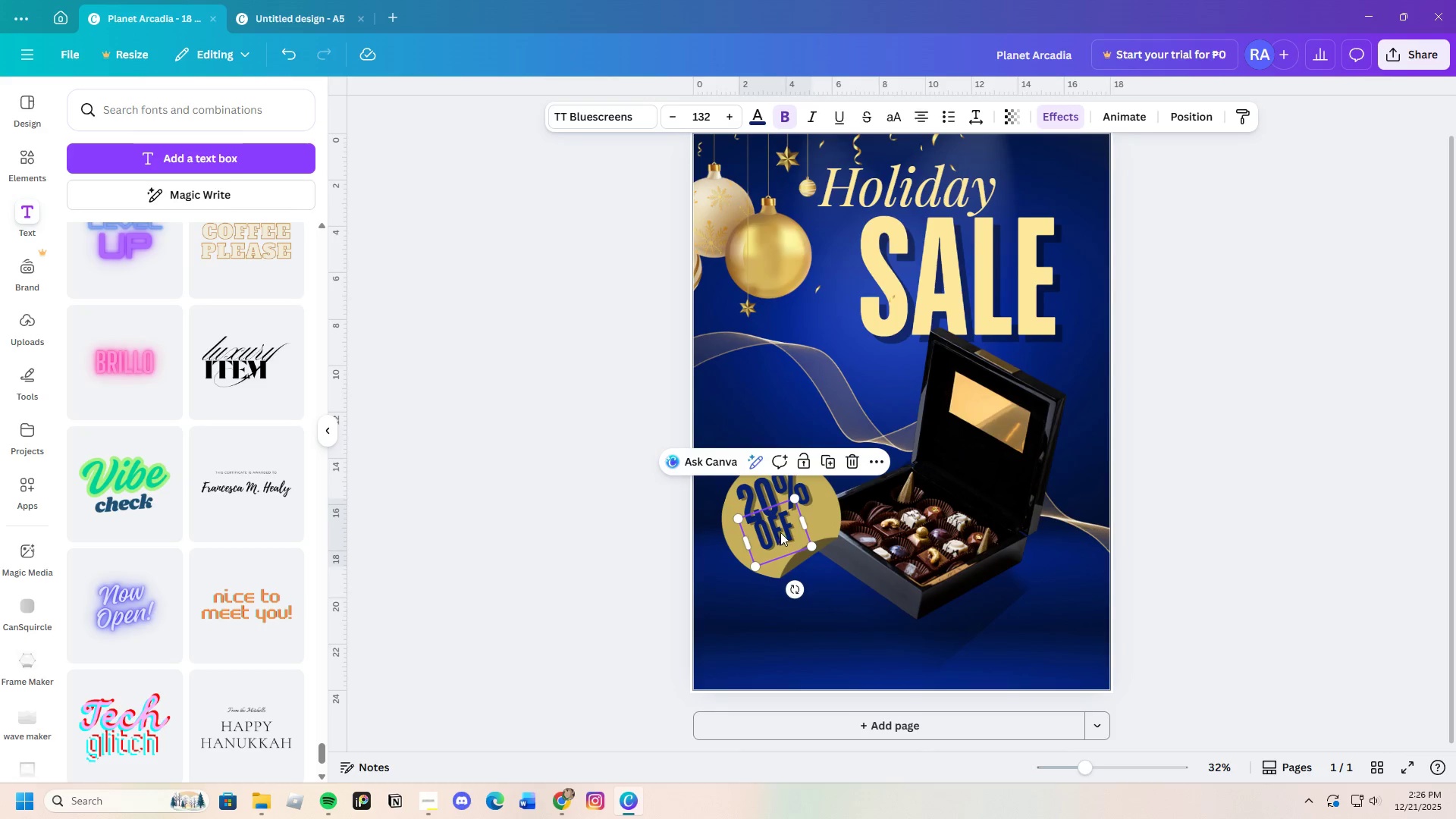 
left_click_drag(start_coordinate=[780, 532], to_coordinate=[786, 541])
 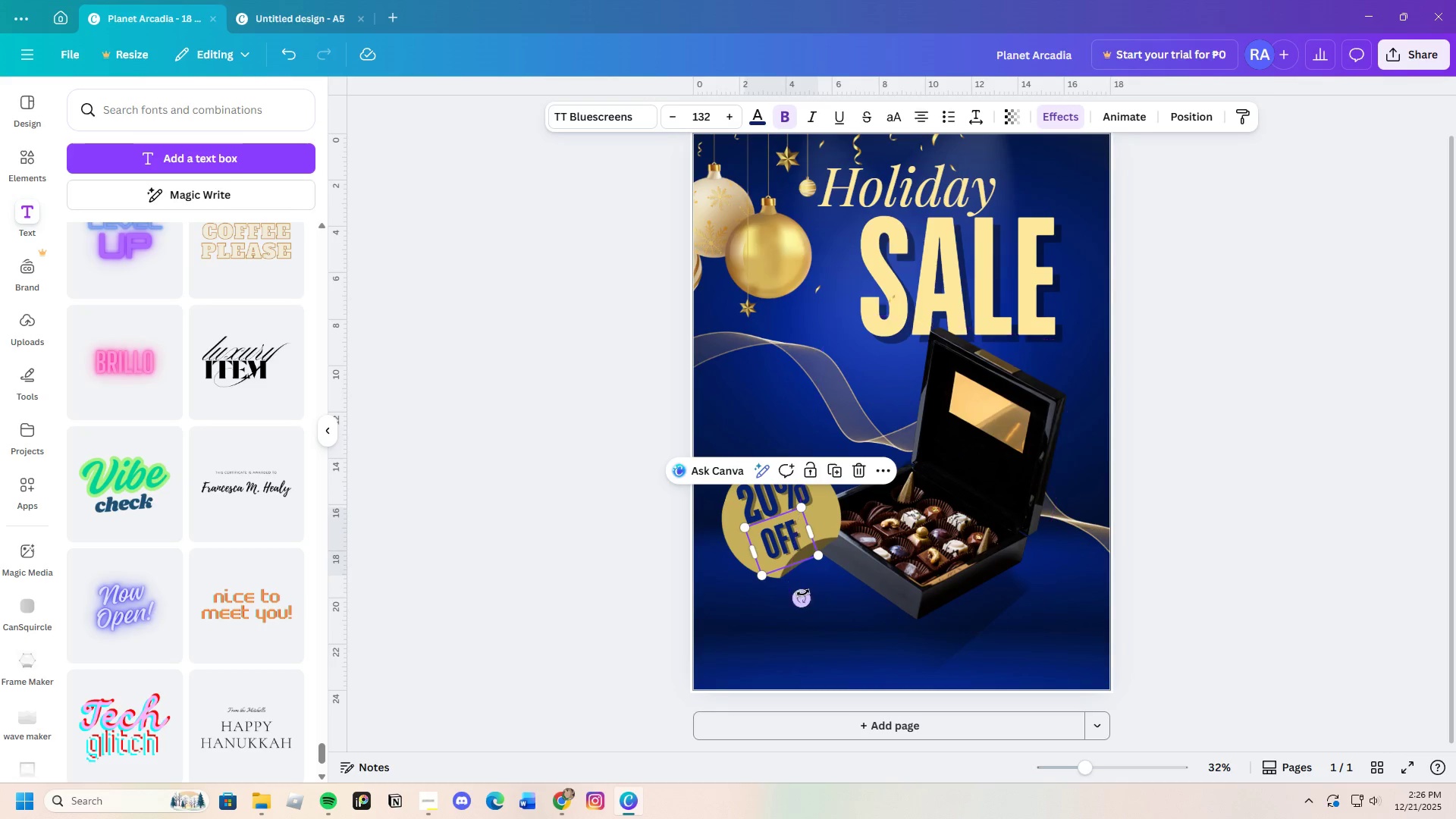 
left_click_drag(start_coordinate=[805, 598], to_coordinate=[823, 611])
 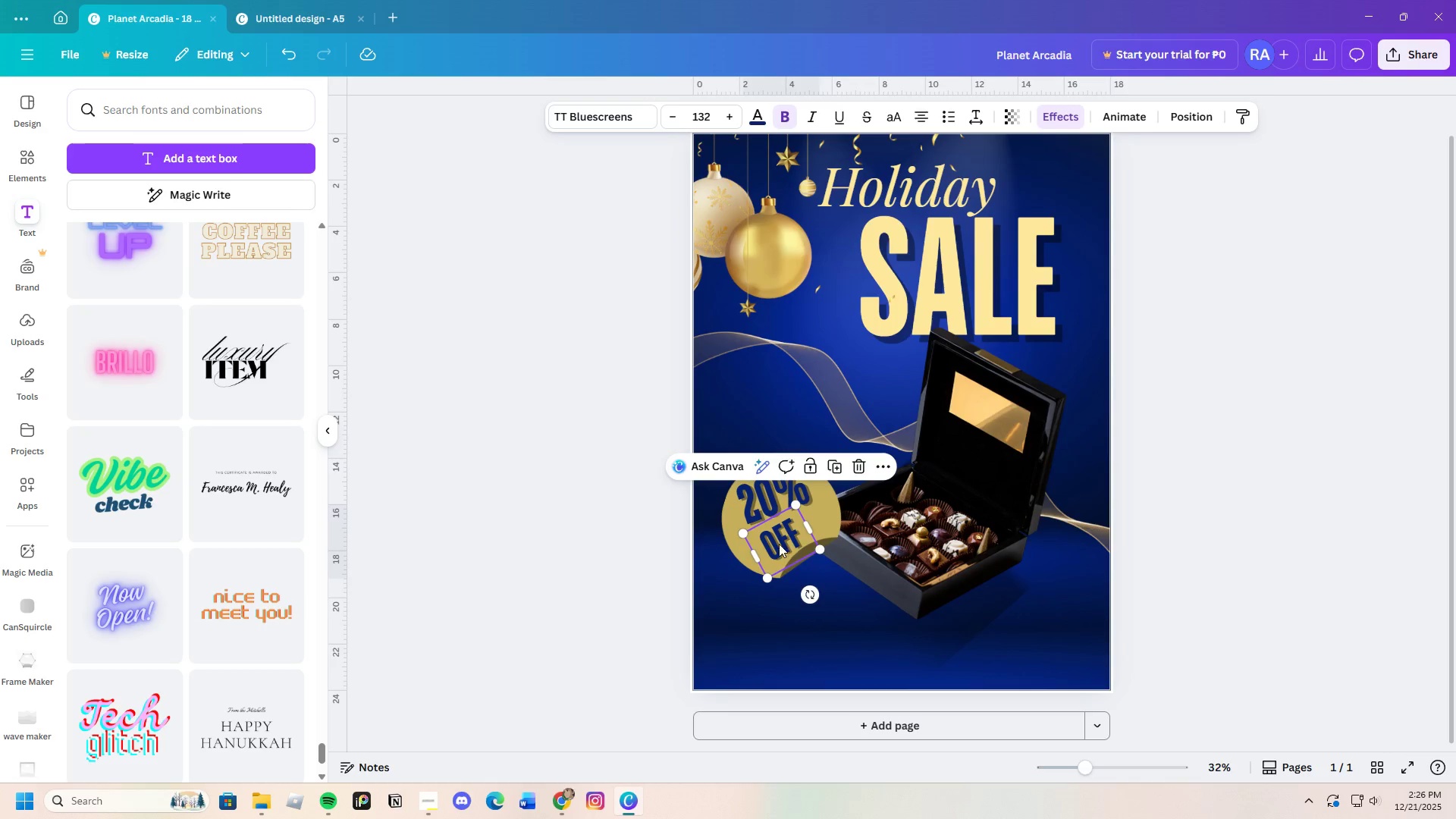 
left_click_drag(start_coordinate=[779, 544], to_coordinate=[789, 538])
 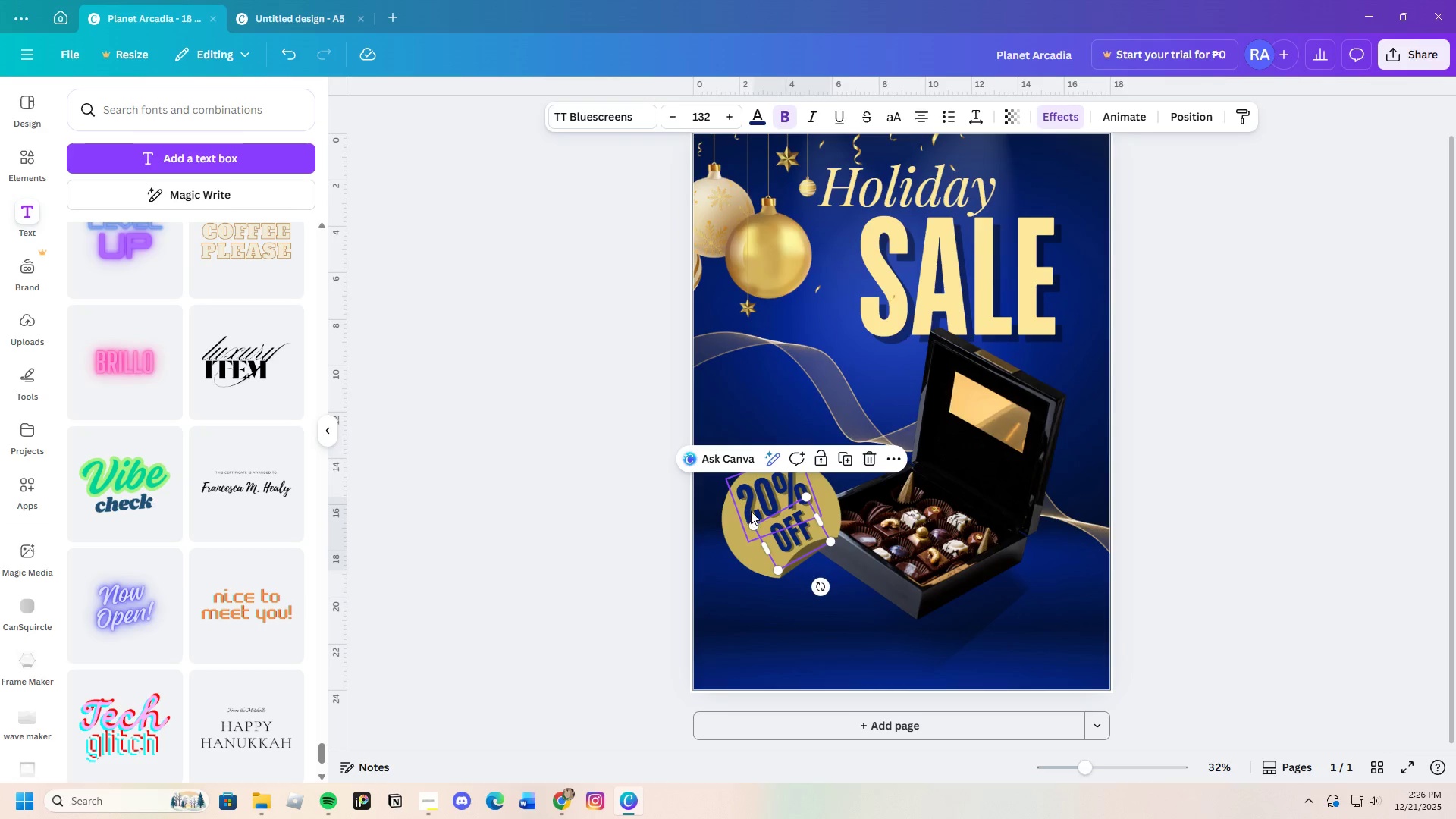 
left_click([751, 510])
 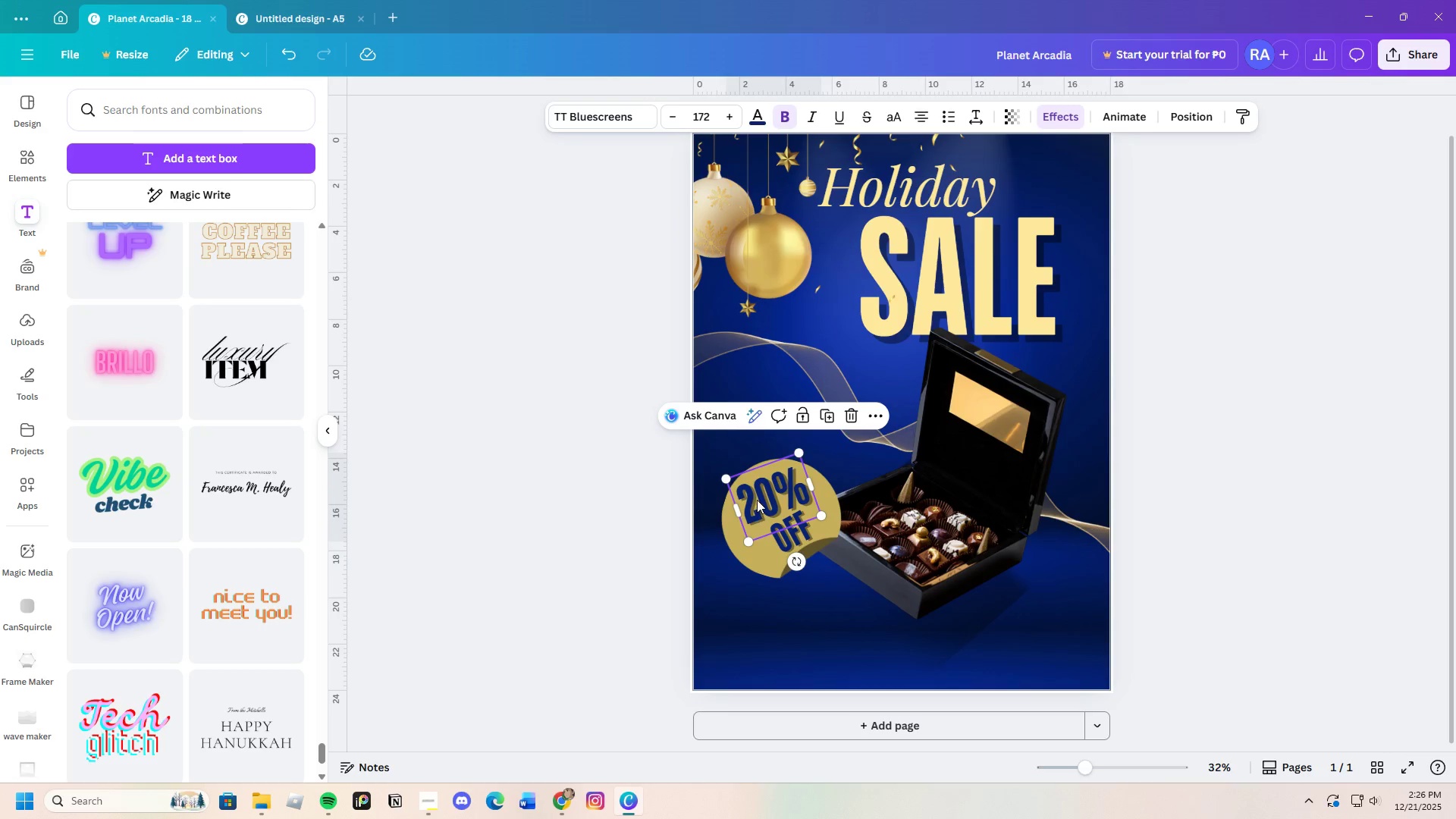 
left_click_drag(start_coordinate=[757, 500], to_coordinate=[758, 504])
 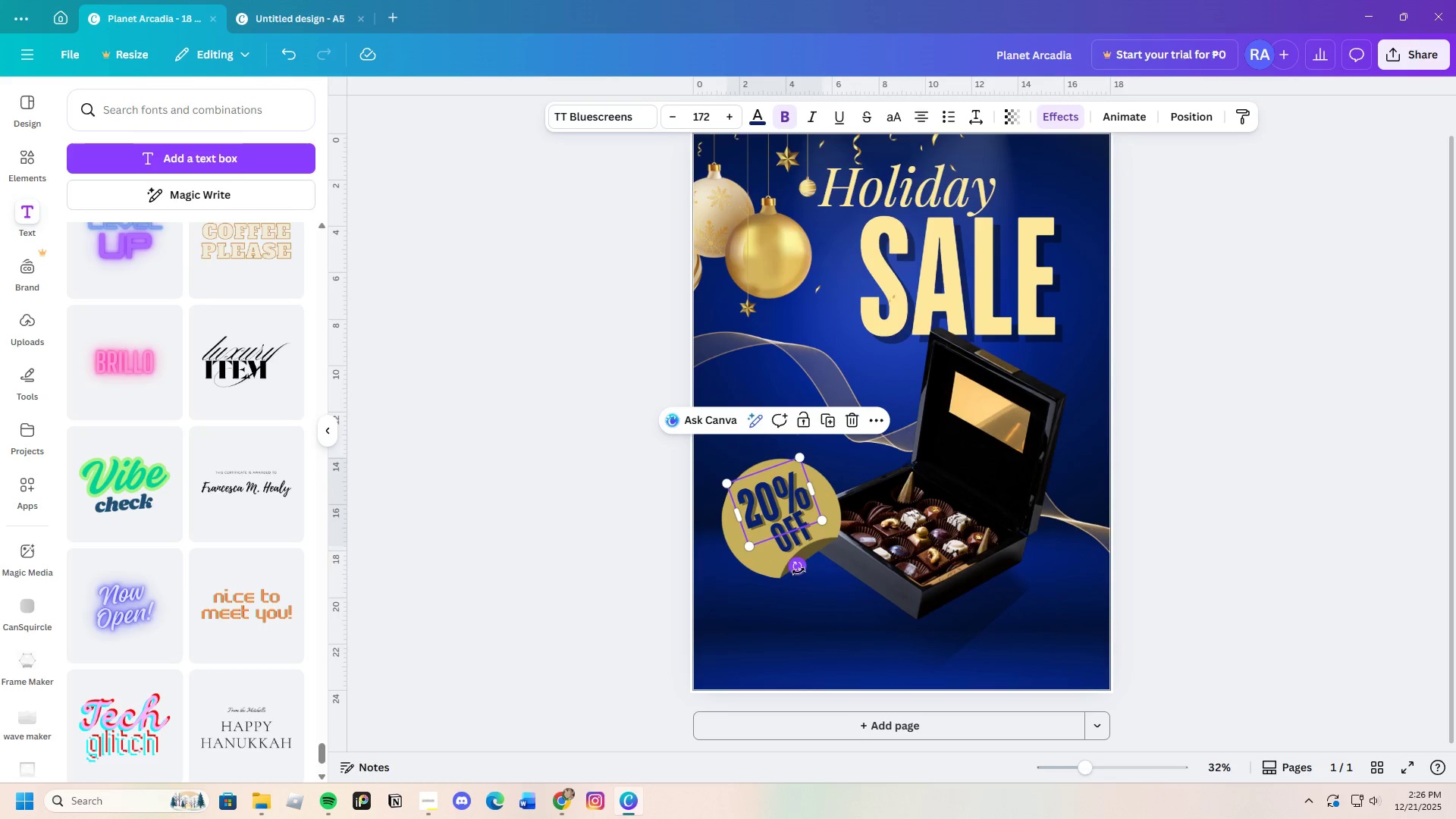 
left_click_drag(start_coordinate=[799, 570], to_coordinate=[810, 570])
 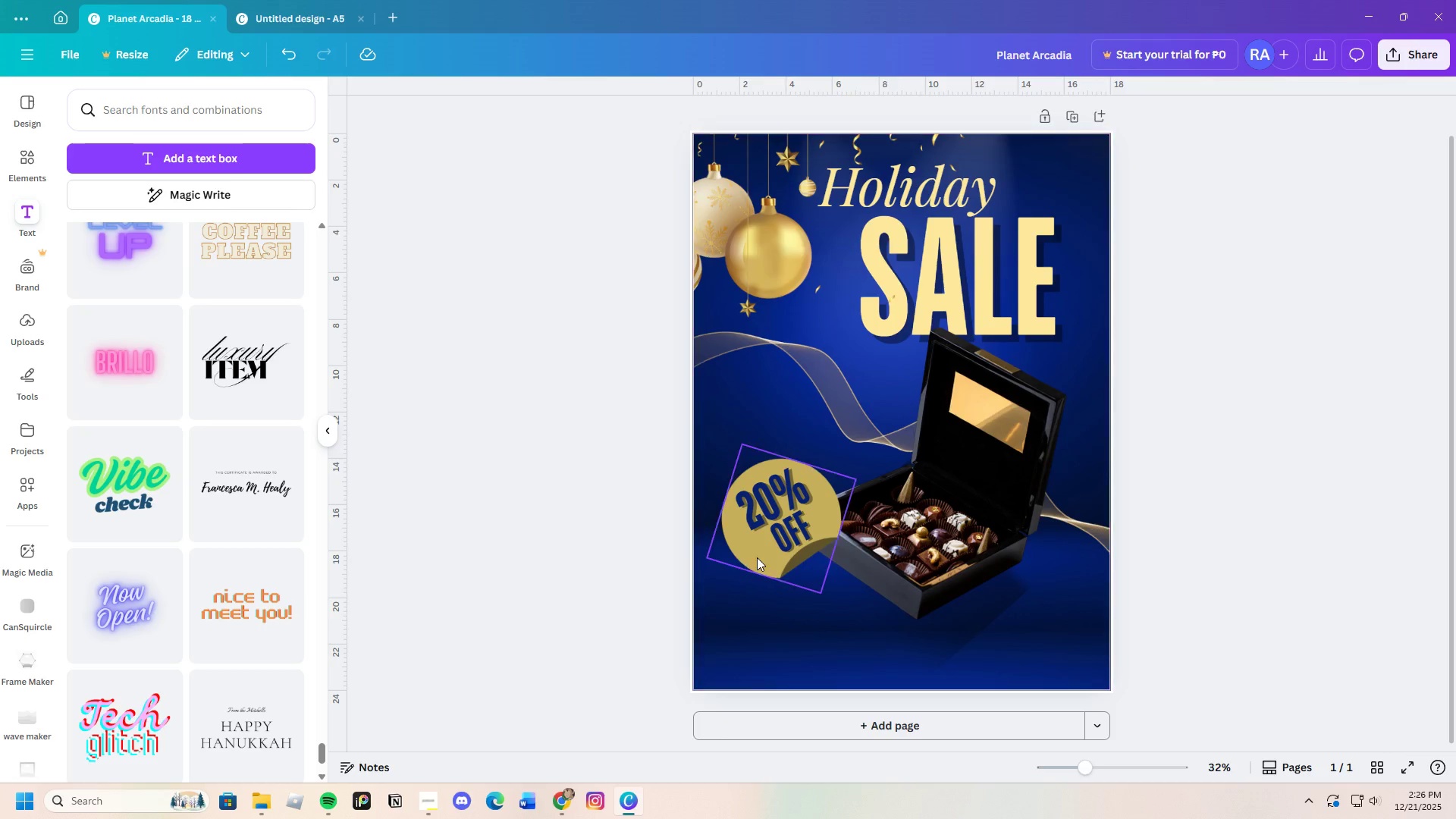 
wait(10.08)
 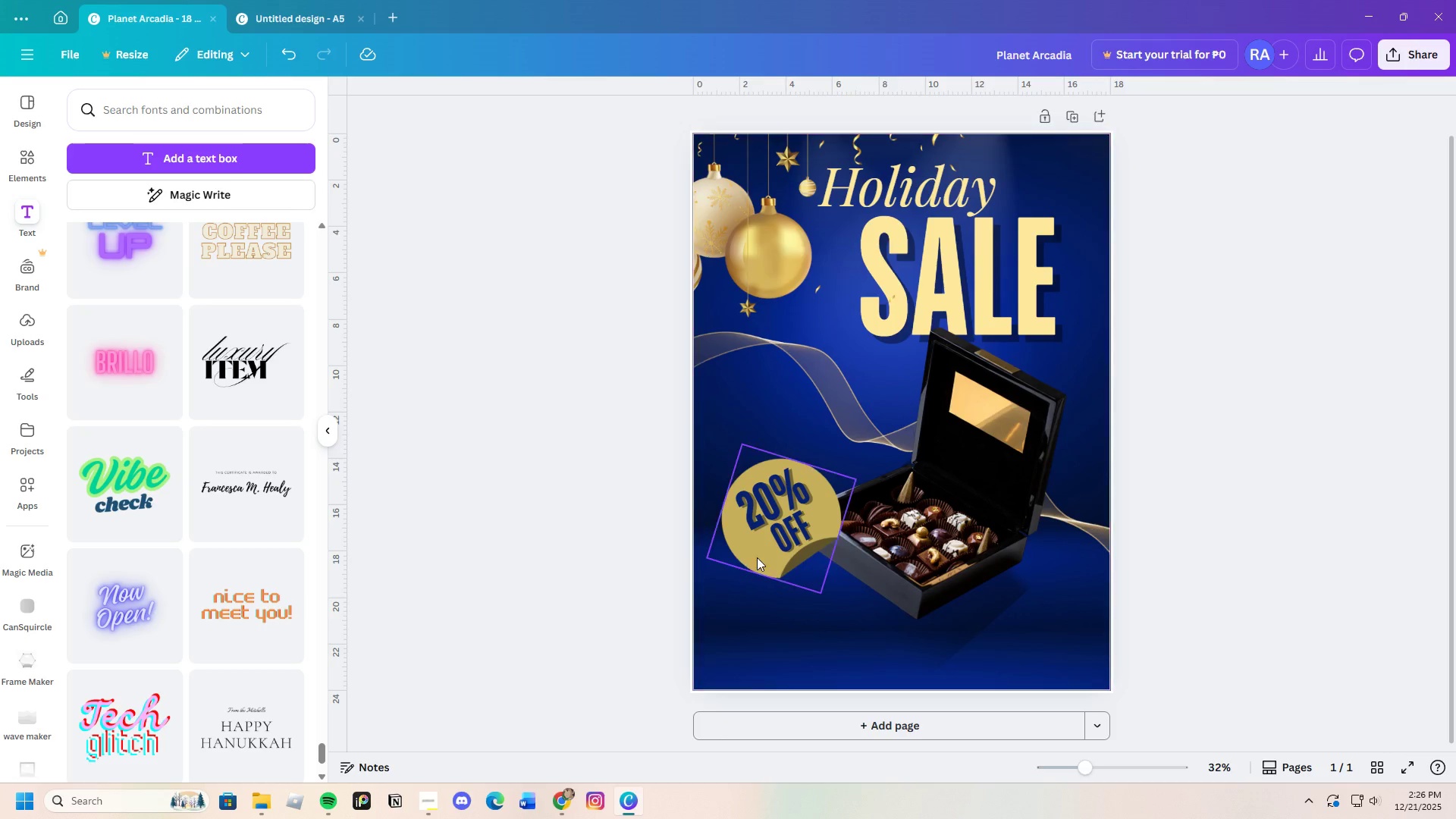 
left_click_drag(start_coordinate=[791, 535], to_coordinate=[813, 526])
 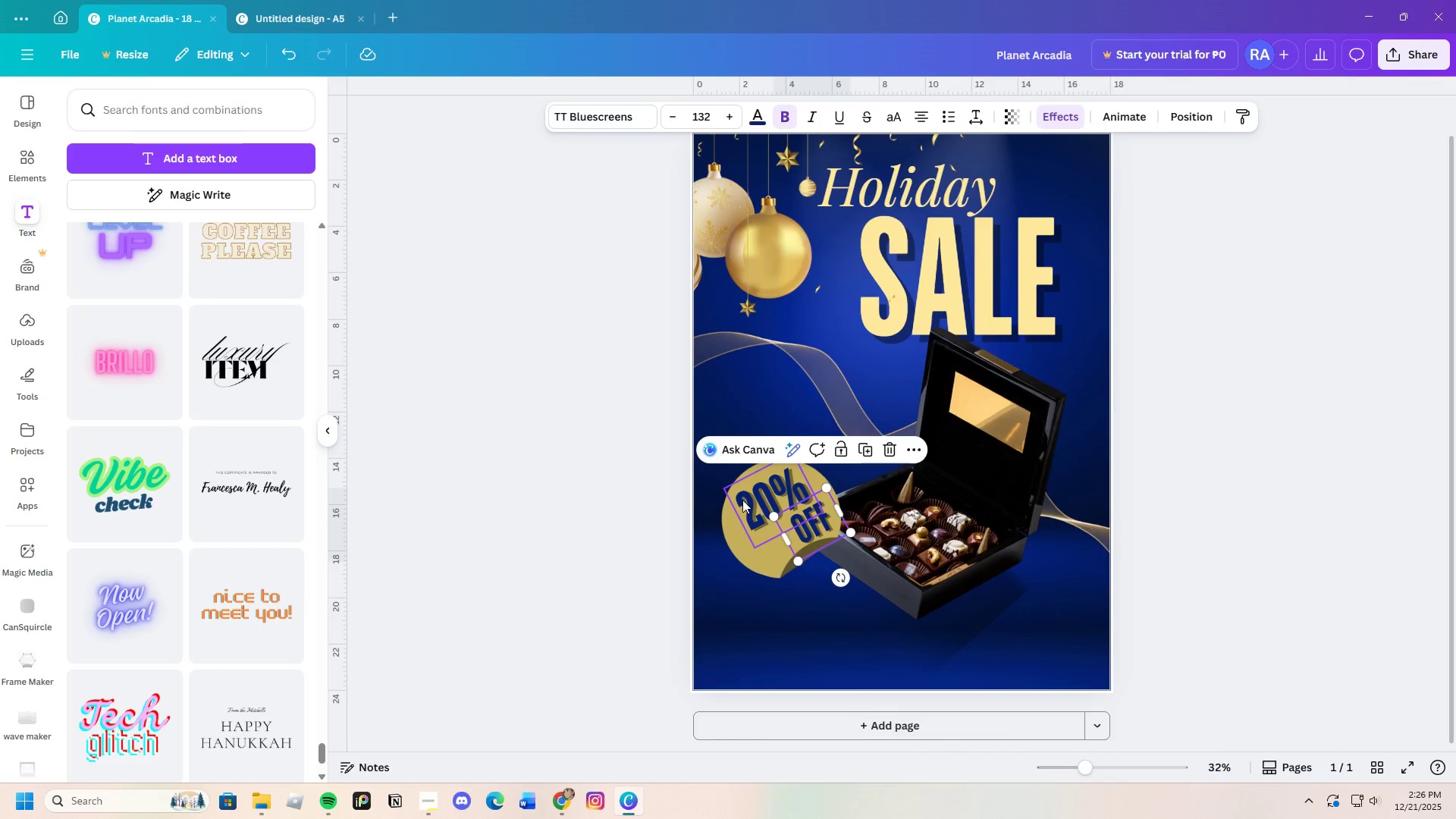 
left_click_drag(start_coordinate=[744, 499], to_coordinate=[754, 519])
 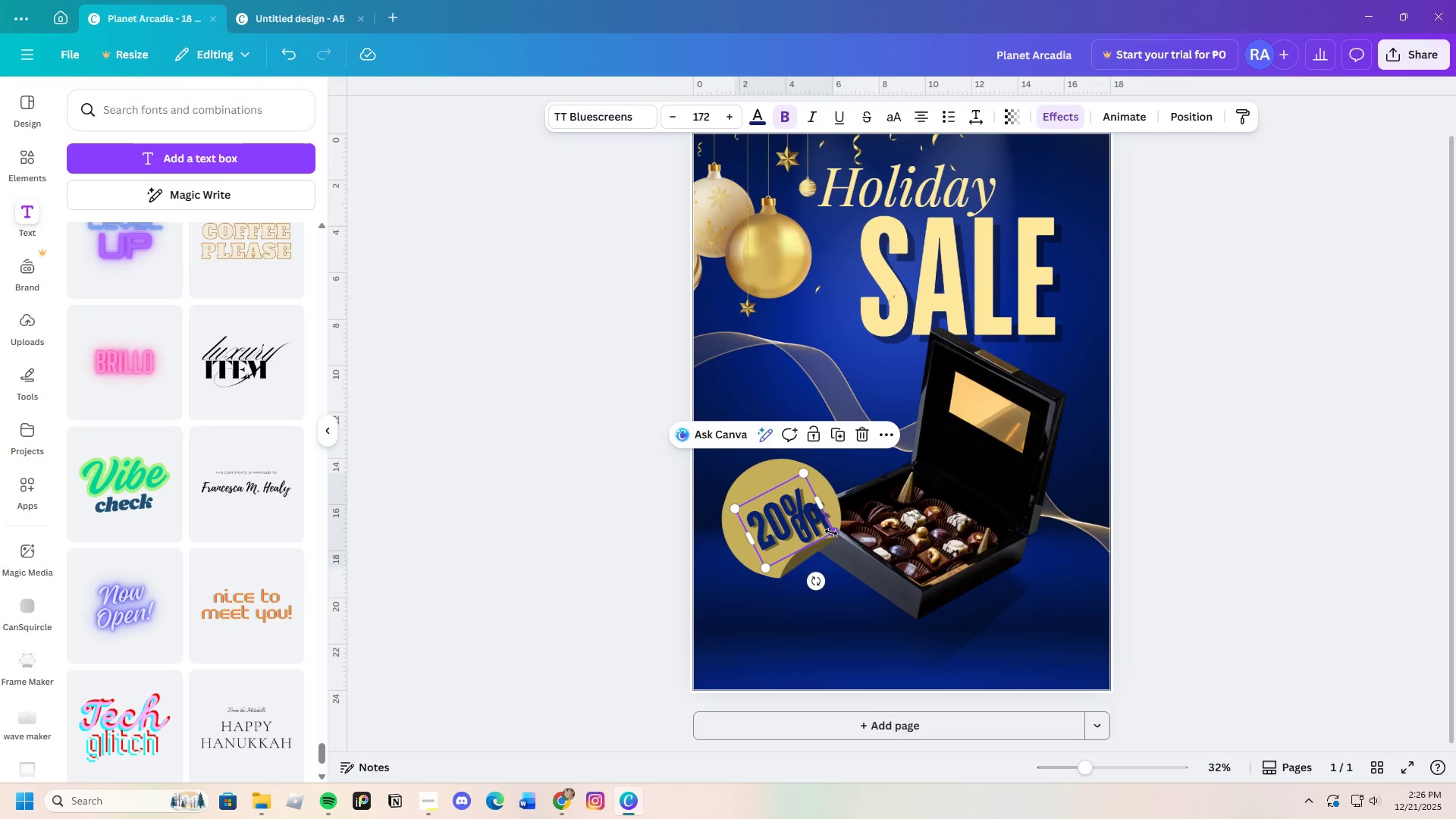 
left_click_drag(start_coordinate=[831, 532], to_coordinate=[826, 529])
 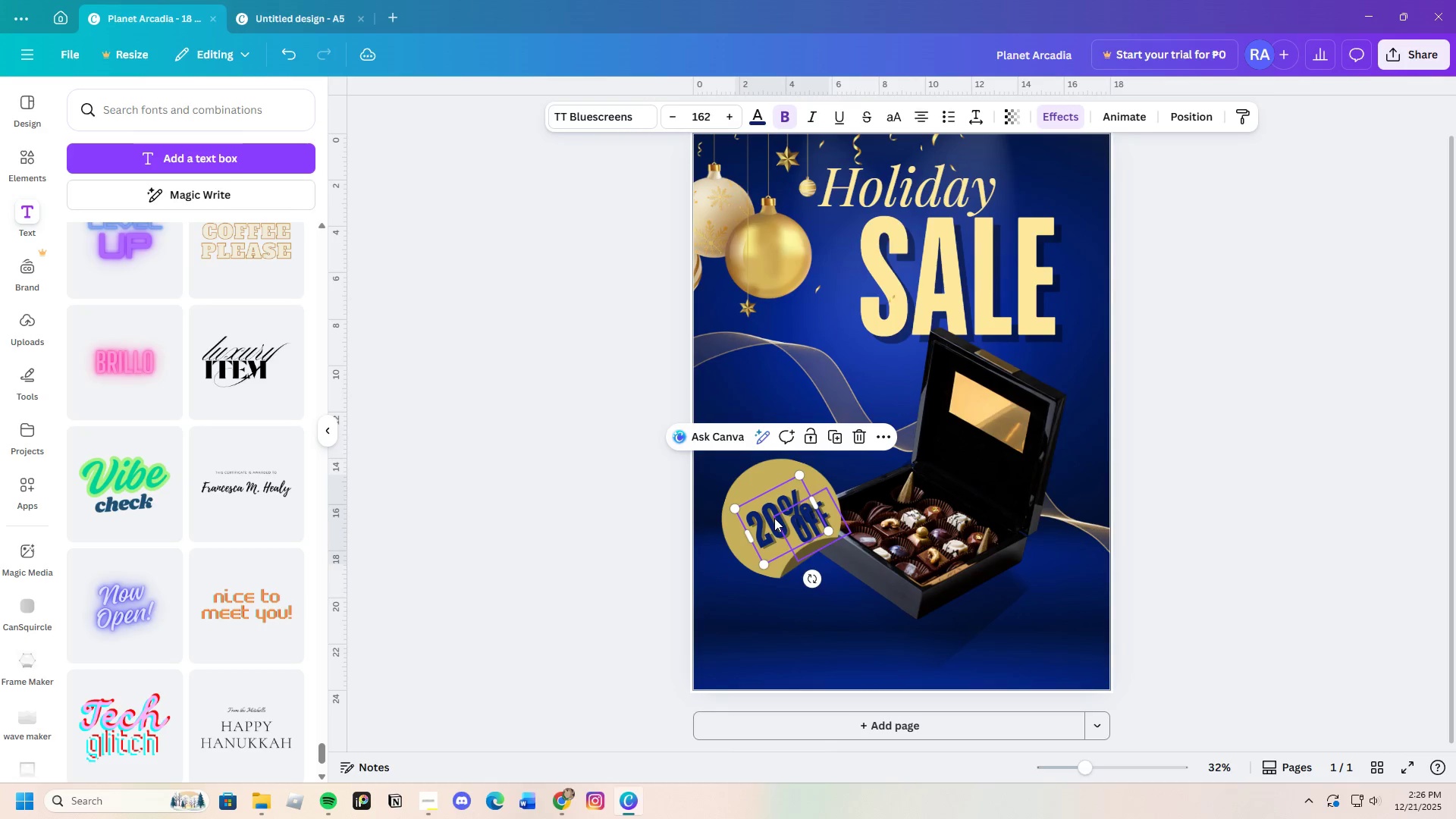 
left_click_drag(start_coordinate=[774, 518], to_coordinate=[761, 504])
 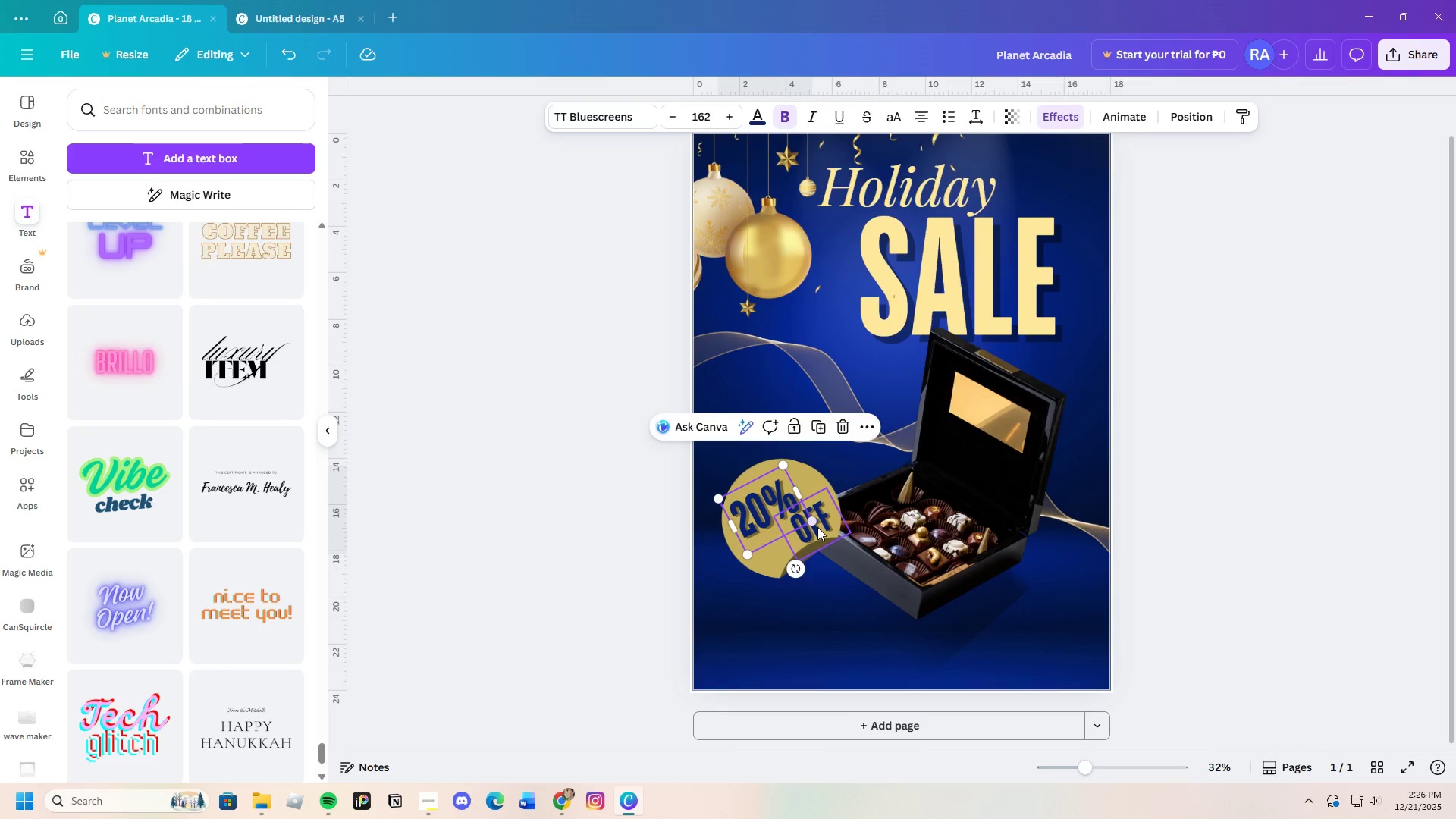 
left_click([817, 527])
 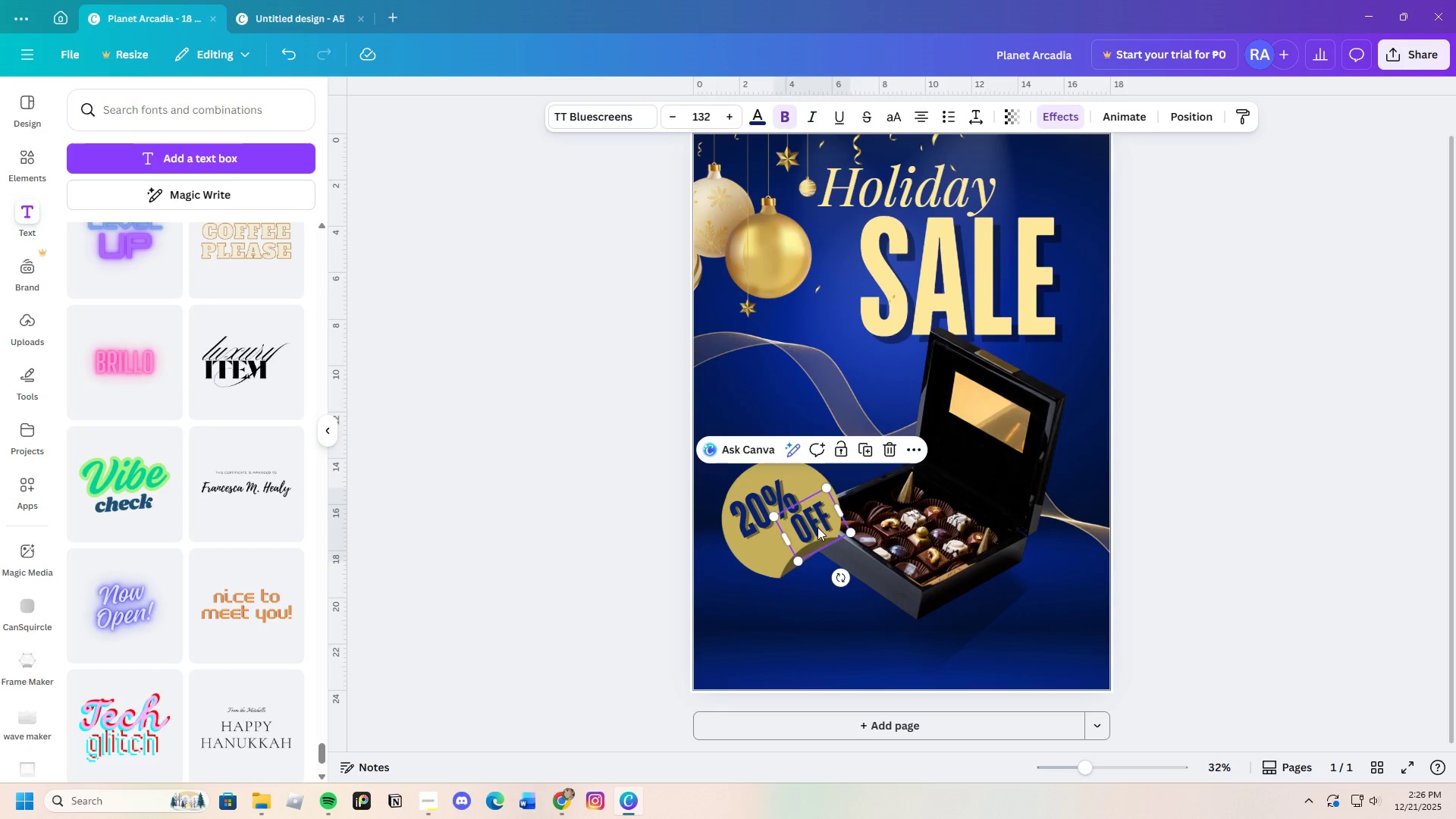 
left_click_drag(start_coordinate=[817, 527], to_coordinate=[805, 535])
 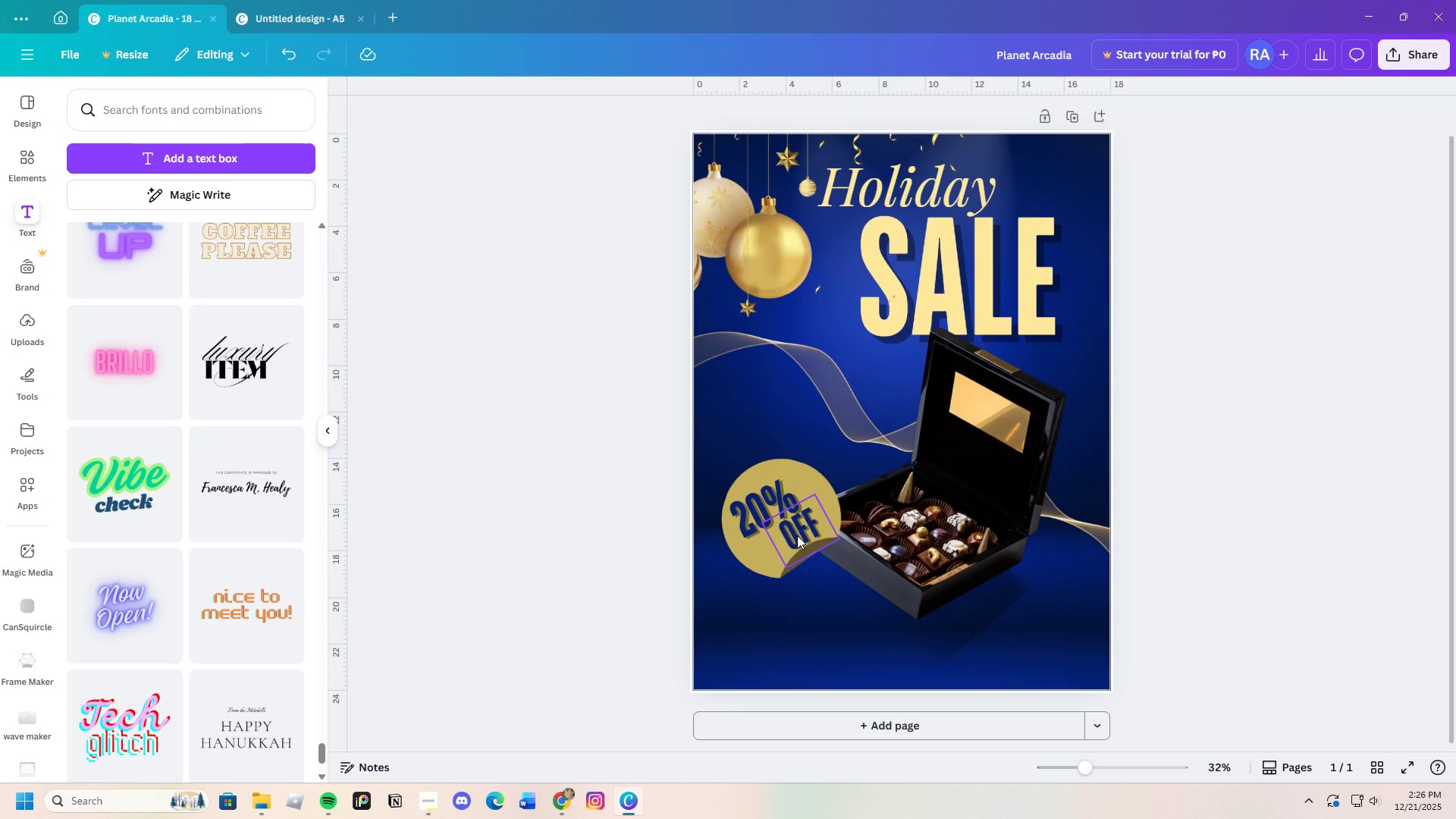 
left_click_drag(start_coordinate=[801, 532], to_coordinate=[789, 539])
 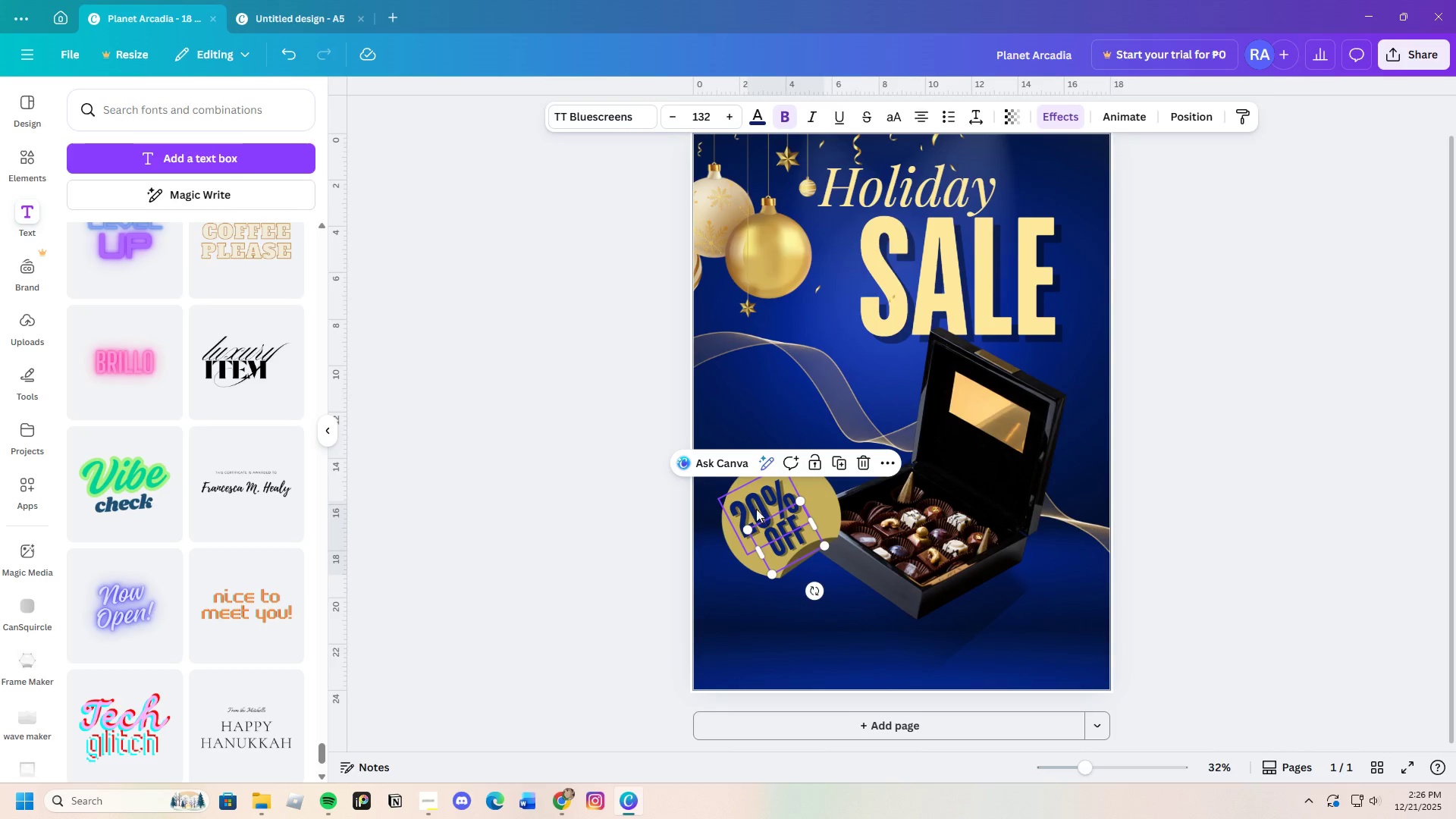 
left_click_drag(start_coordinate=[753, 501], to_coordinate=[753, 494])
 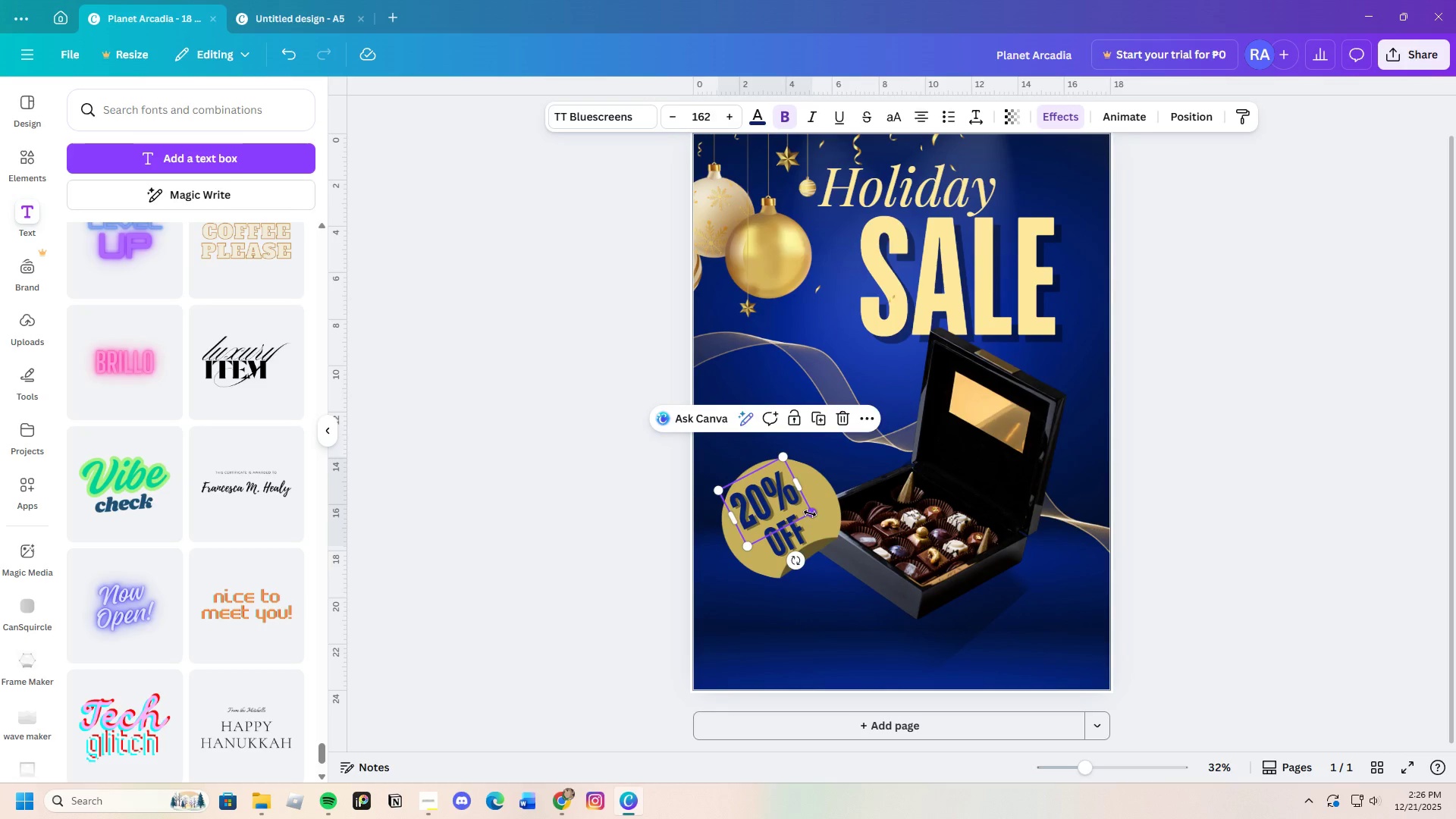 
left_click_drag(start_coordinate=[810, 513], to_coordinate=[833, 516])
 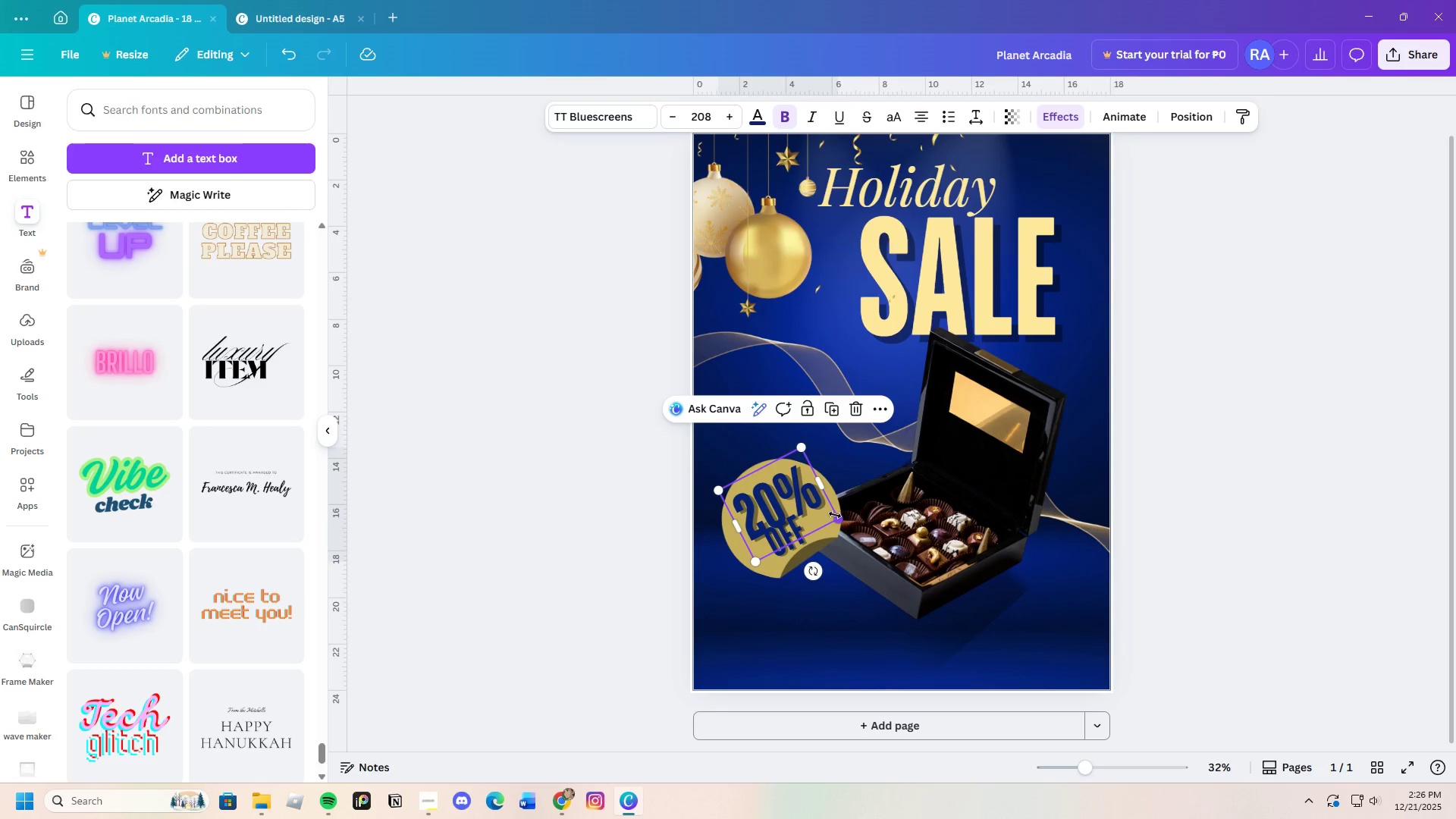 
left_click_drag(start_coordinate=[836, 515], to_coordinate=[823, 517])
 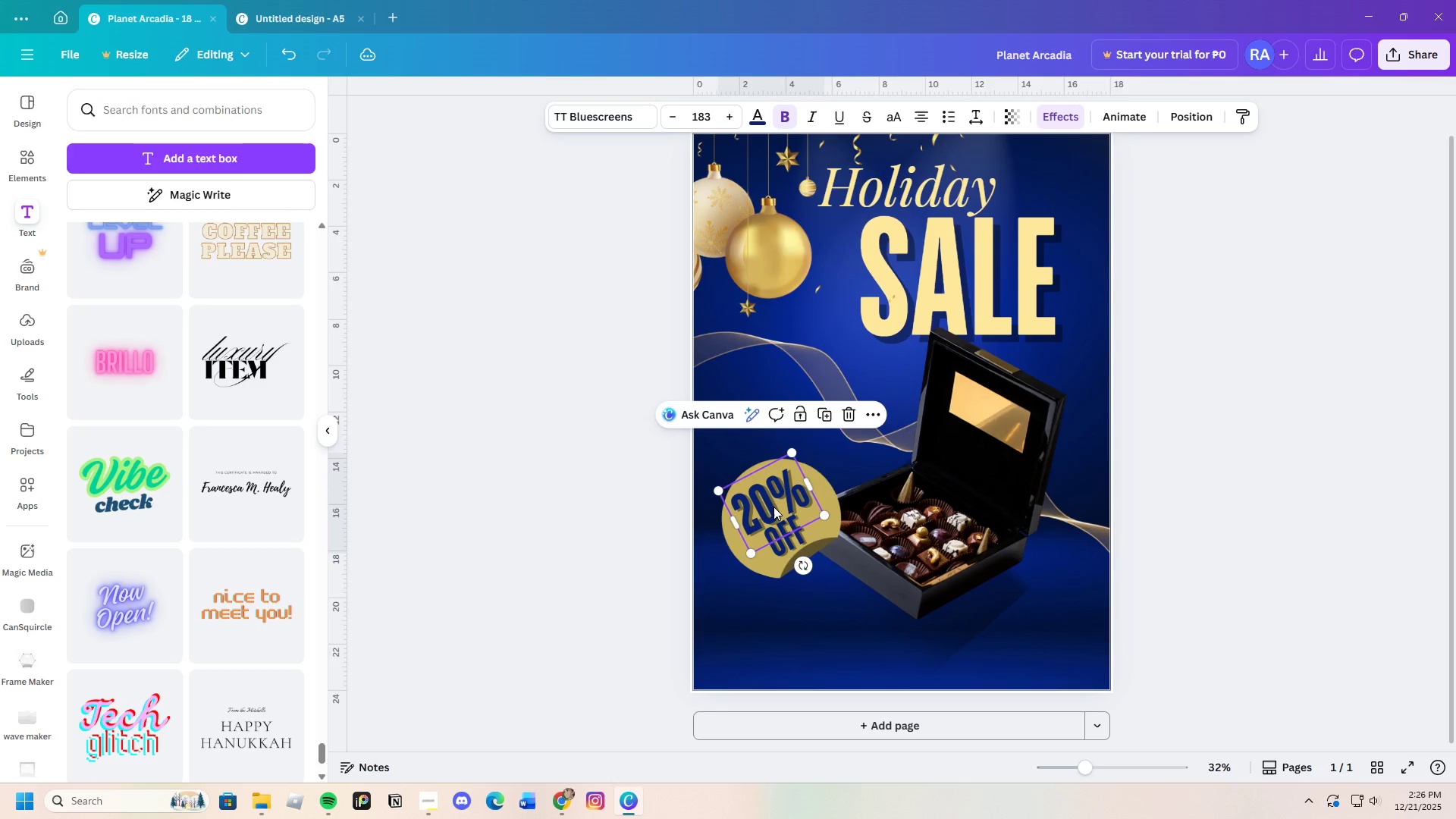 
left_click([787, 544])
 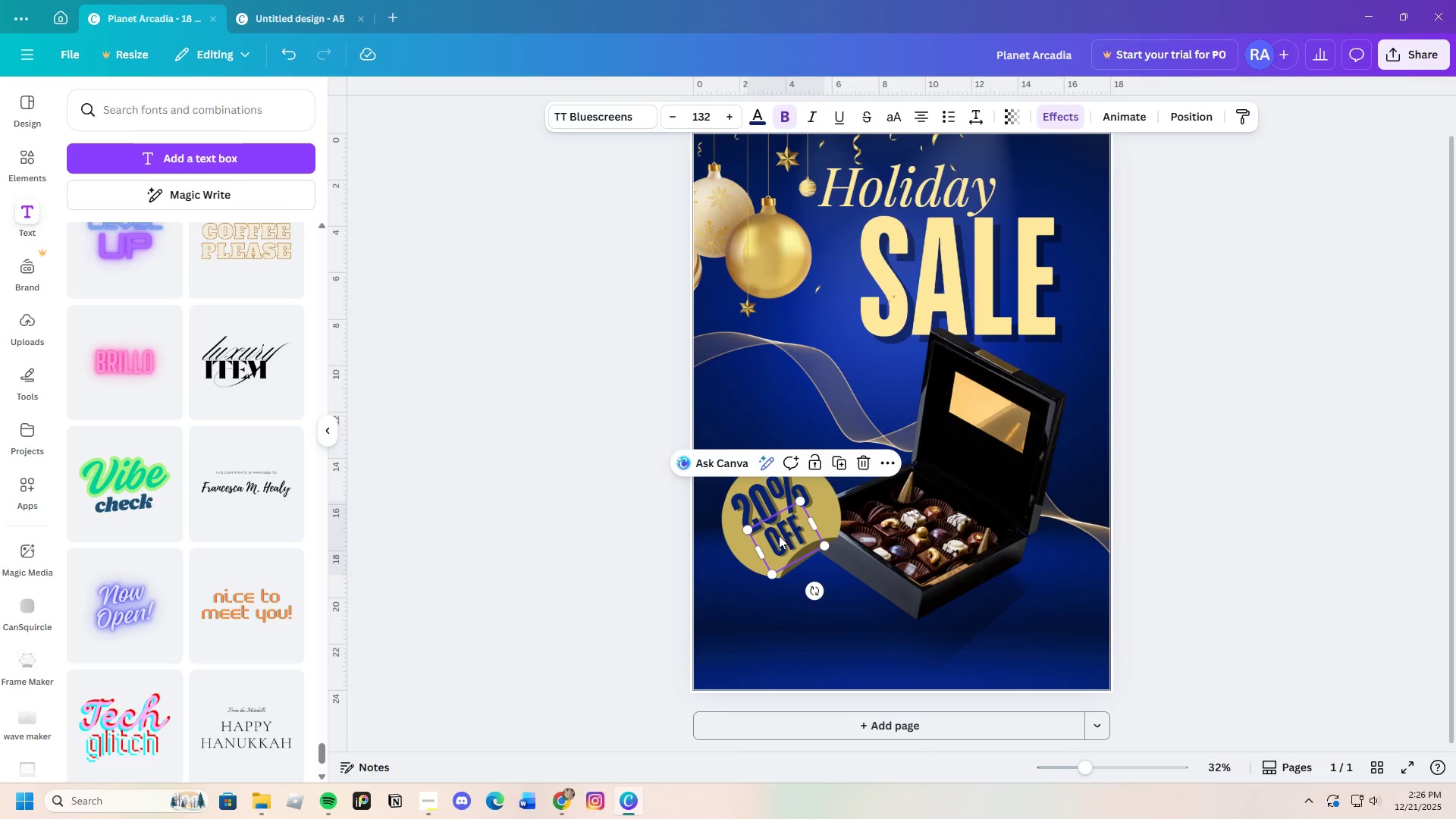 
left_click_drag(start_coordinate=[781, 535], to_coordinate=[774, 543])
 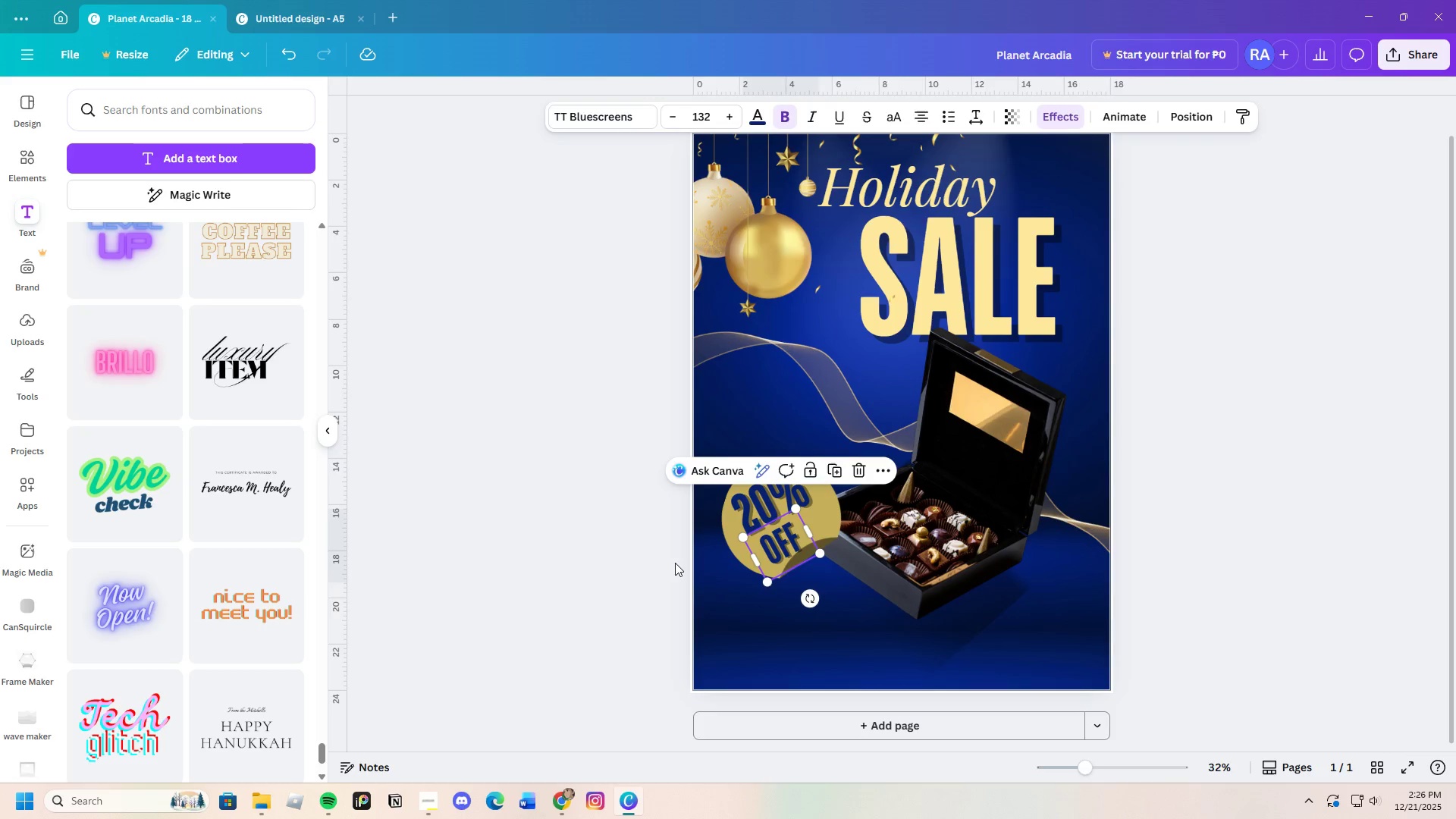 
left_click([675, 563])
 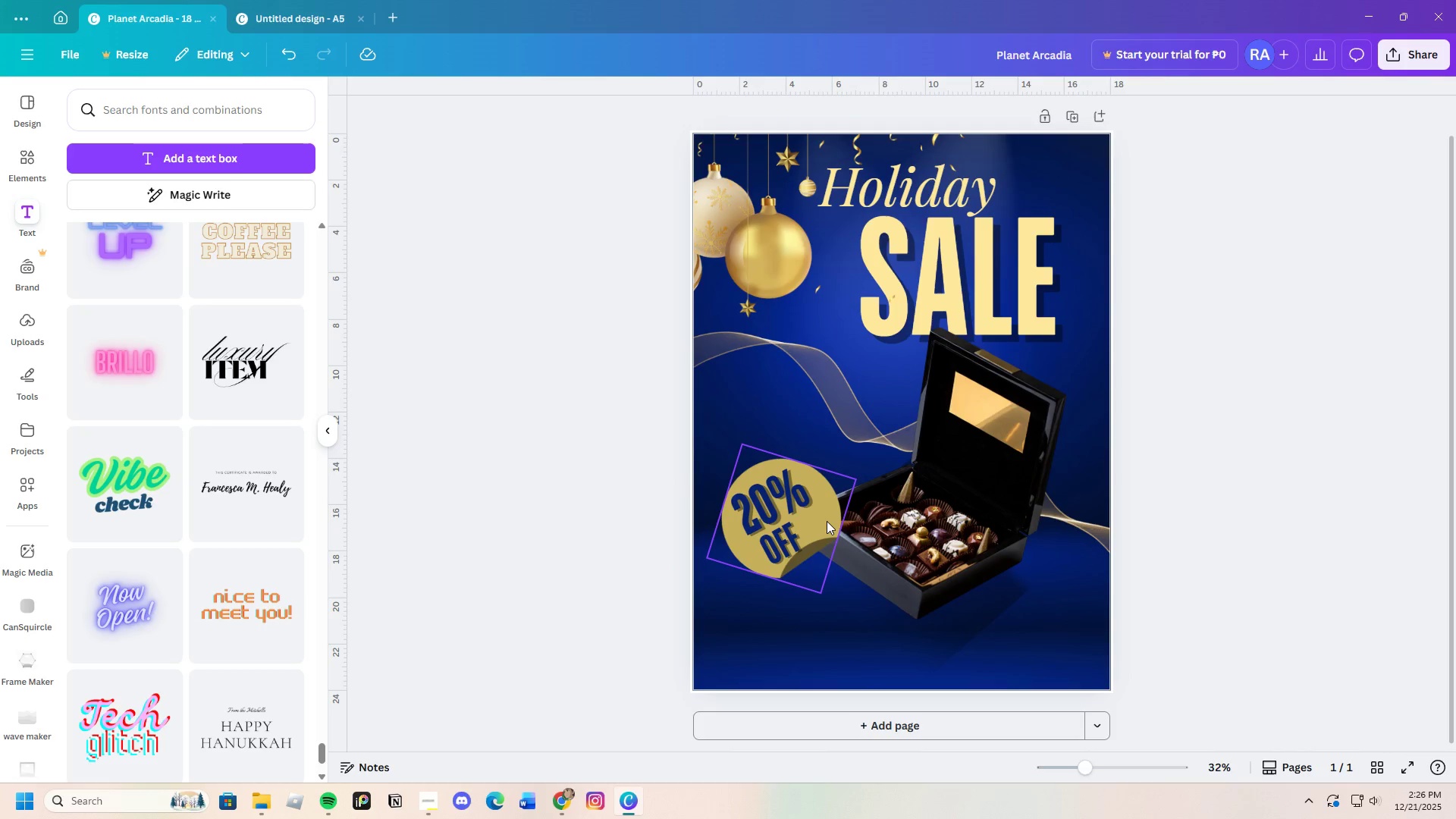 
left_click([827, 516])
 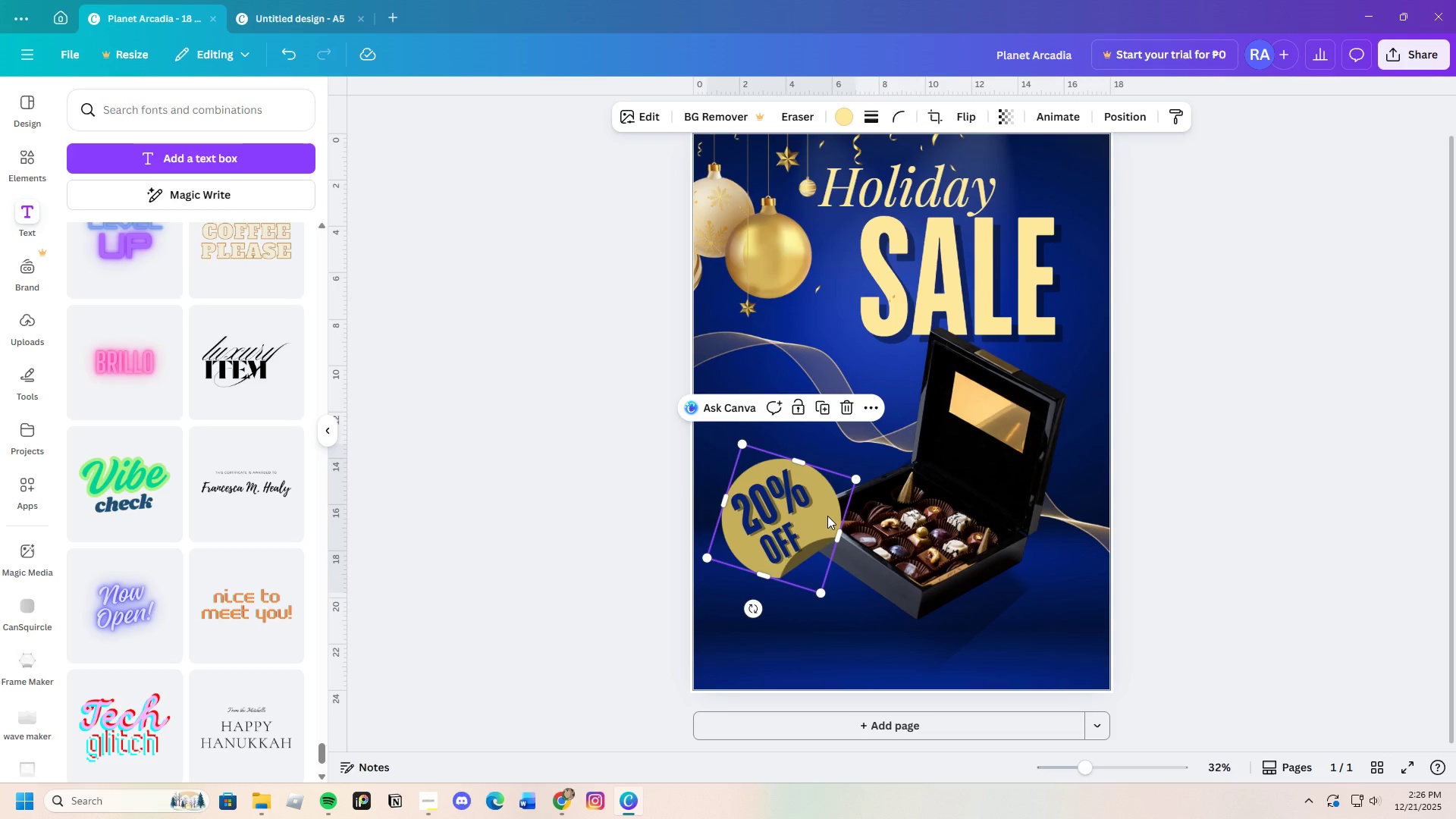 
right_click([827, 515])
 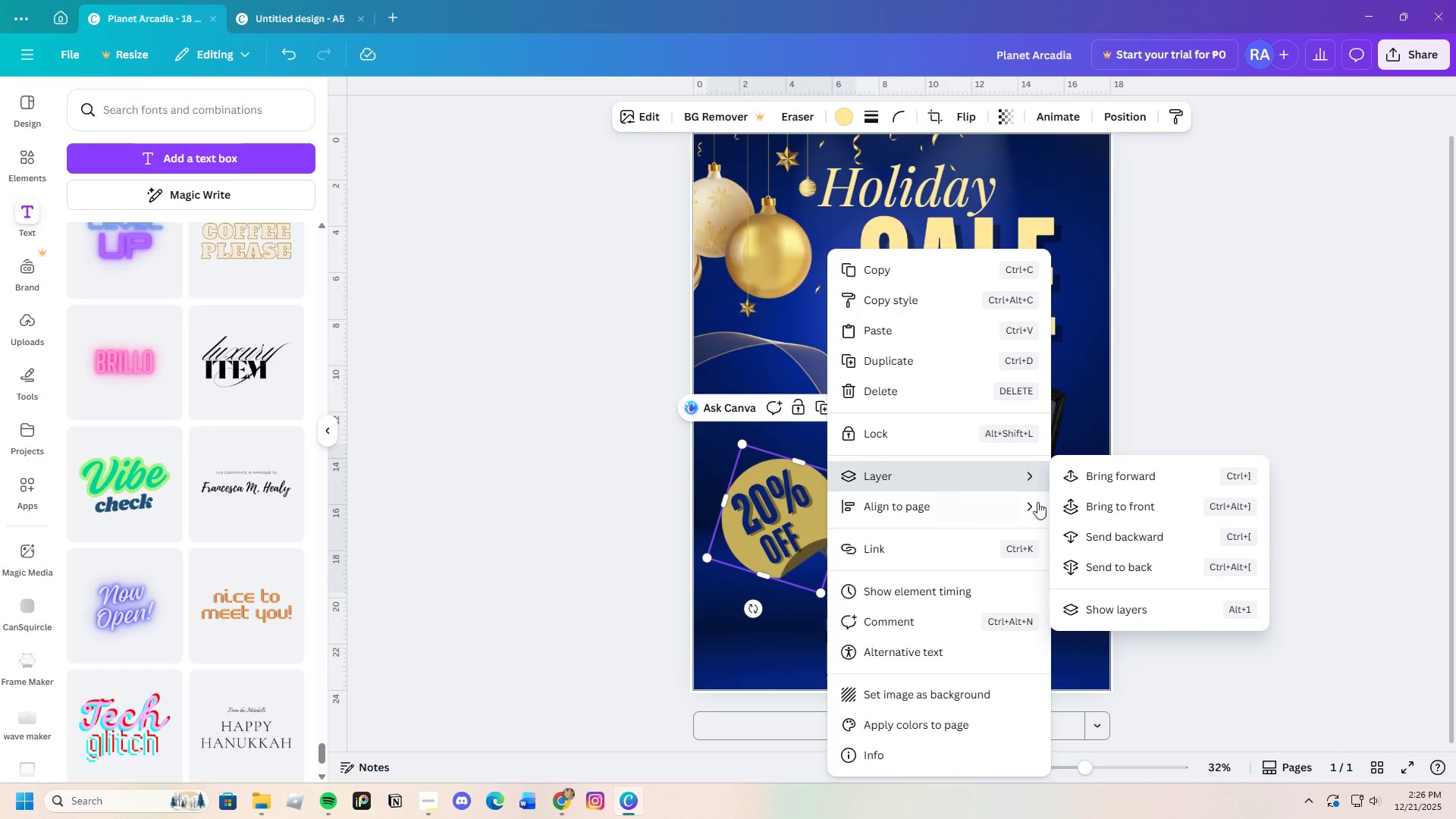 
left_click([1127, 536])
 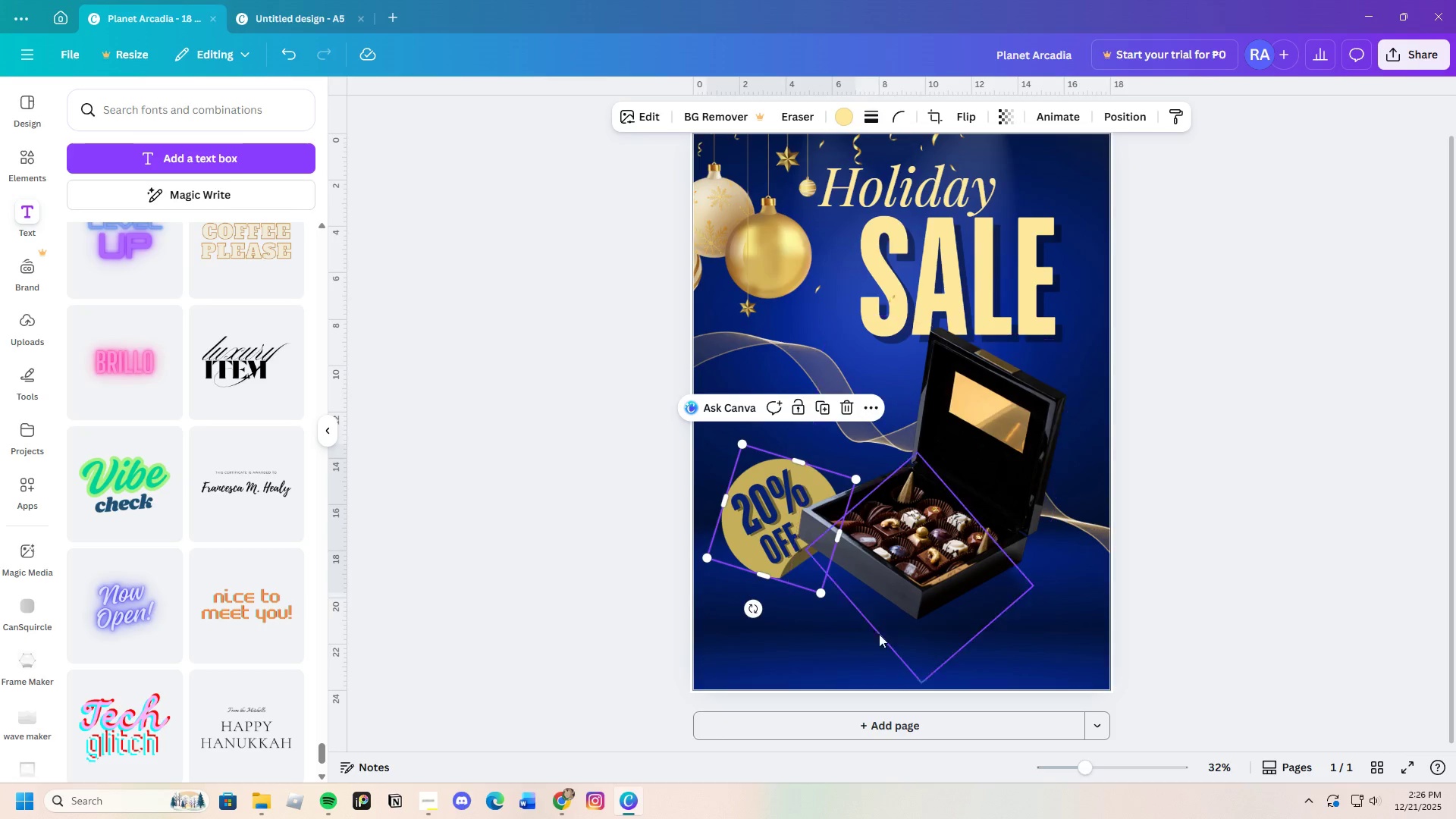 
left_click([831, 673])
 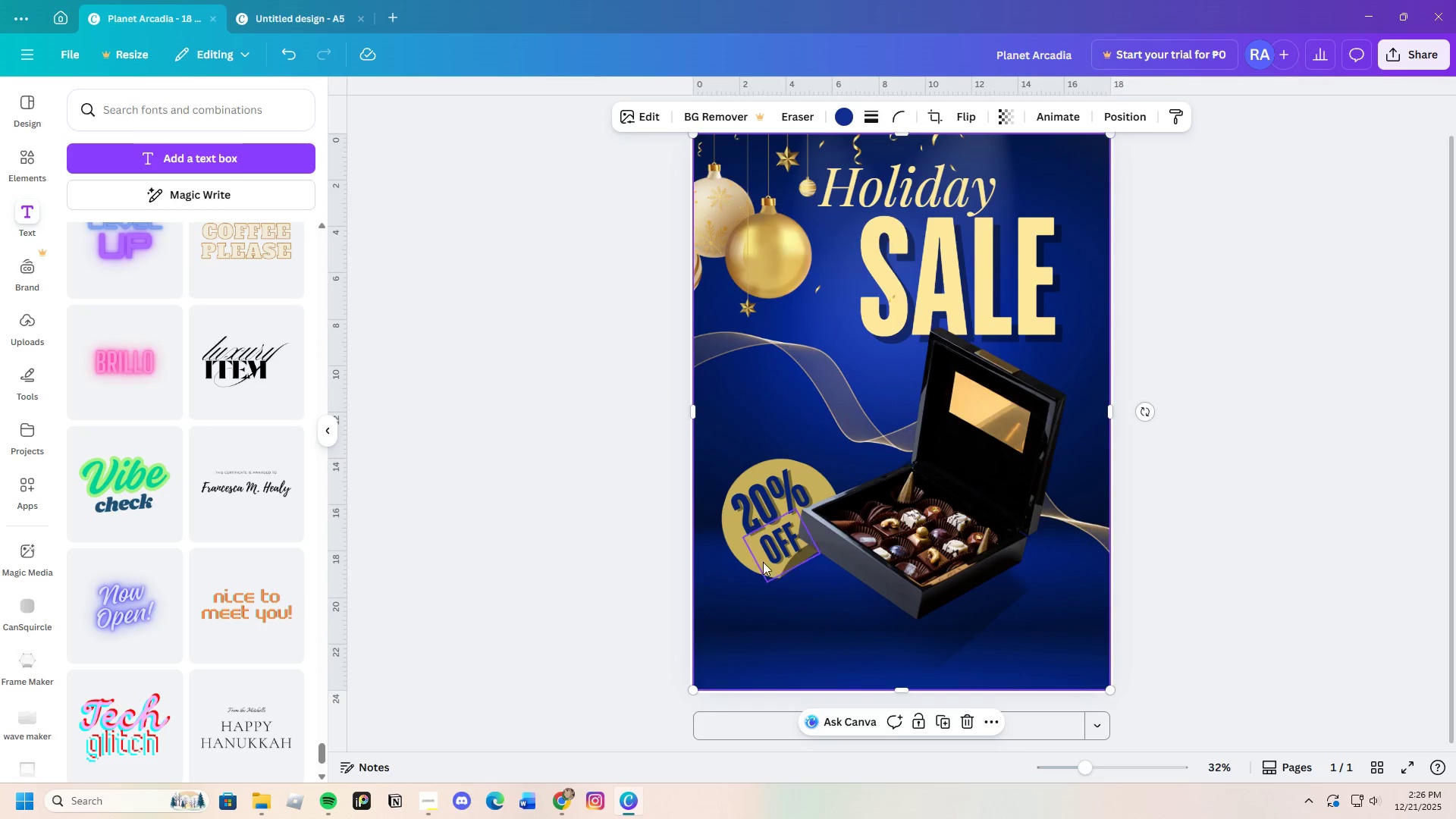 
left_click([749, 558])
 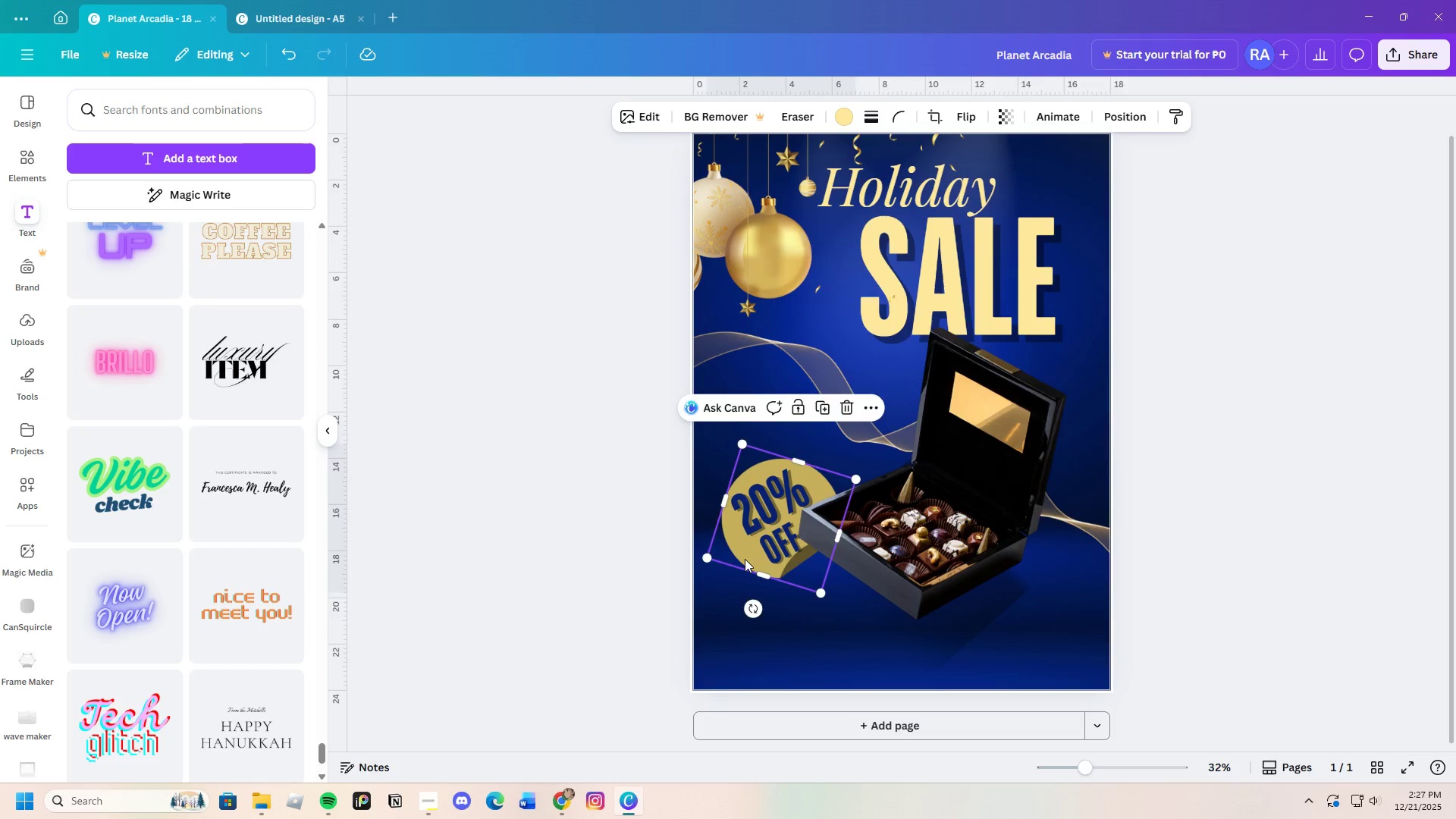 
left_click_drag(start_coordinate=[748, 558], to_coordinate=[742, 563])
 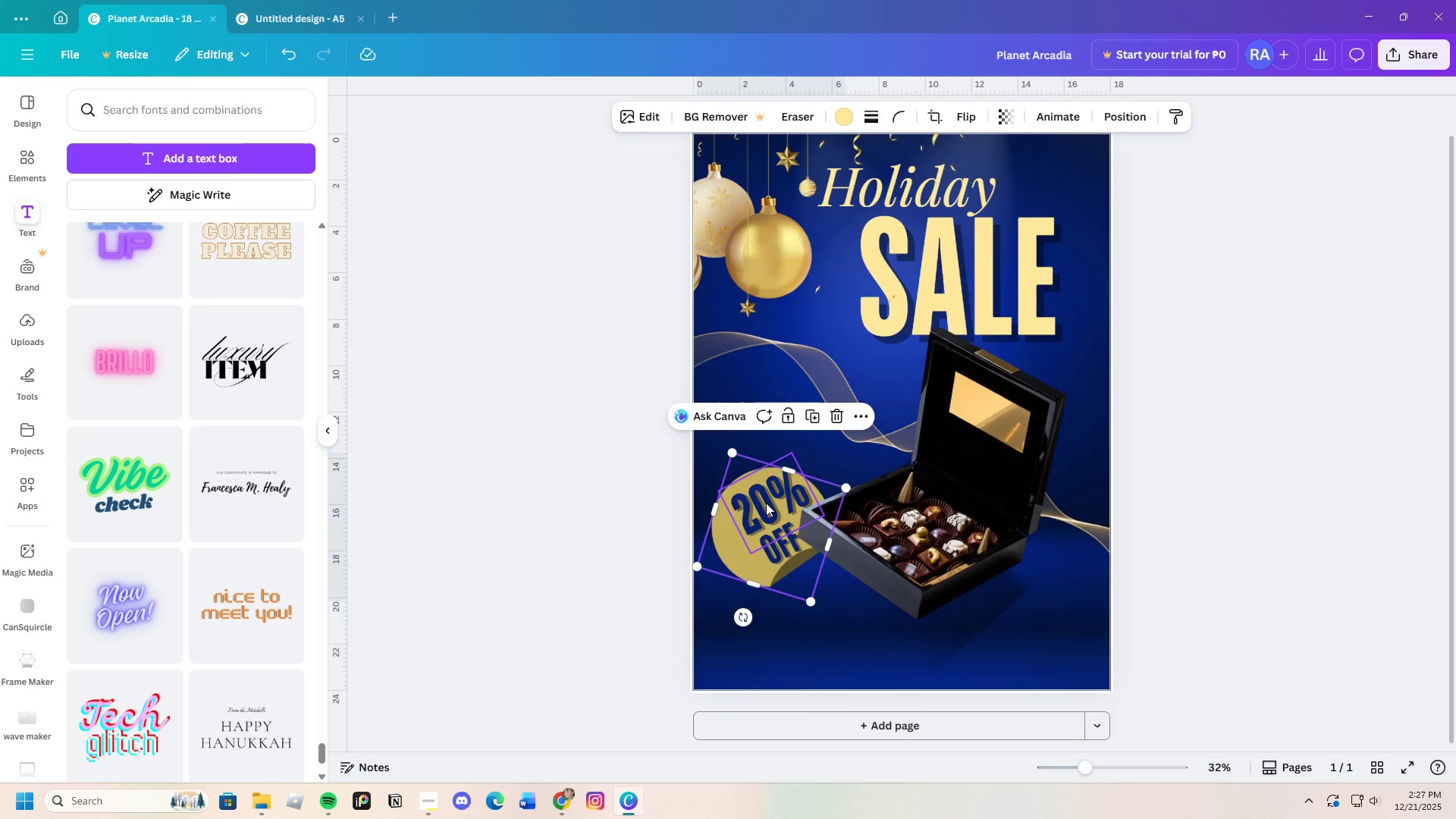 
left_click([644, 556])
 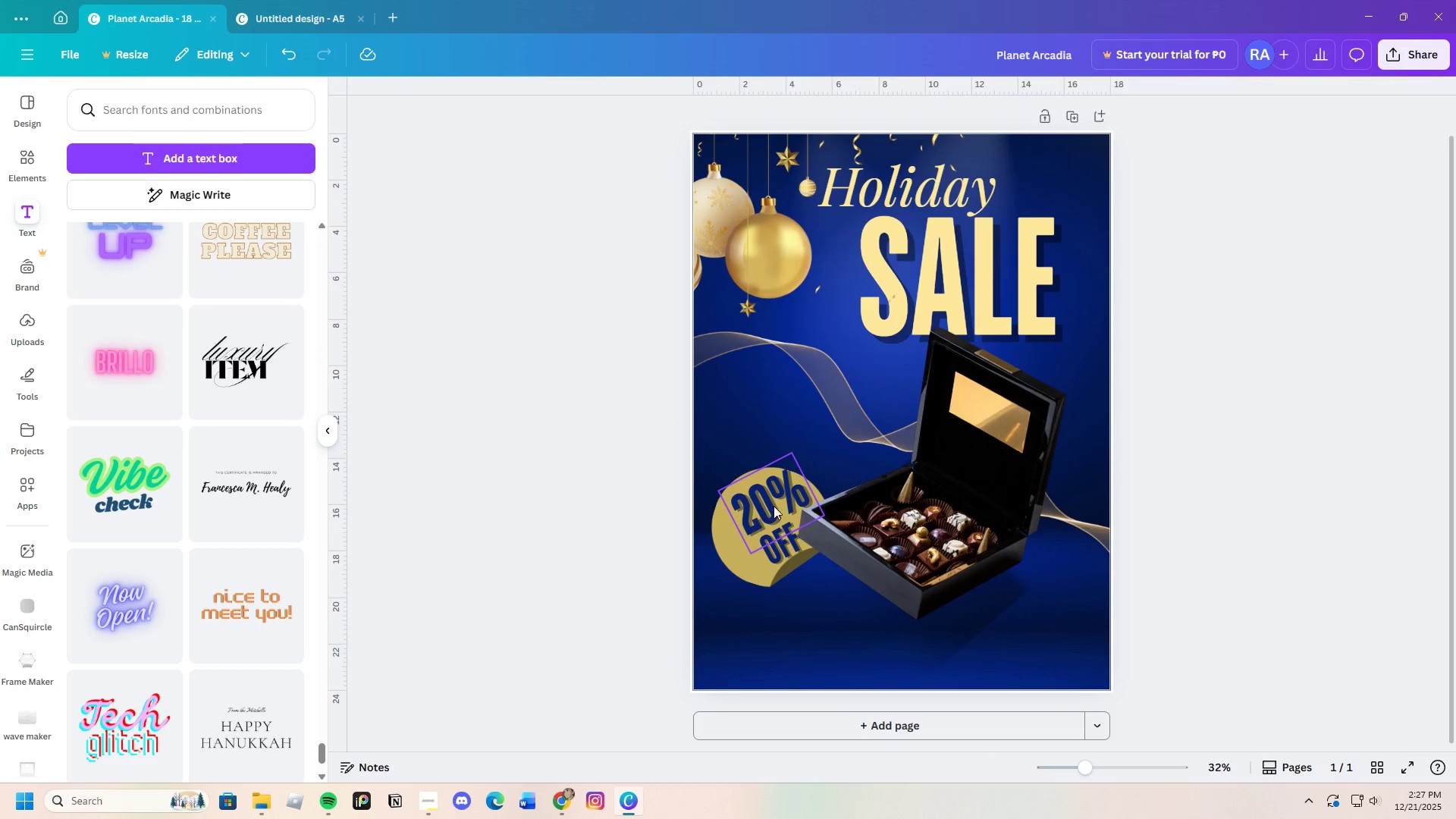 
left_click([774, 506])
 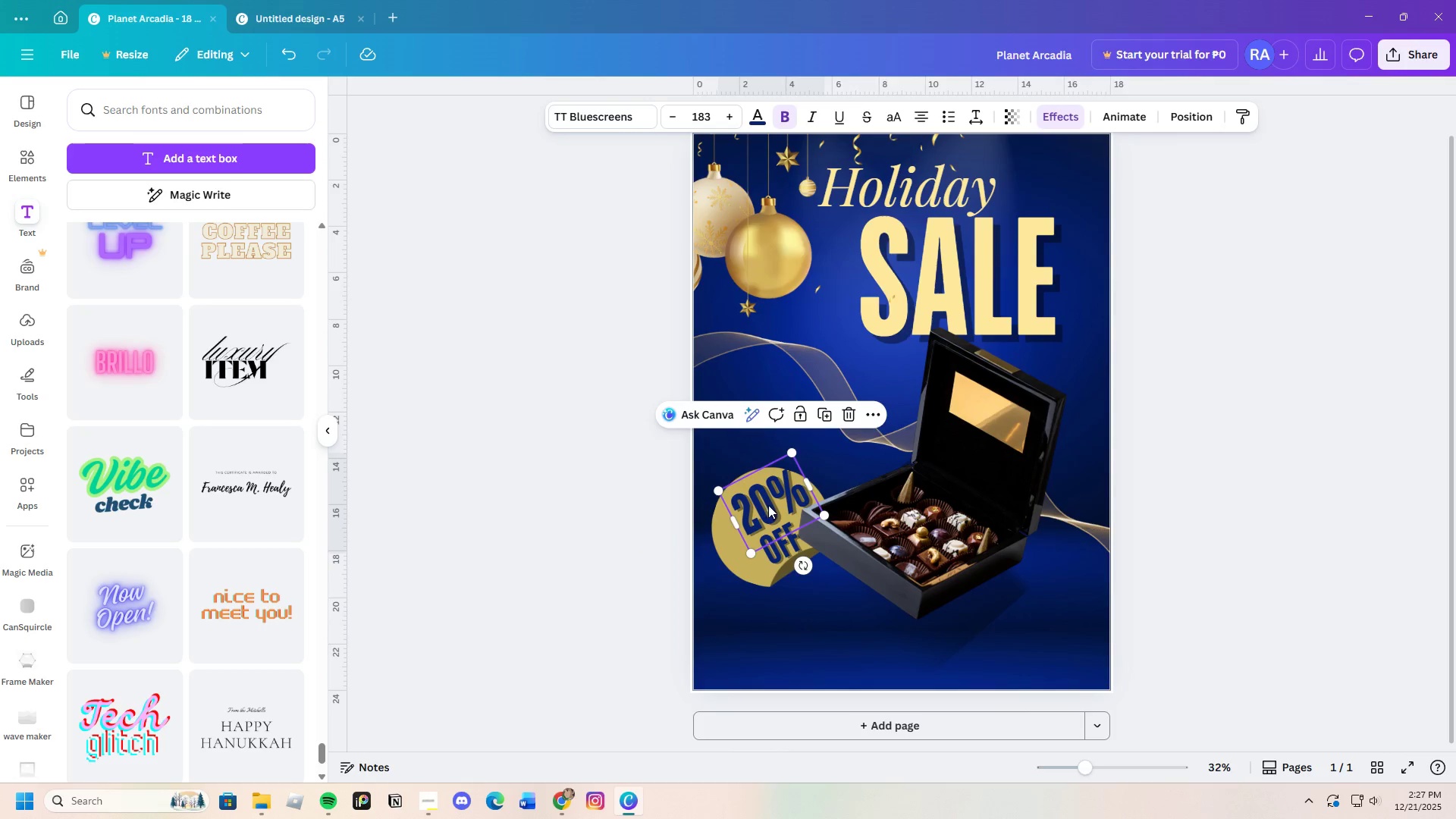 
left_click_drag(start_coordinate=[767, 504], to_coordinate=[757, 510])
 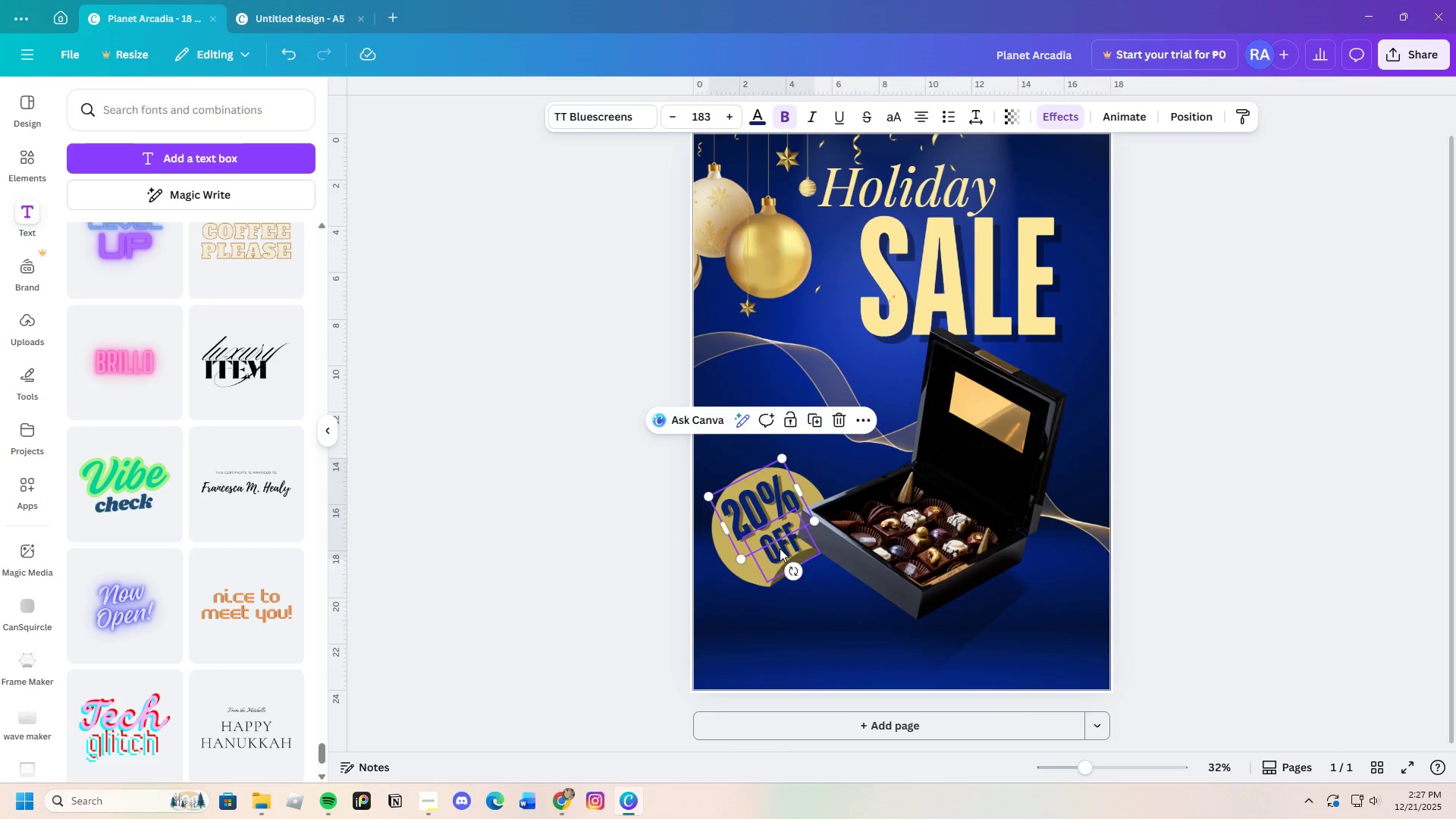 
left_click([780, 548])
 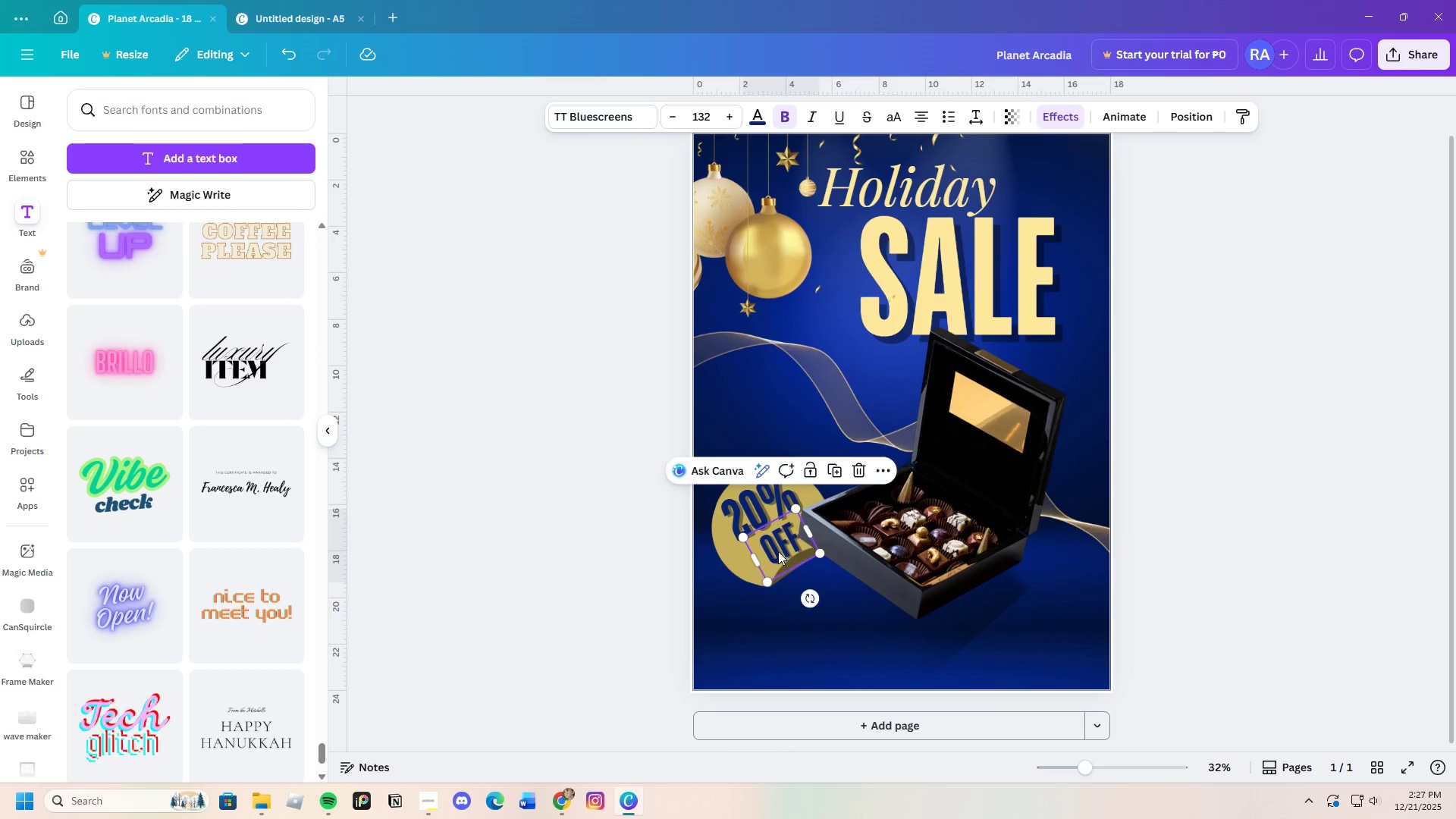 
left_click_drag(start_coordinate=[780, 548], to_coordinate=[772, 552])
 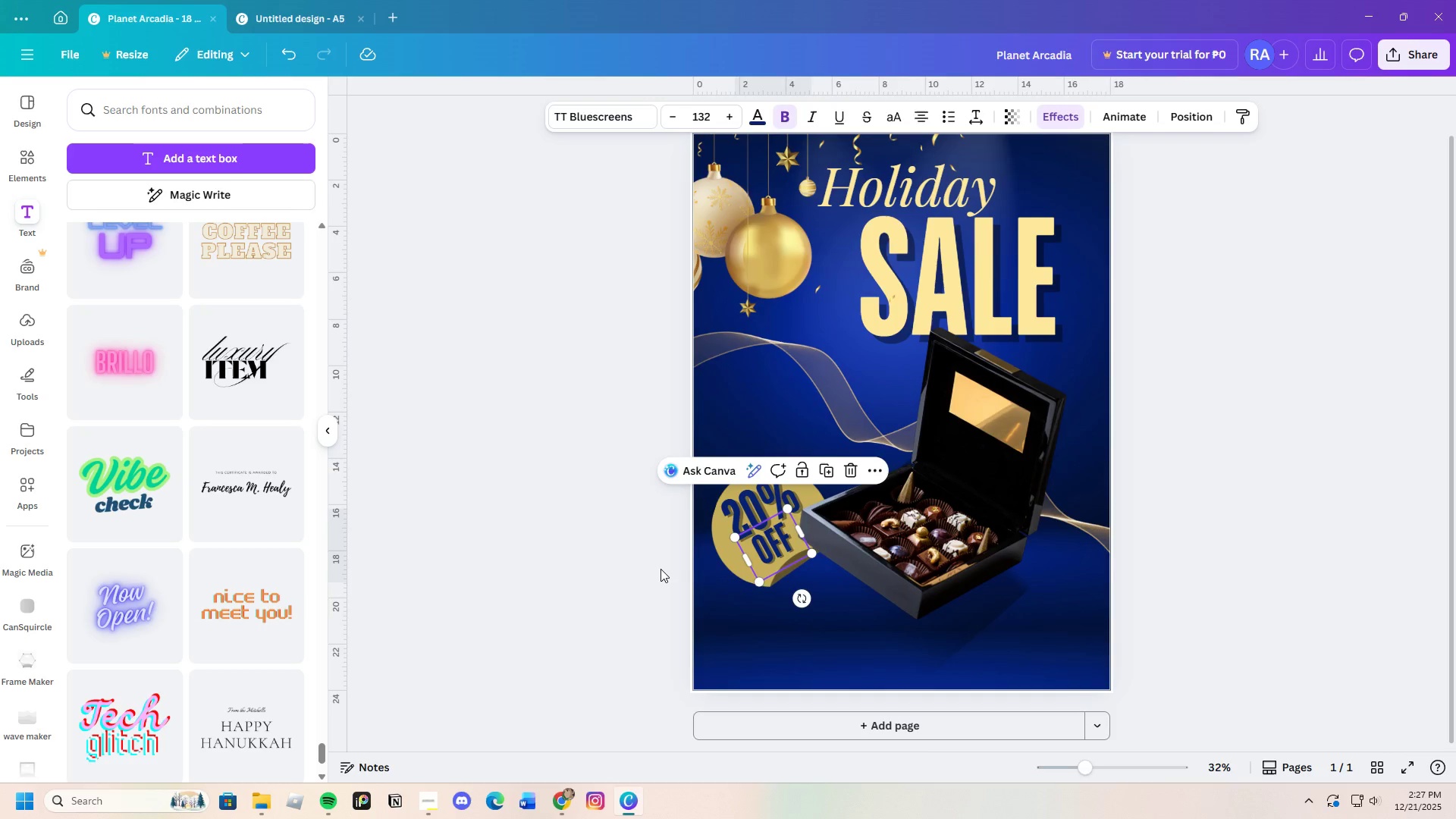 
left_click([661, 569])
 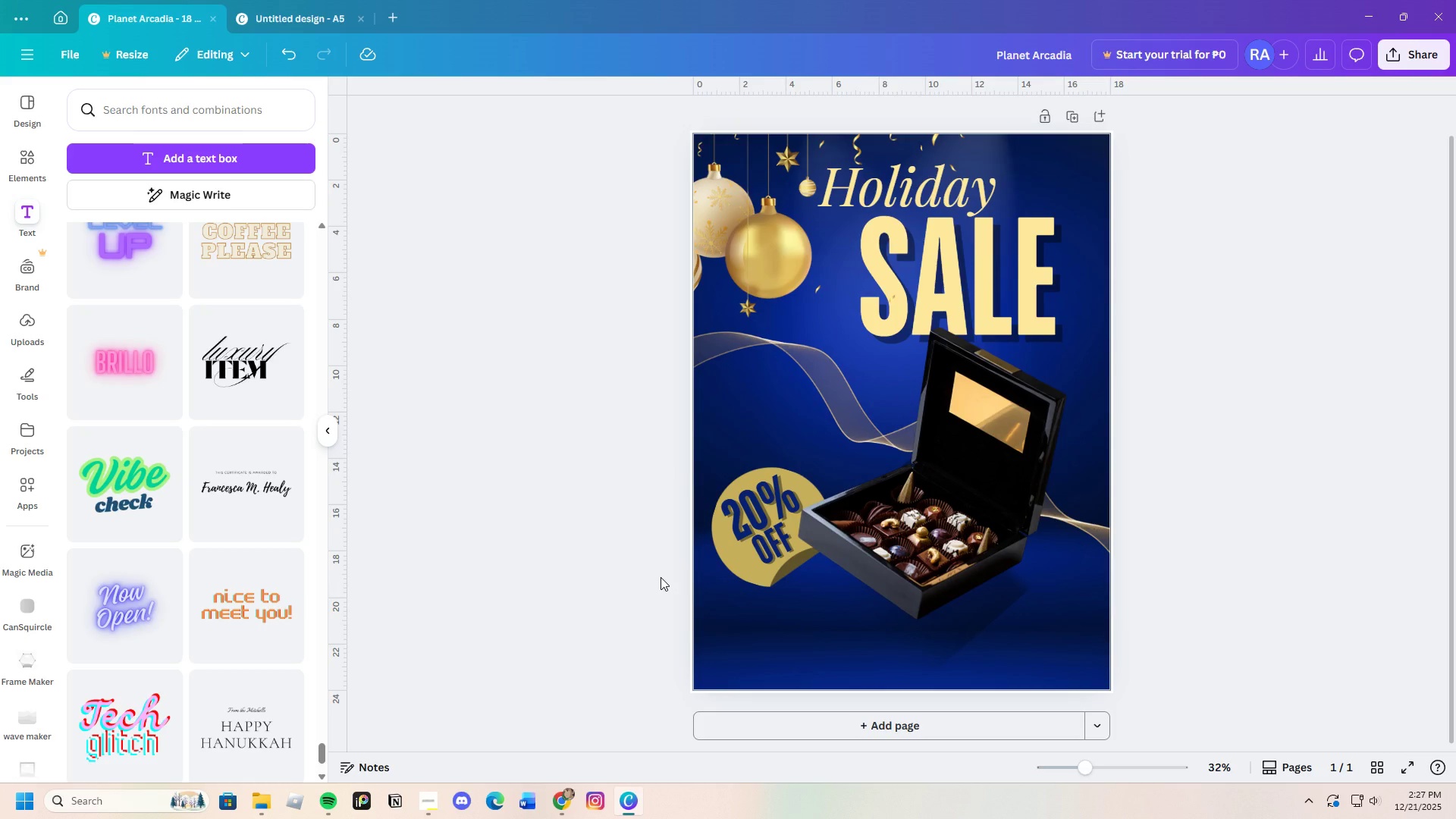 
wait(6.98)
 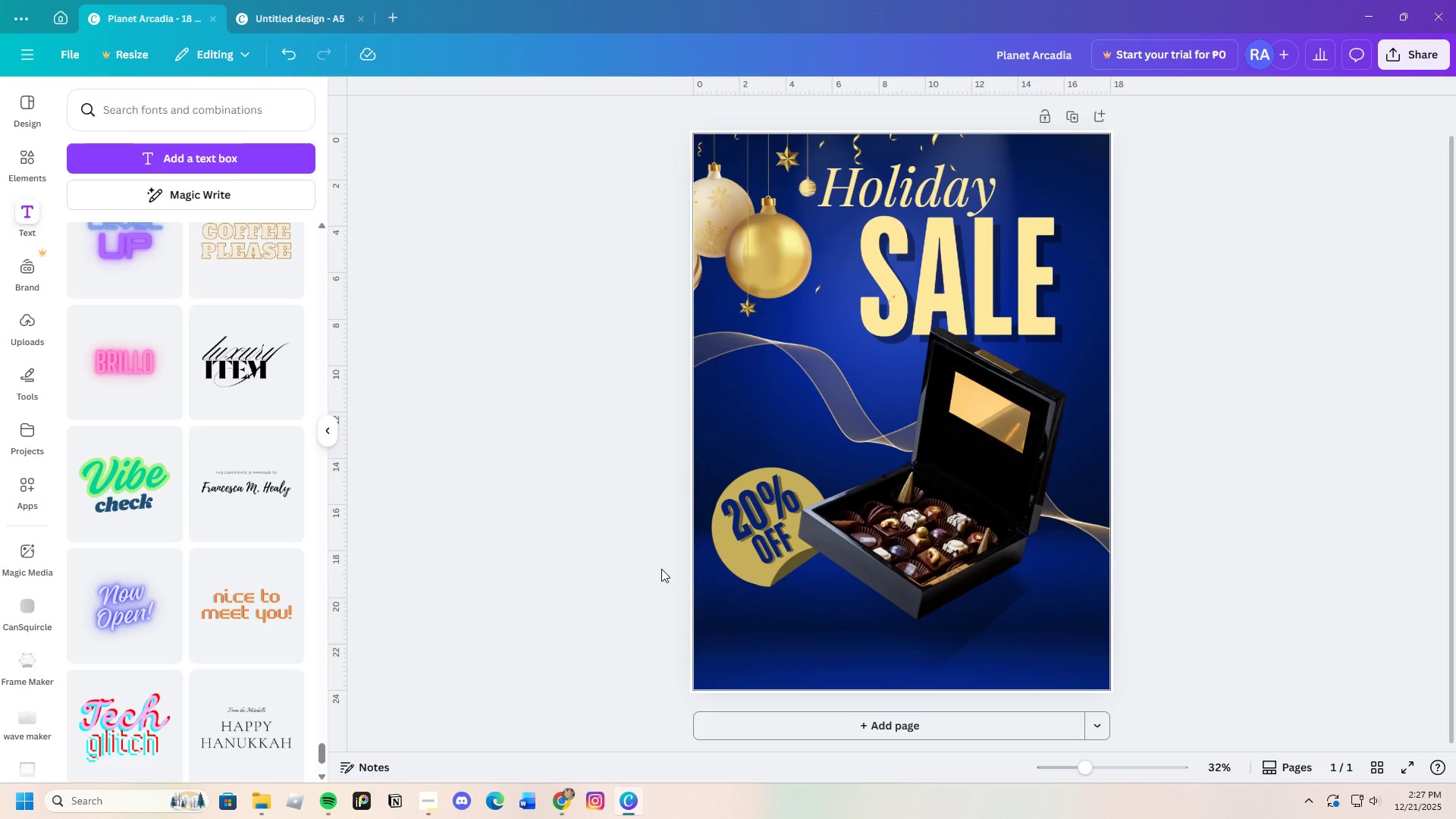 
scroll: coordinate [626, 629], scroll_direction: down, amount: 1.0
 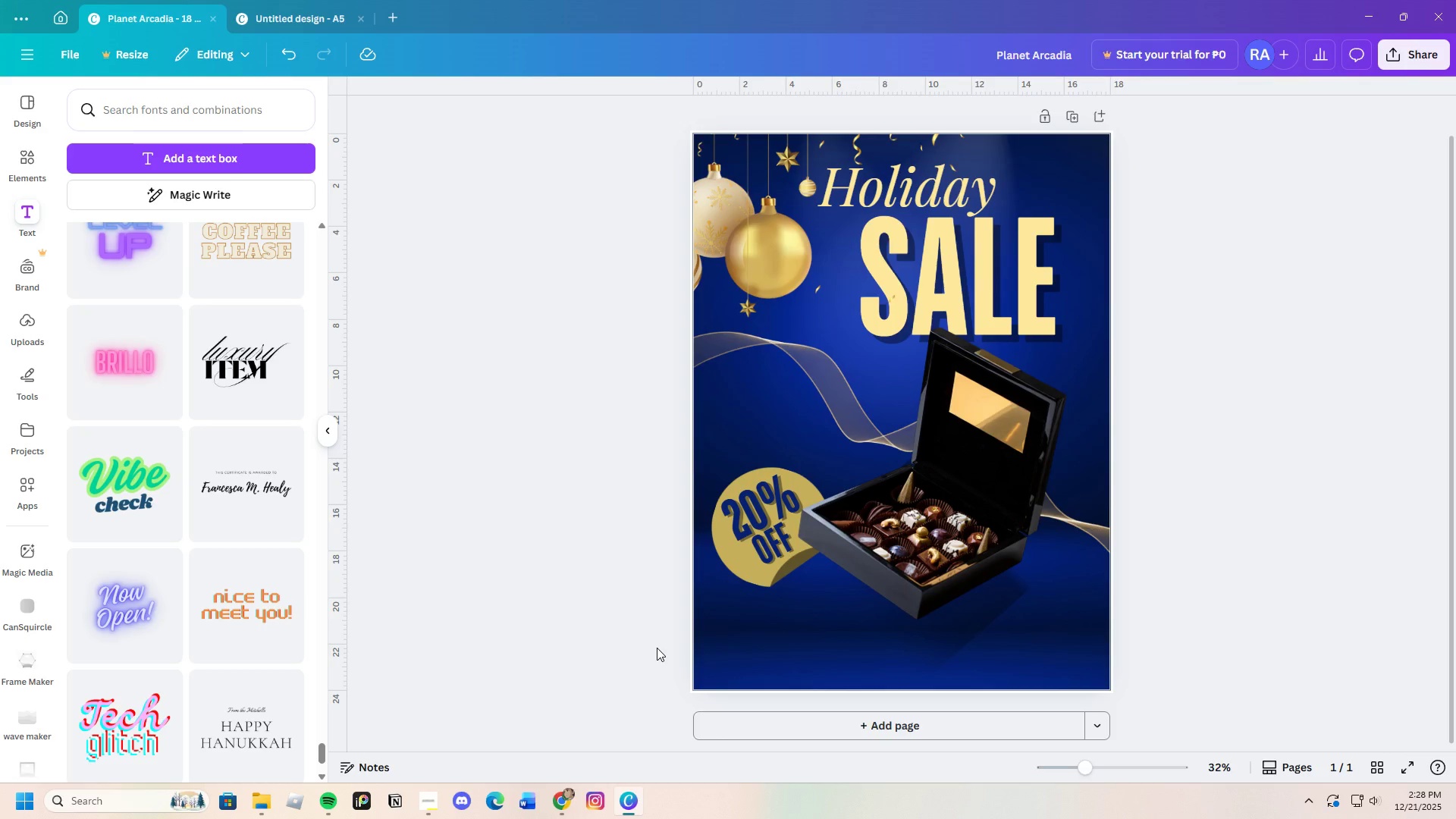 
wait(88.13)
 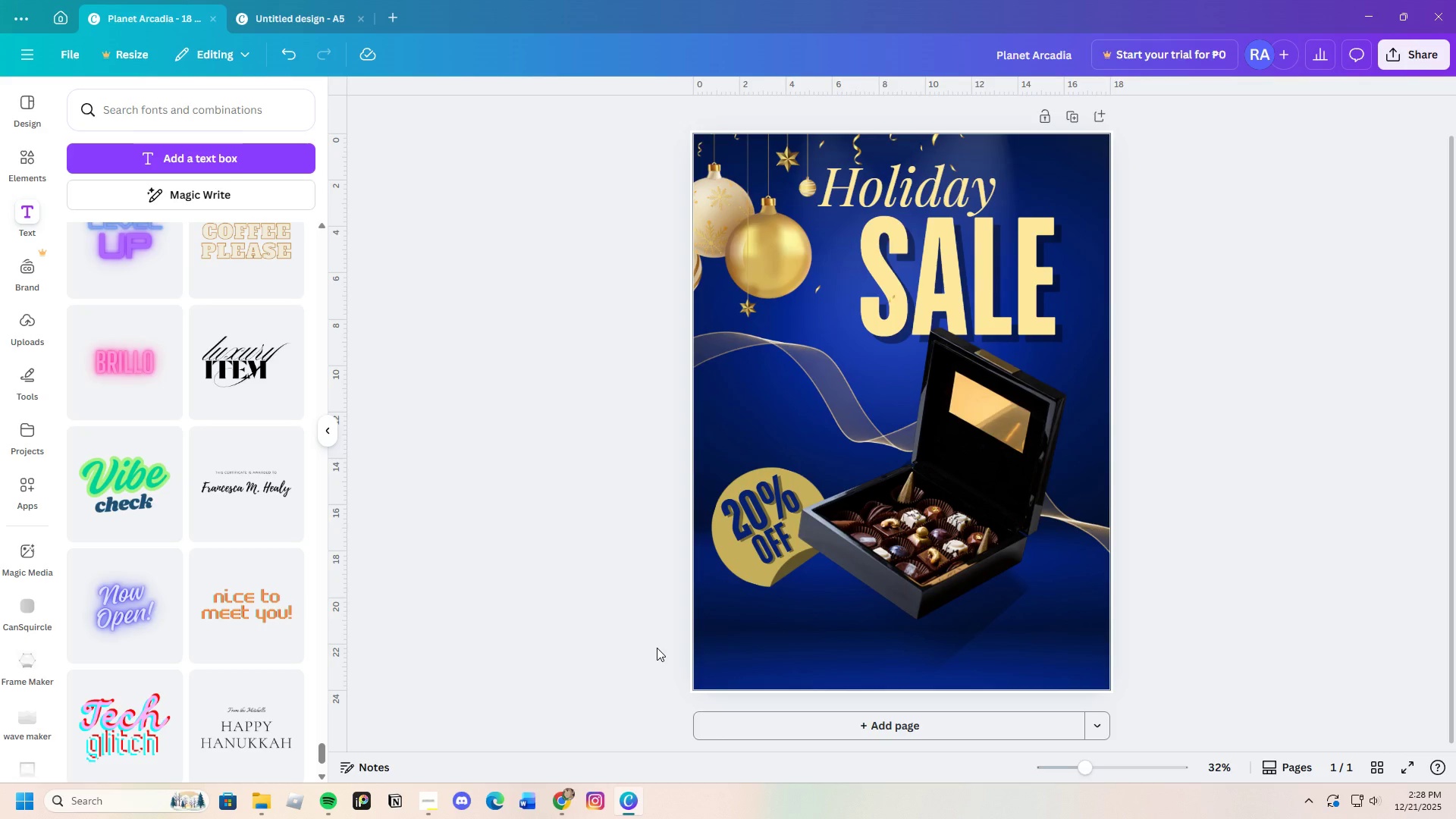 
scroll: coordinate [211, 568], scroll_direction: down, amount: 17.0
 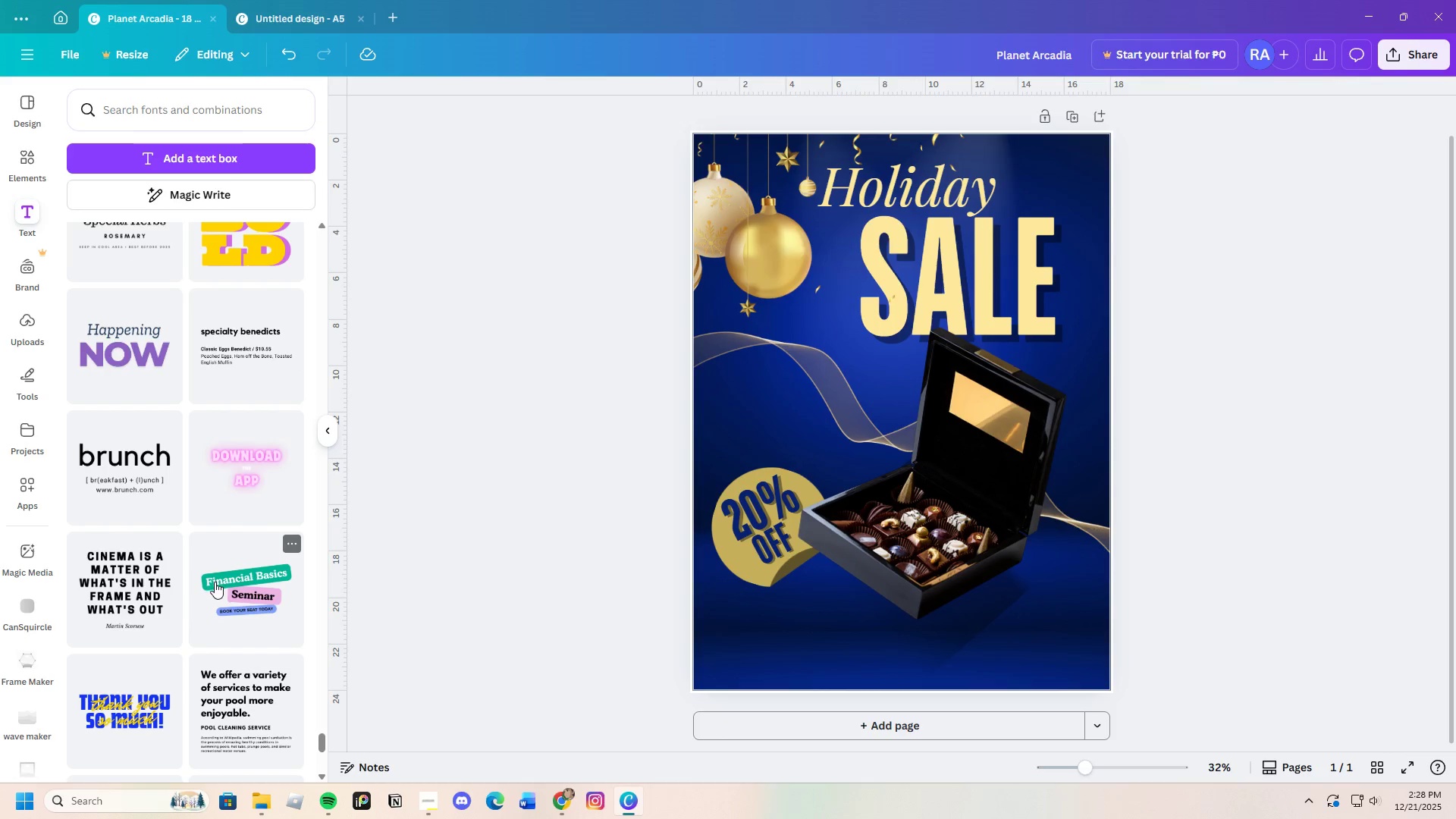 
scroll: coordinate [157, 565], scroll_direction: up, amount: 20.0
 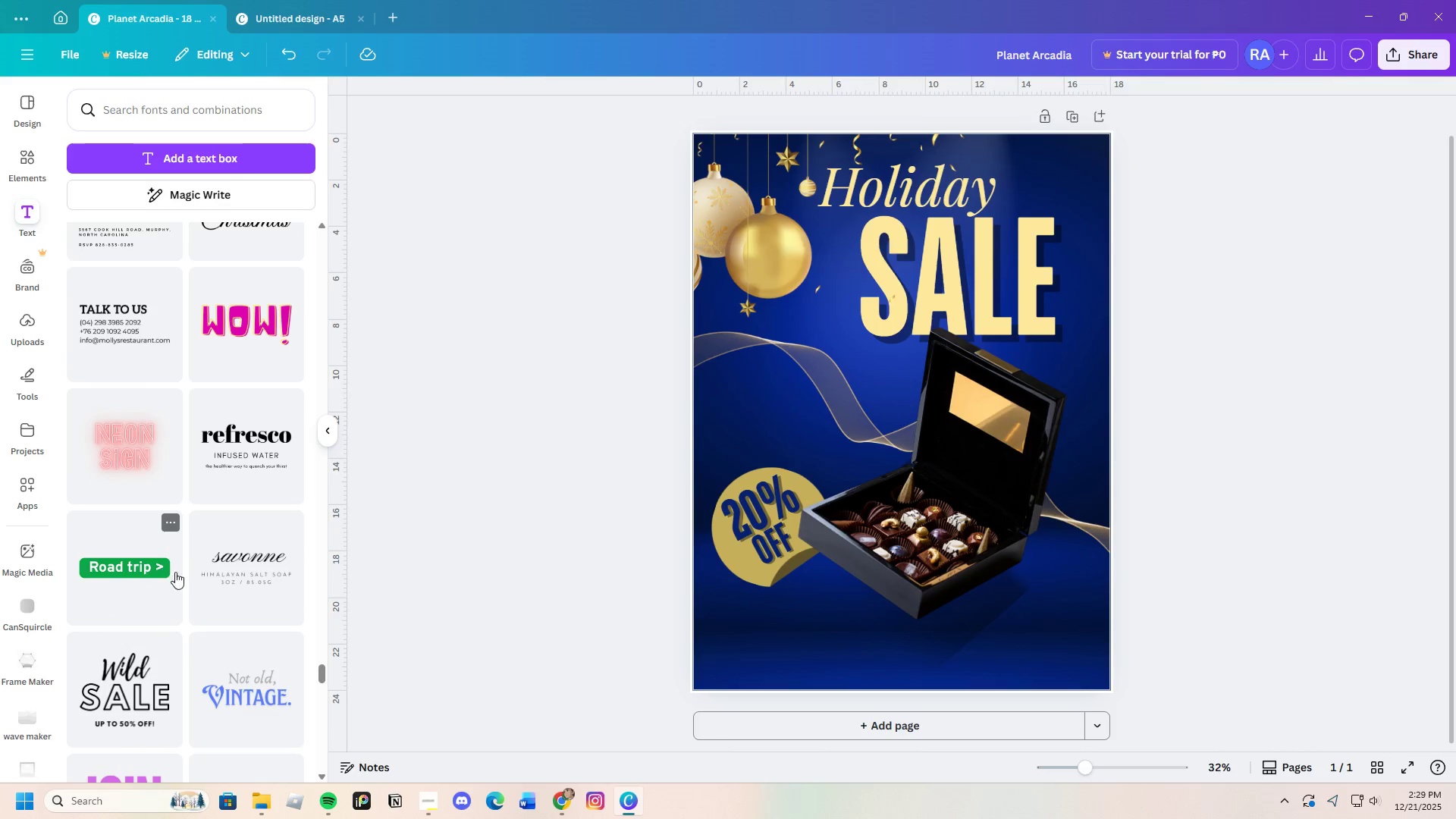 
left_click([102, 295])
 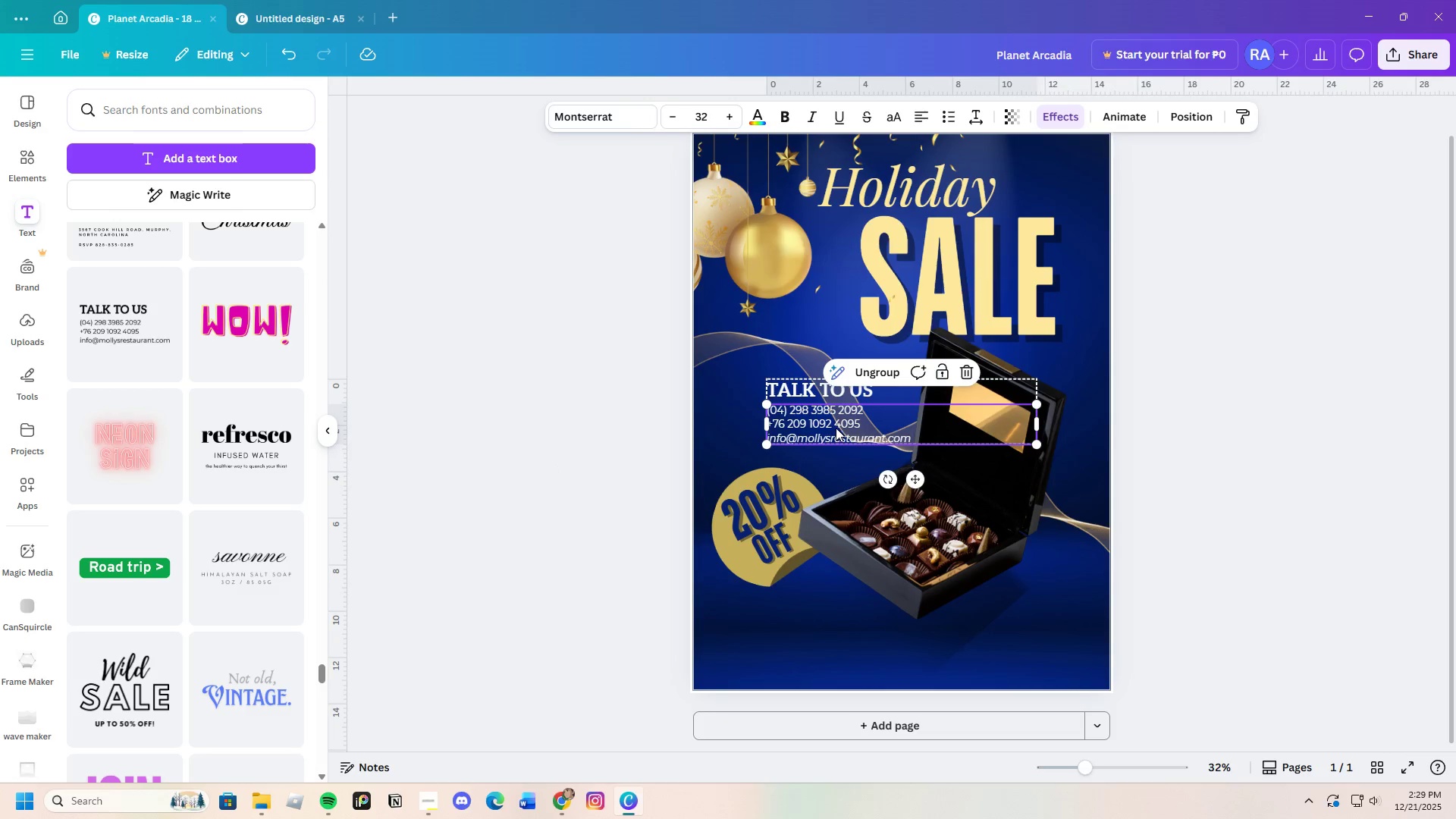 
left_click([962, 368])
 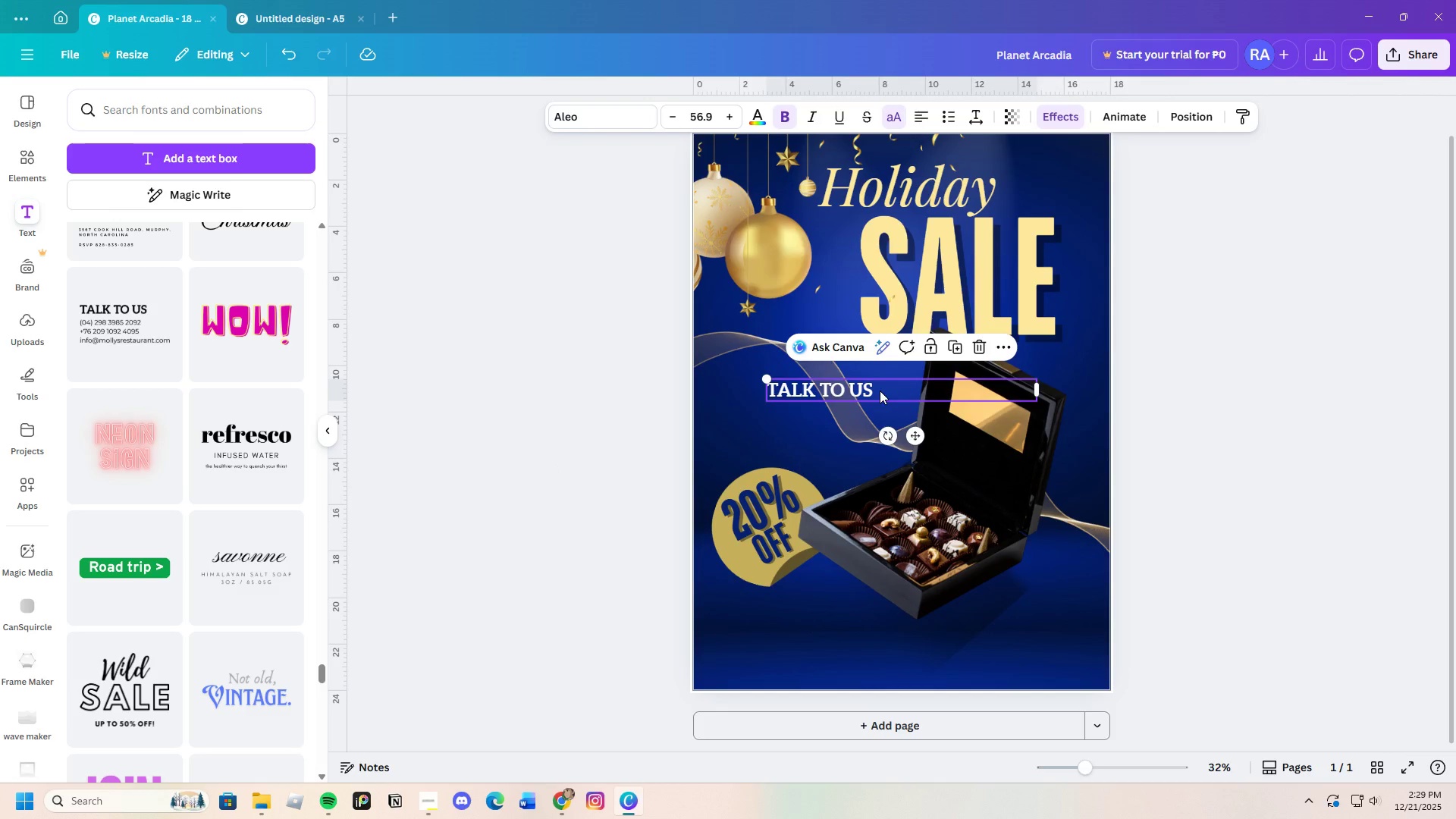 
double_click([880, 391])
 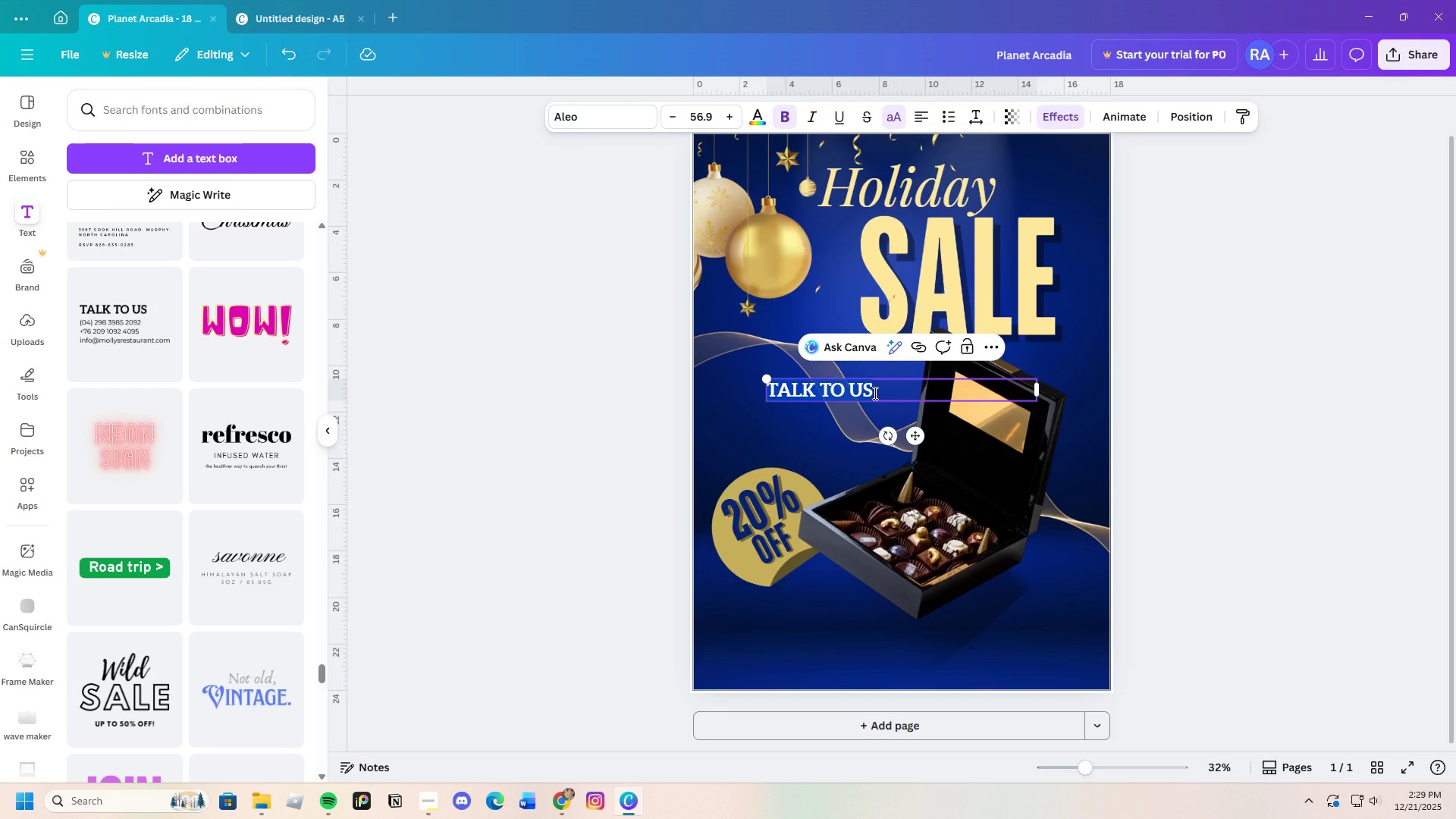 
key(Backspace)
type(Dec 24 l)
key(Backspace)
type(I)
key(Backspace)
type(i)
key(Backspace)
type(l)
key(Backspace)
type(/ )
 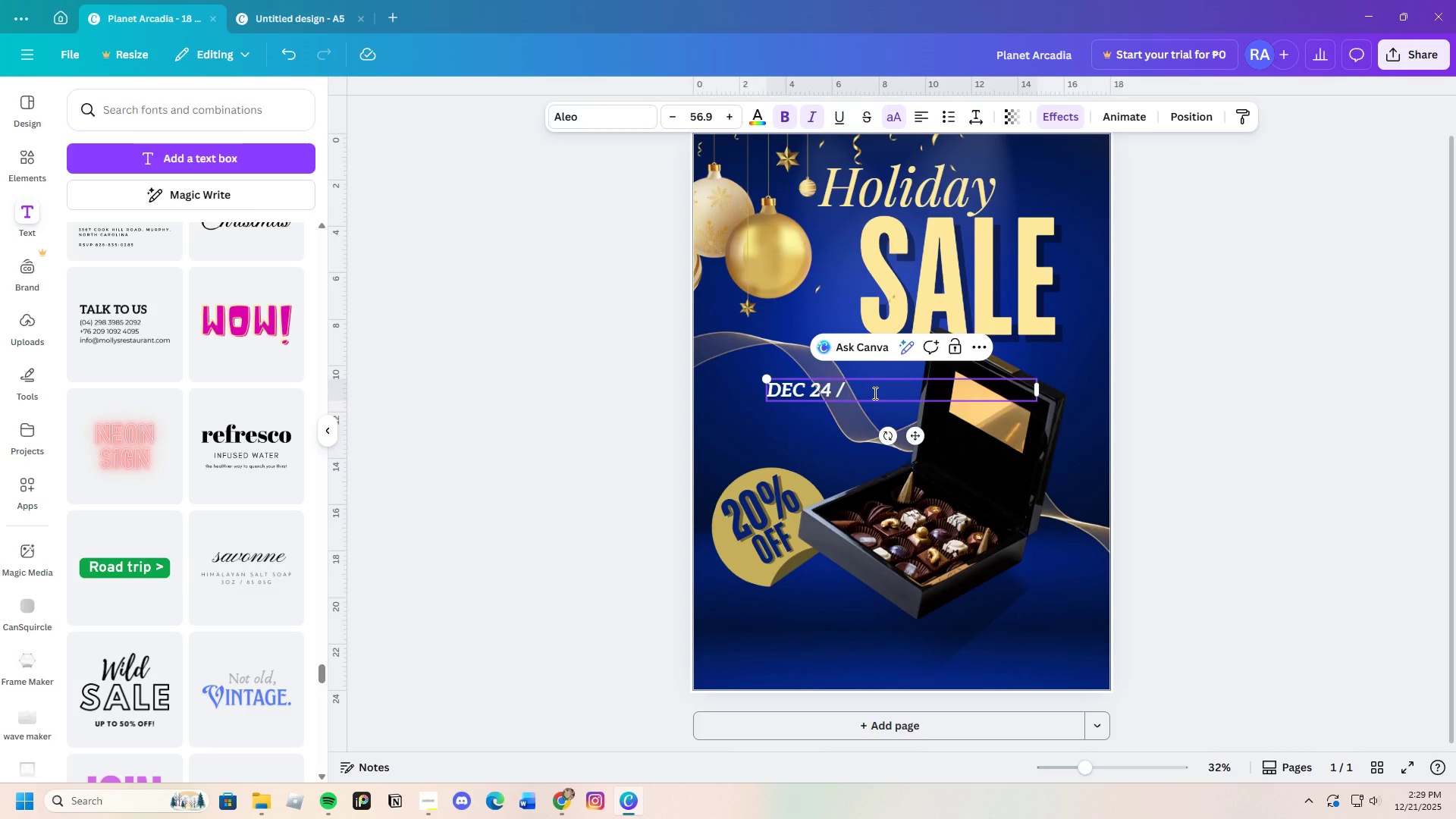 
wait(28.41)
 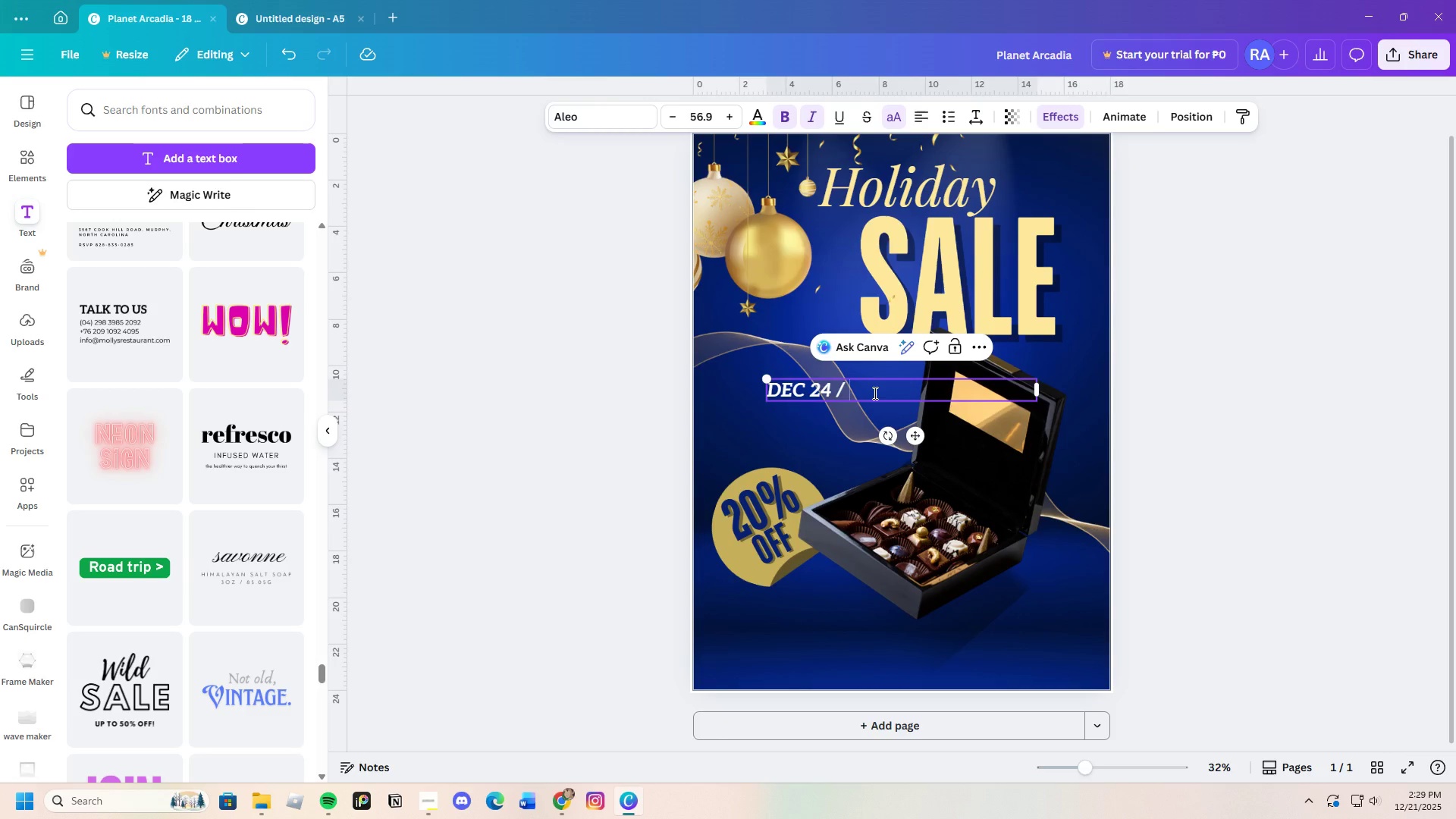 
key(Backspace)
 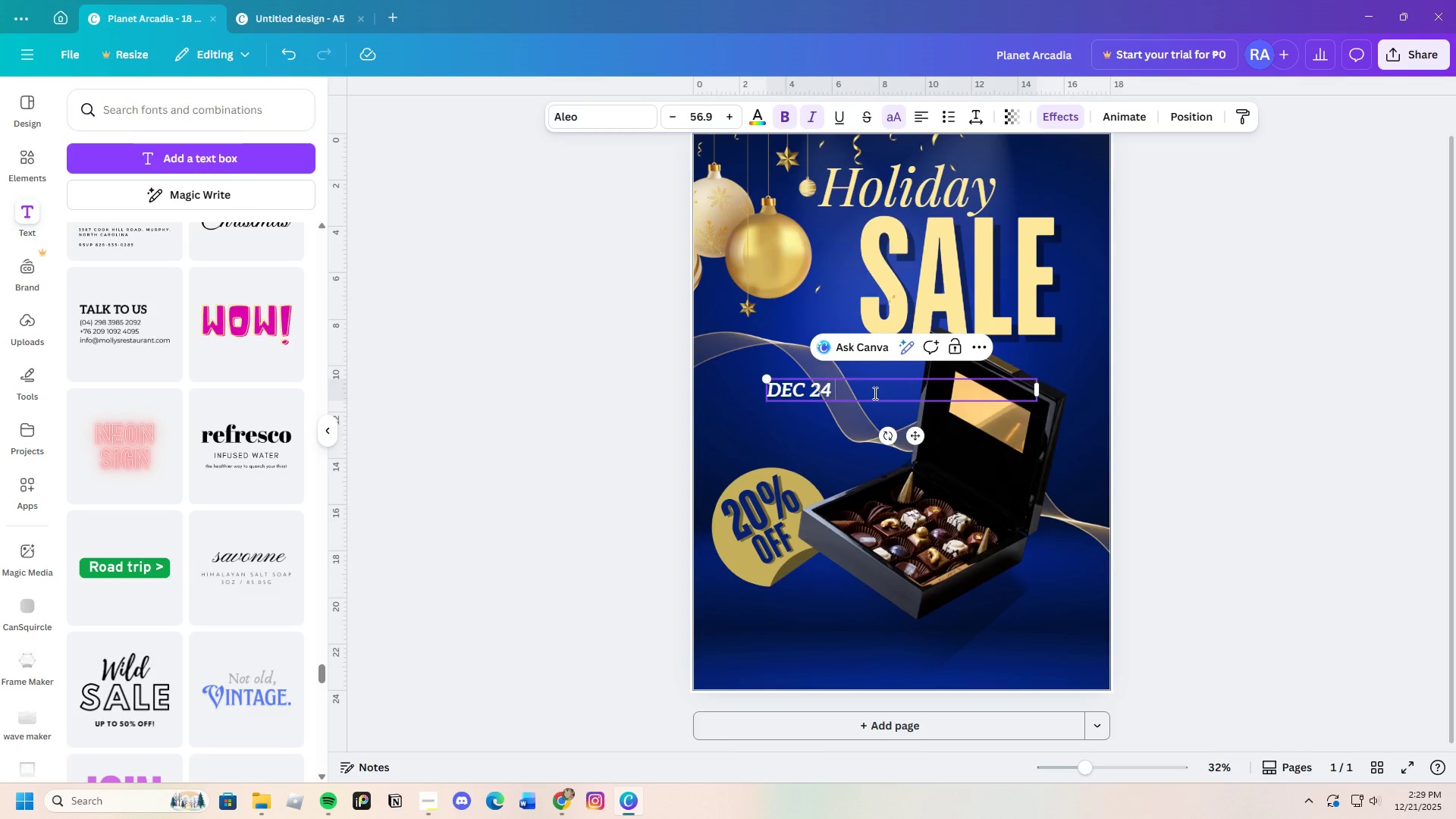 
key(Backspace)
 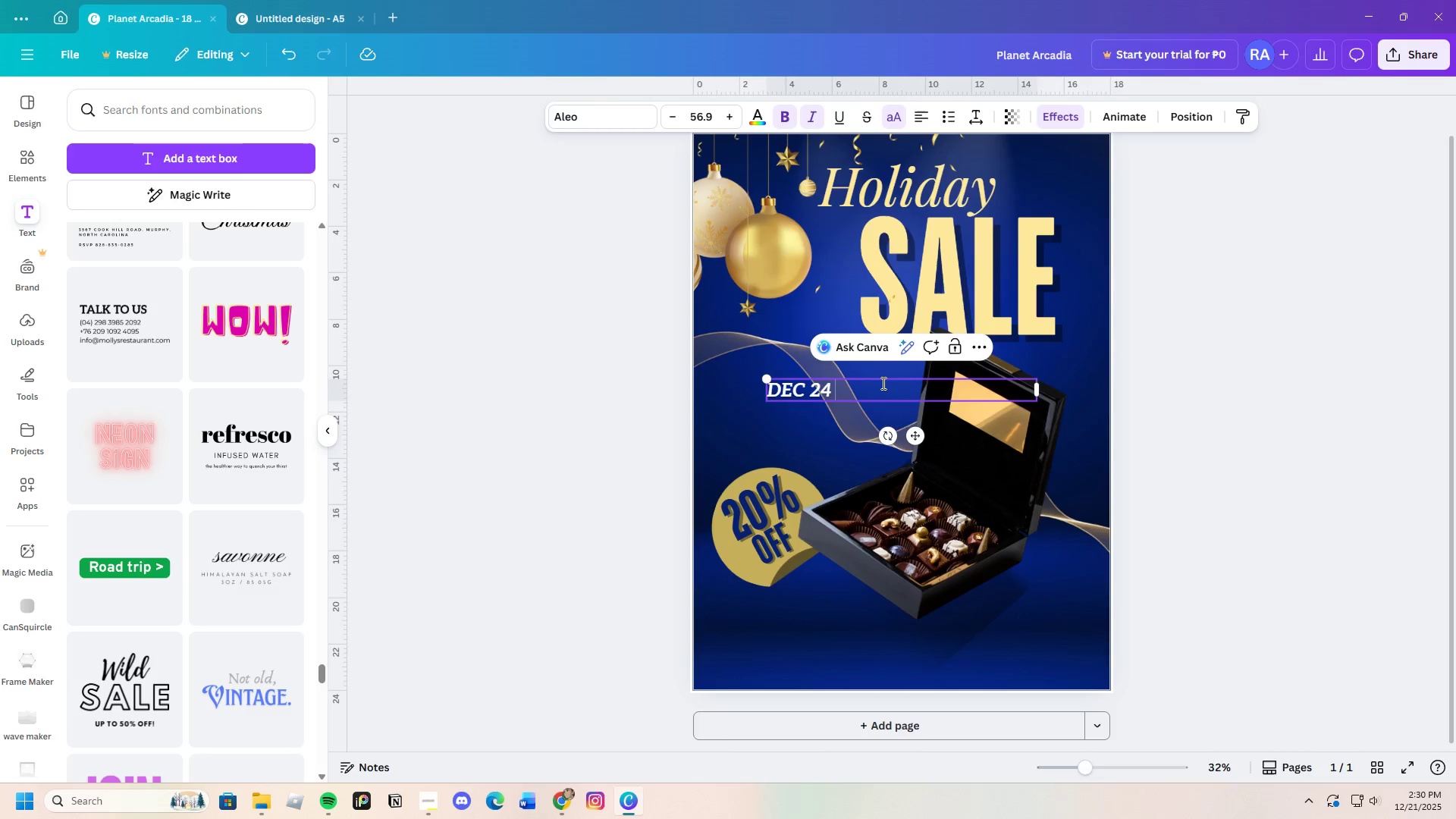 
left_click([870, 386])
 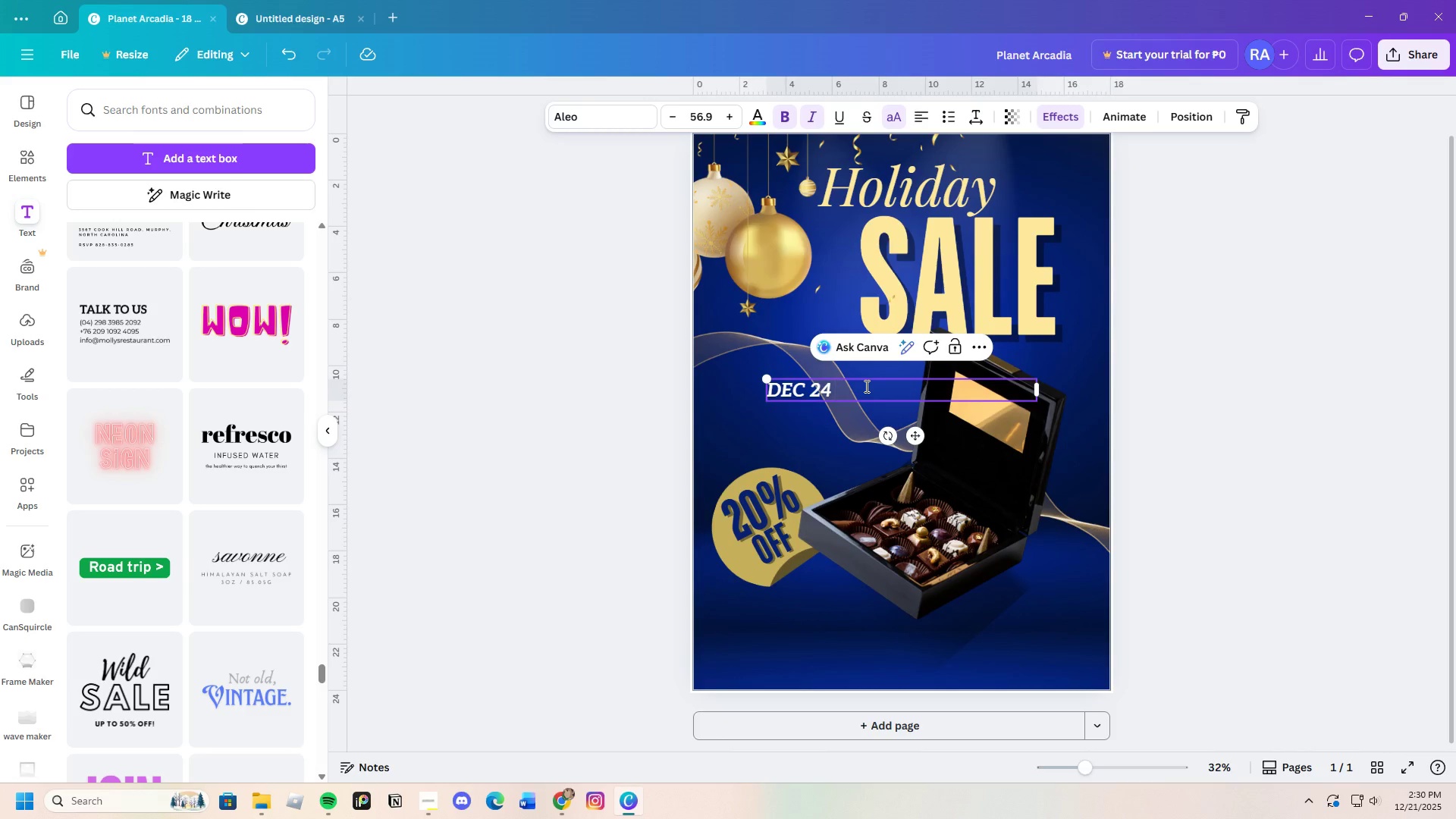 
wait(26.62)
 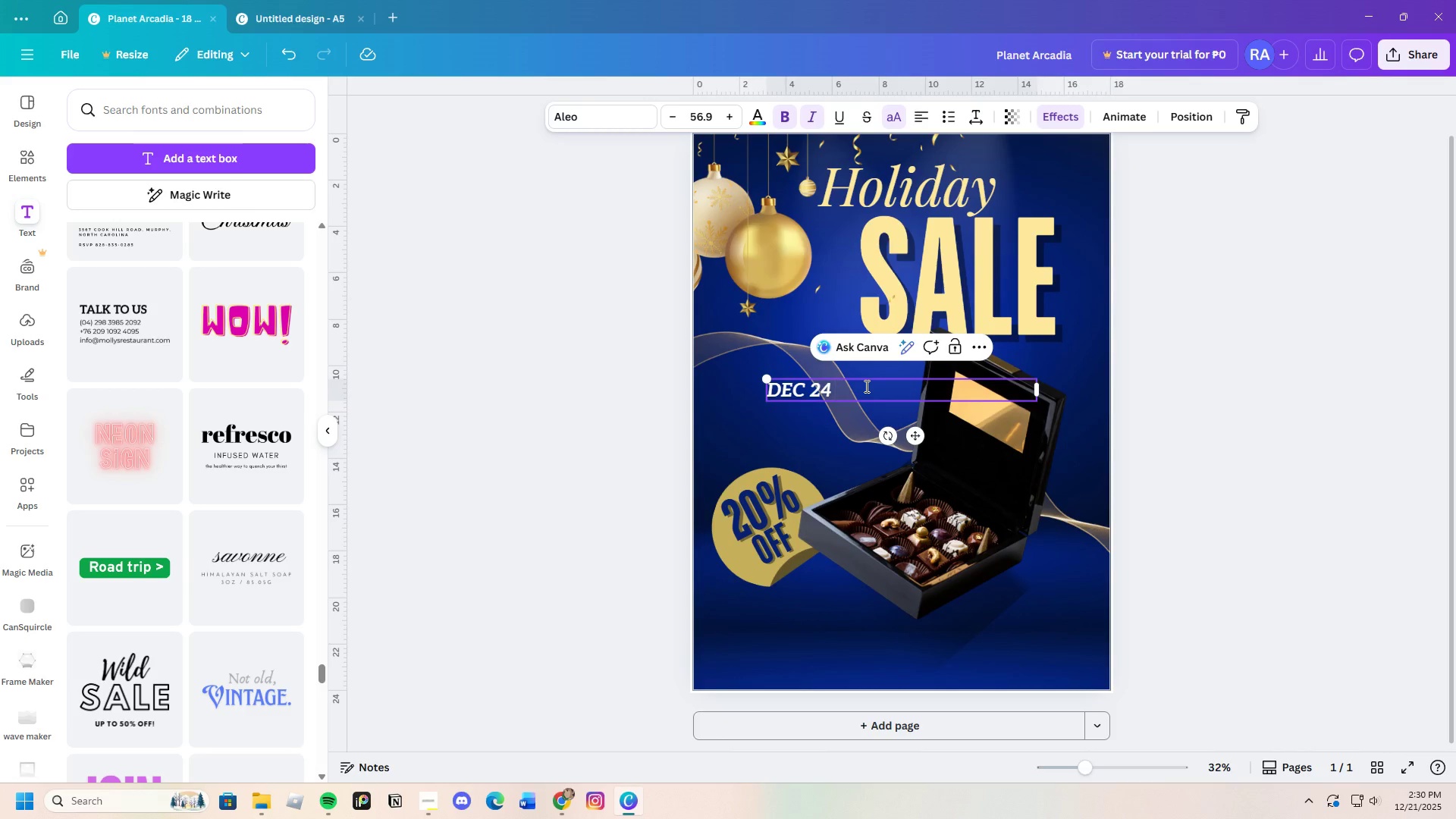 
key(Backspace)
 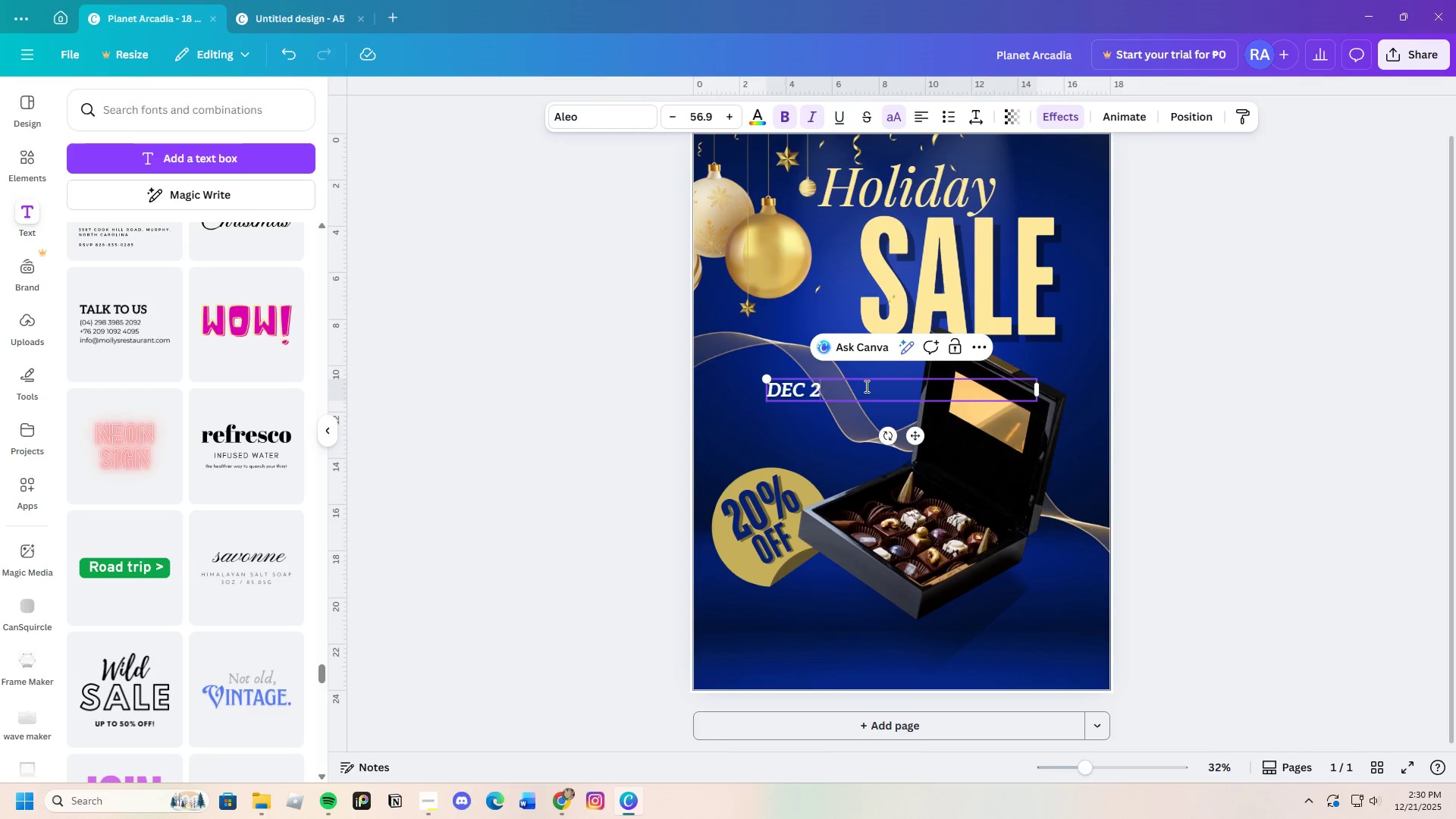 
key(Backspace)
 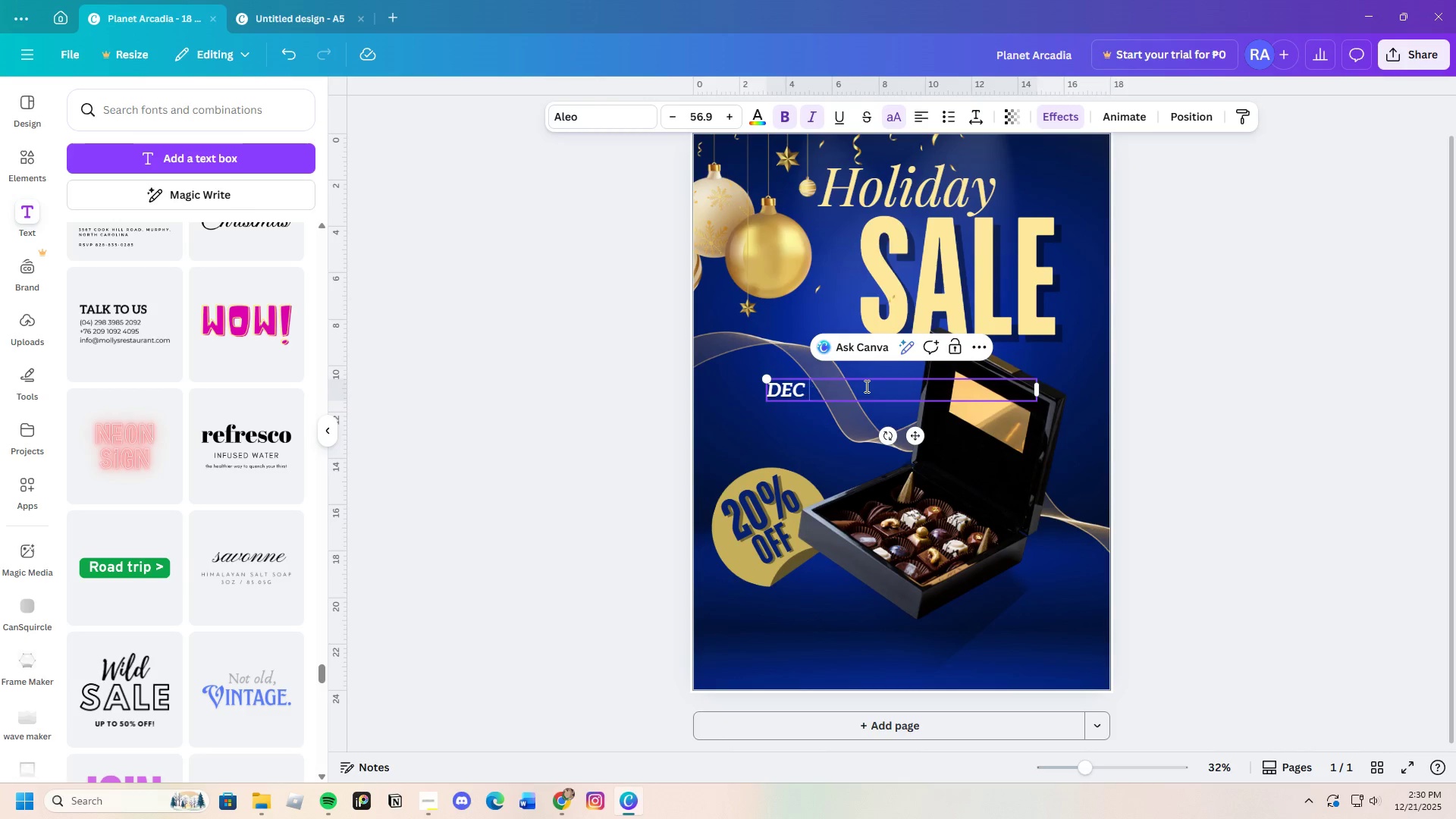 
key(Backspace)
 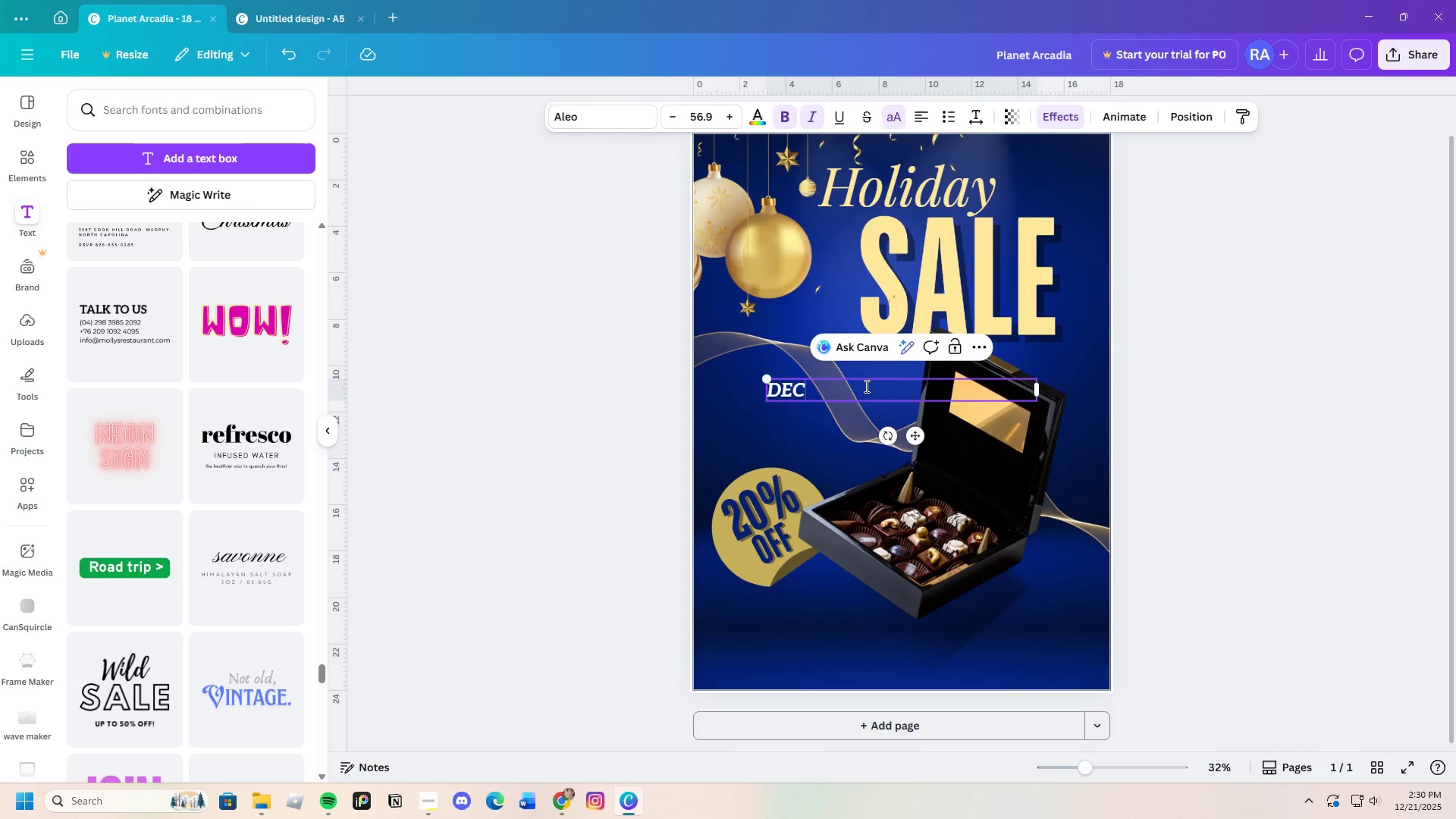 
key(Backspace)
 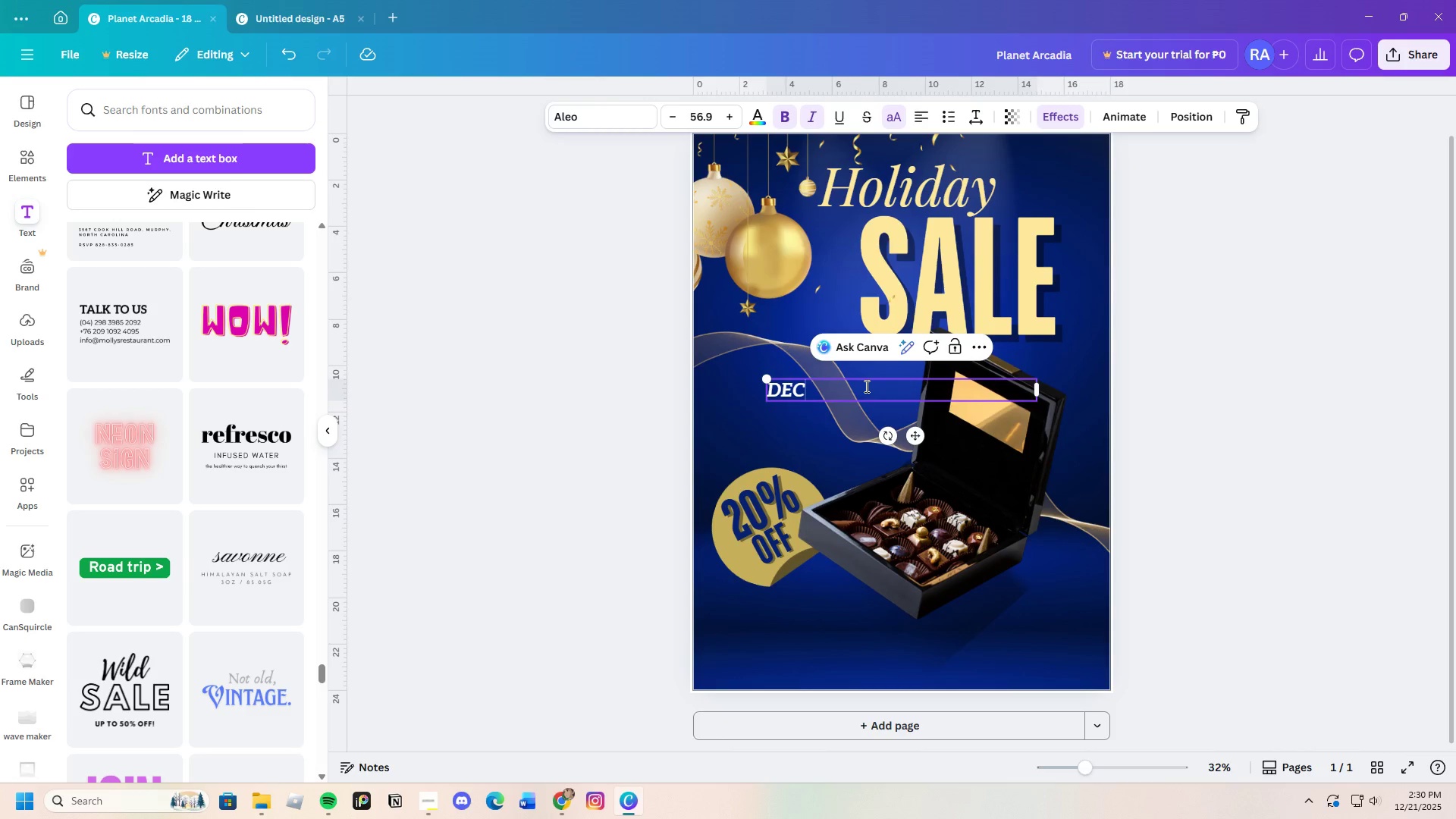 
key(Backspace)
 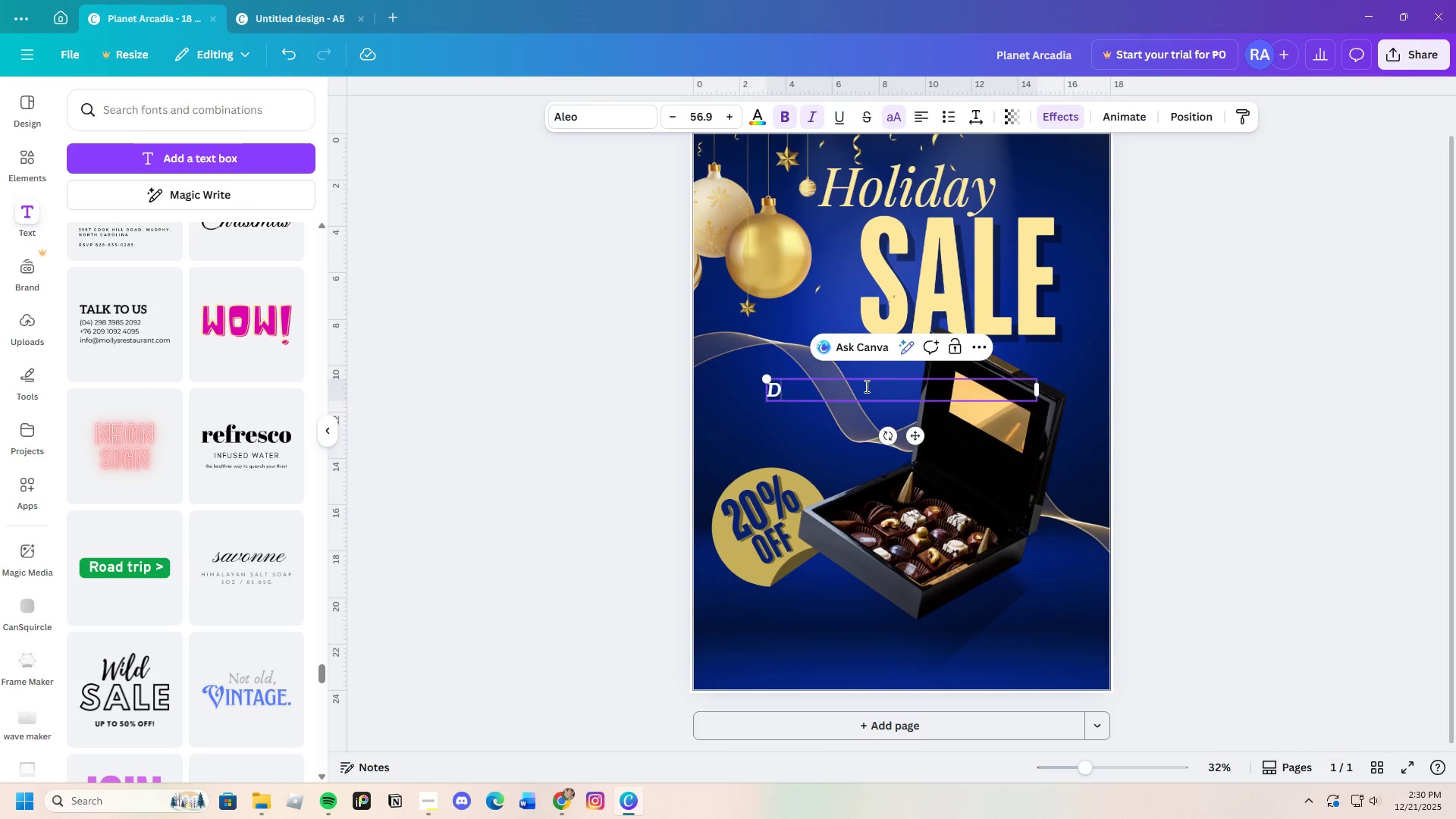 
key(Backspace)
 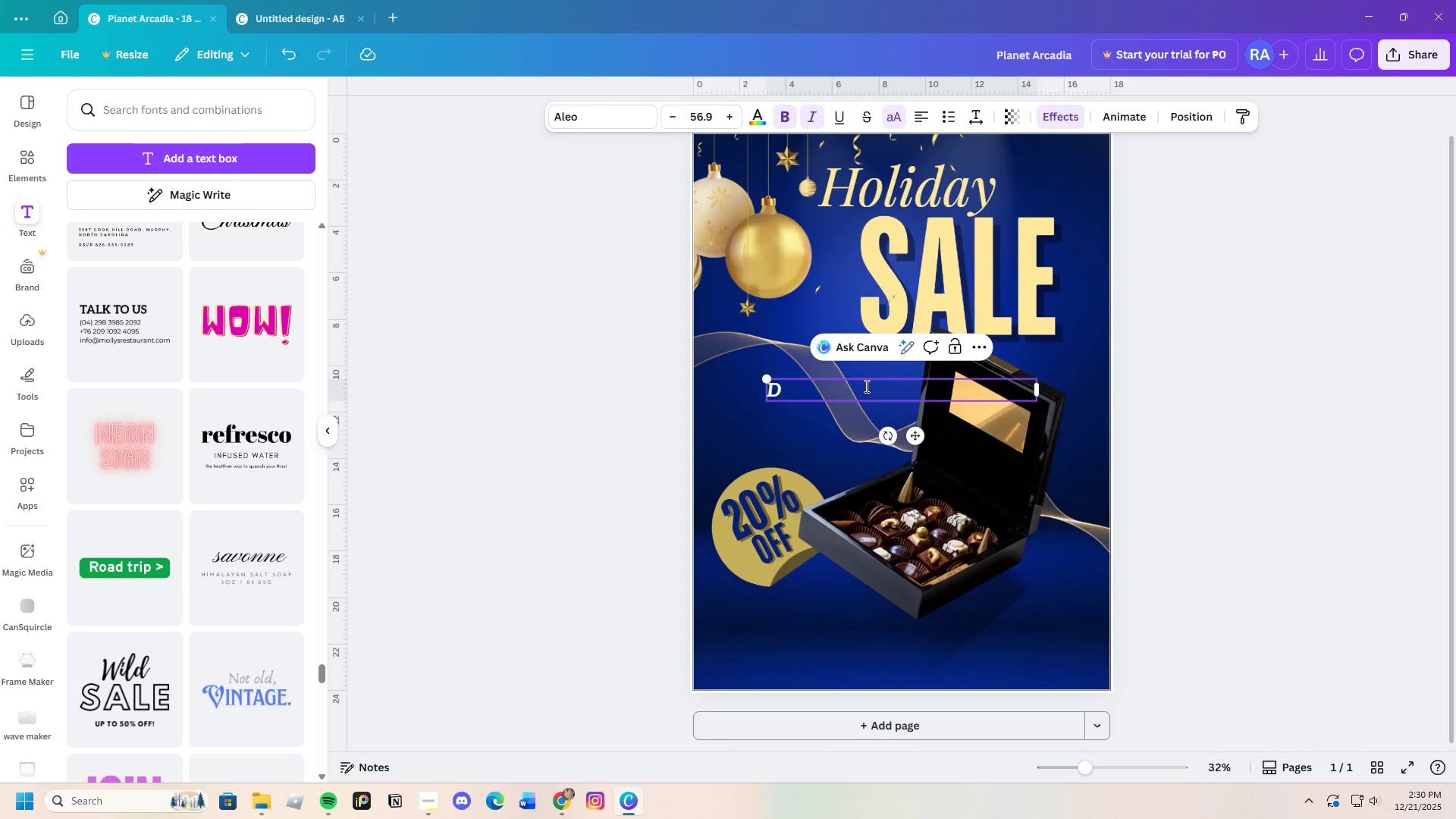 
key(Backspace)
 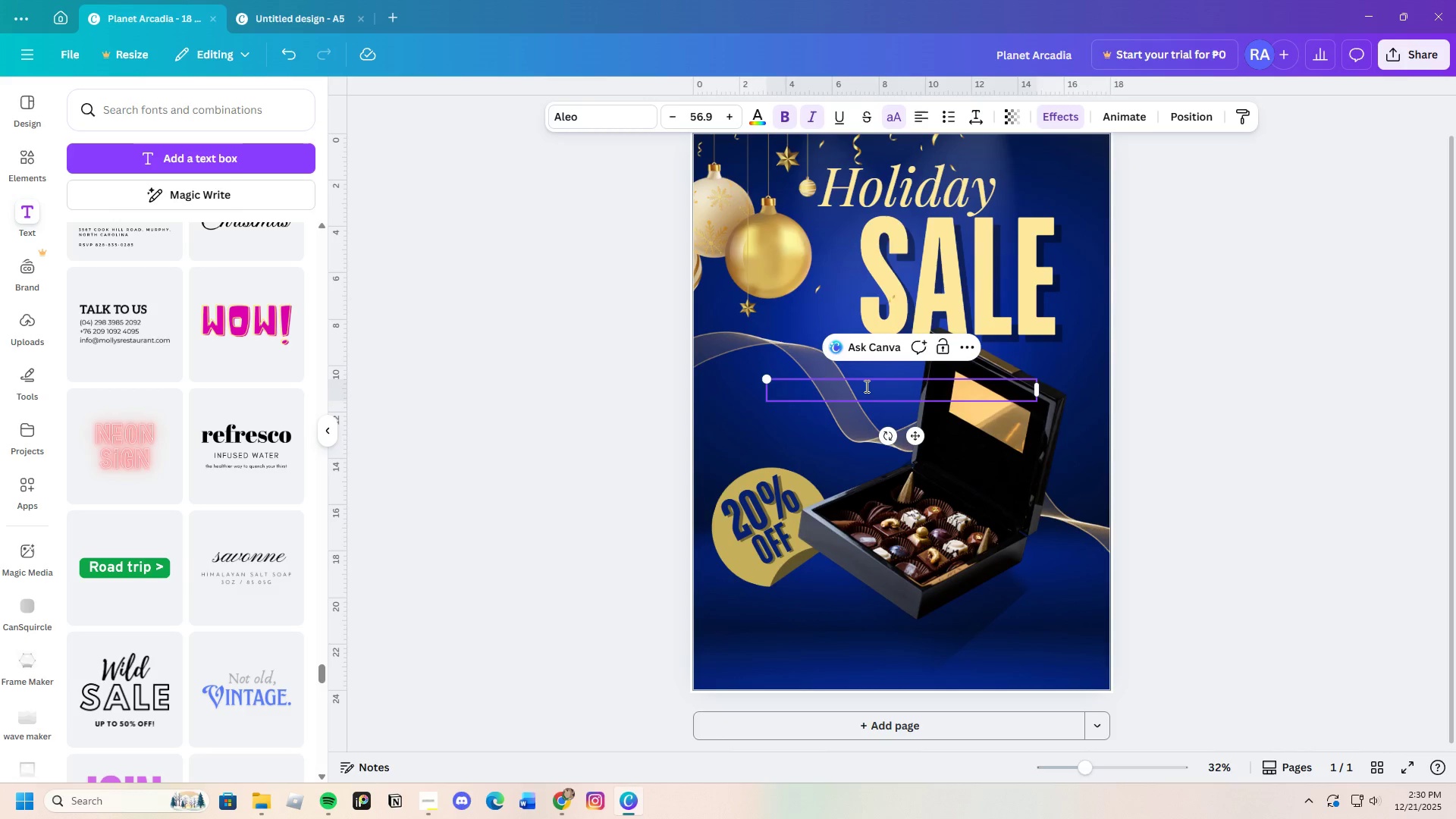 
type(18 -)
key(Backspace)
key(Backspace)
type(th)
 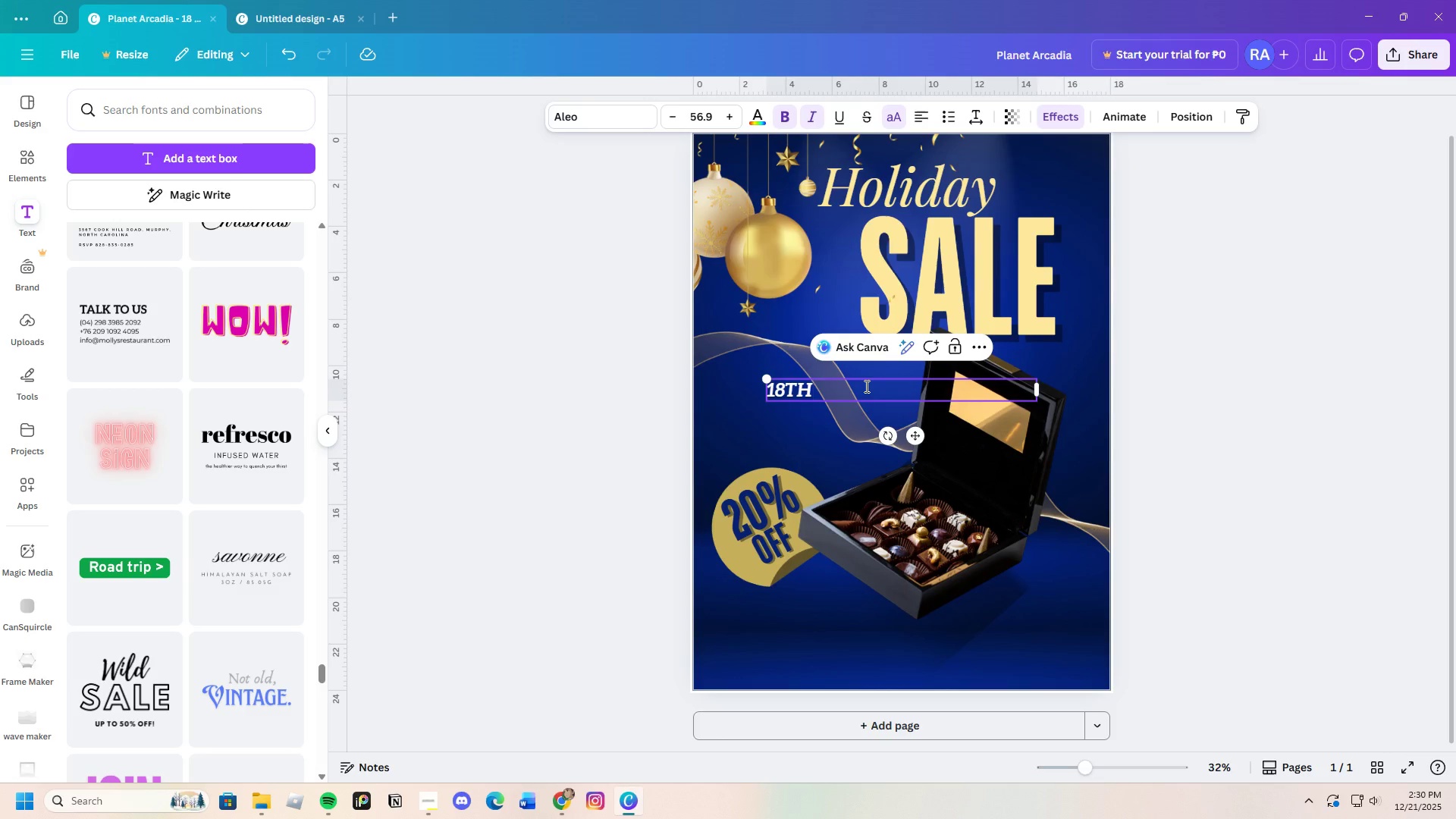 
type( - 25)
 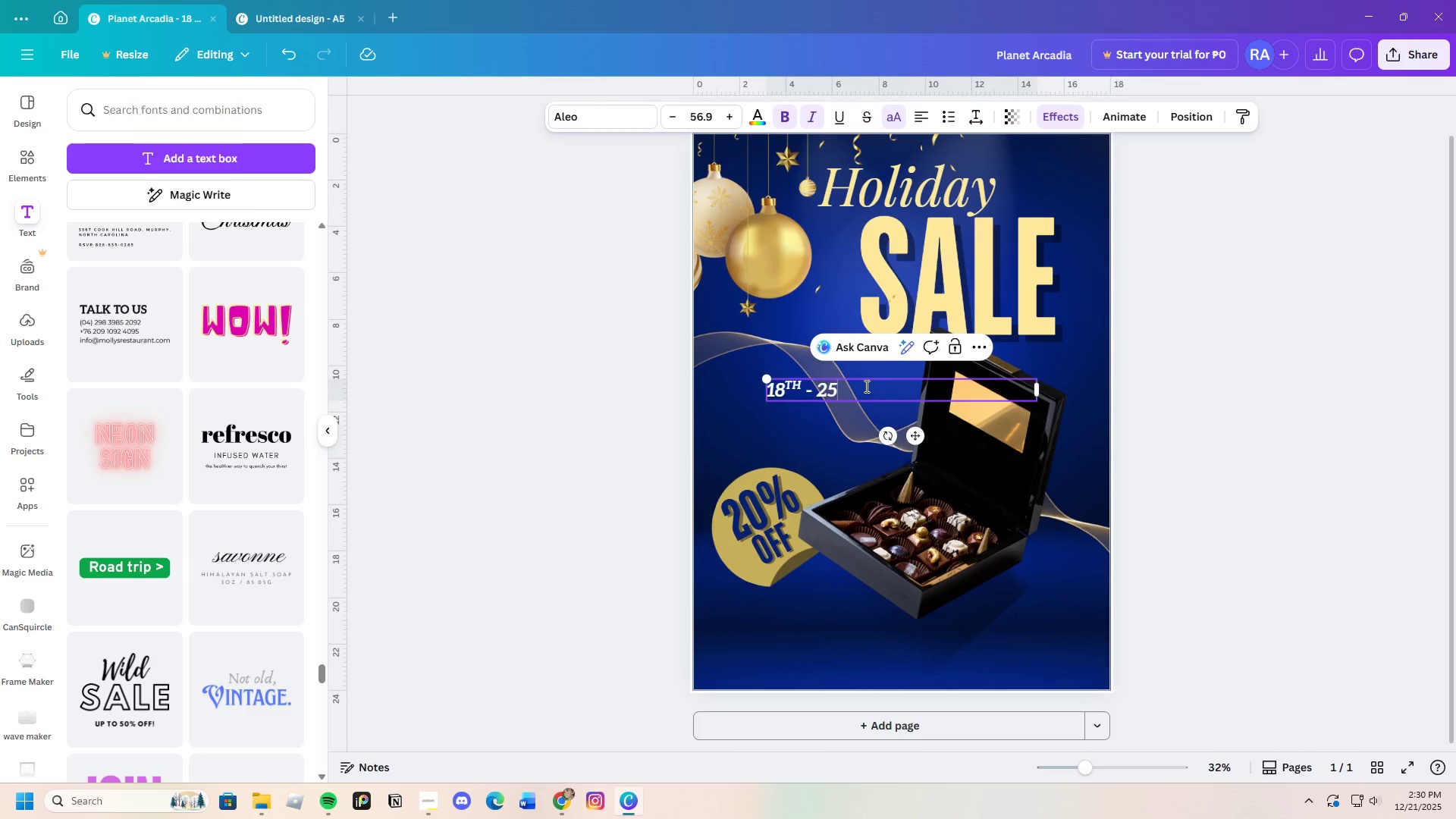 
wait(5.55)
 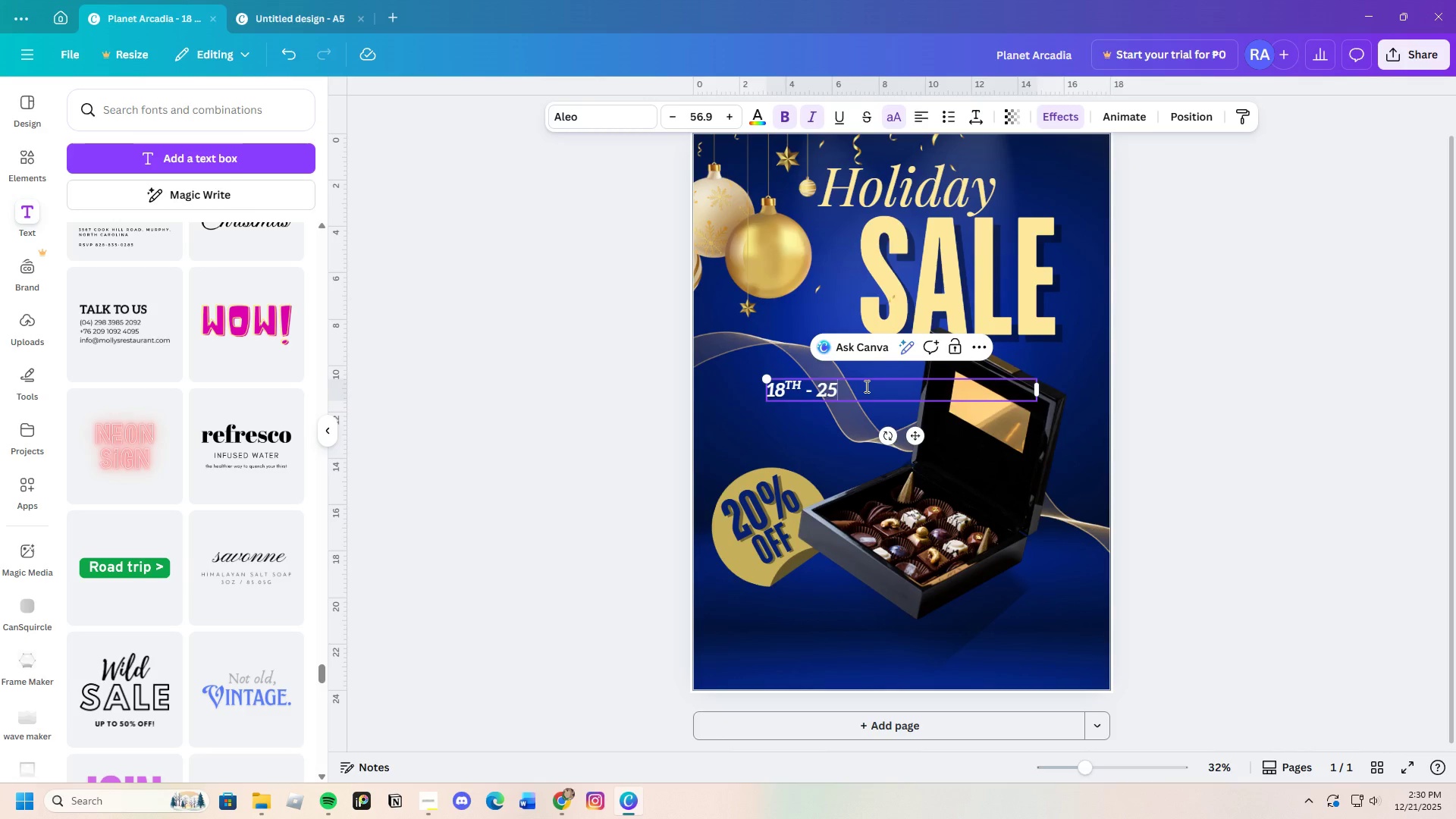 
key(Backspace)
key(Backspace)
key(Backspace)
type( 30th )
 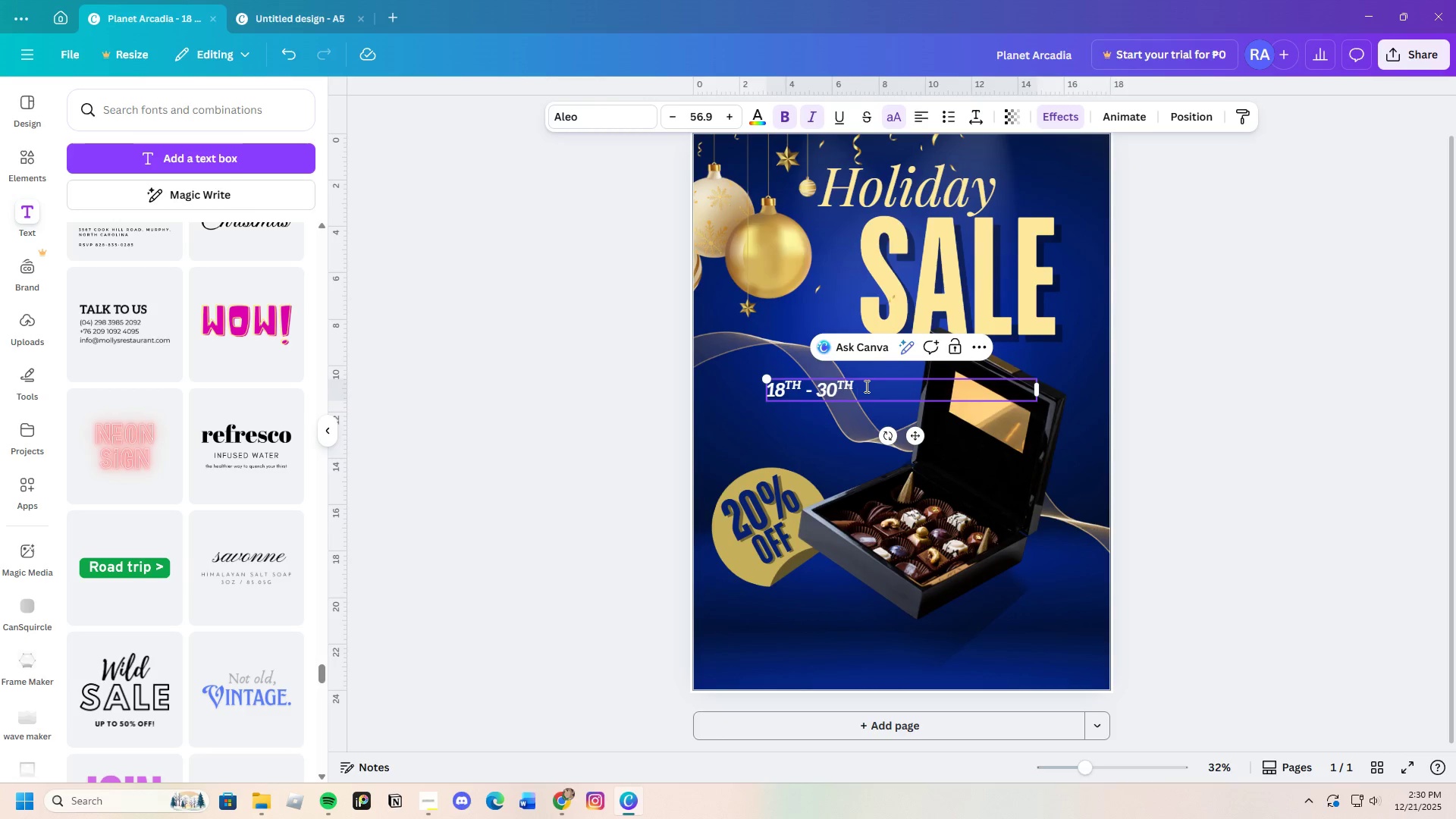 
hold_key(key=Backspace, duration=0.75)
 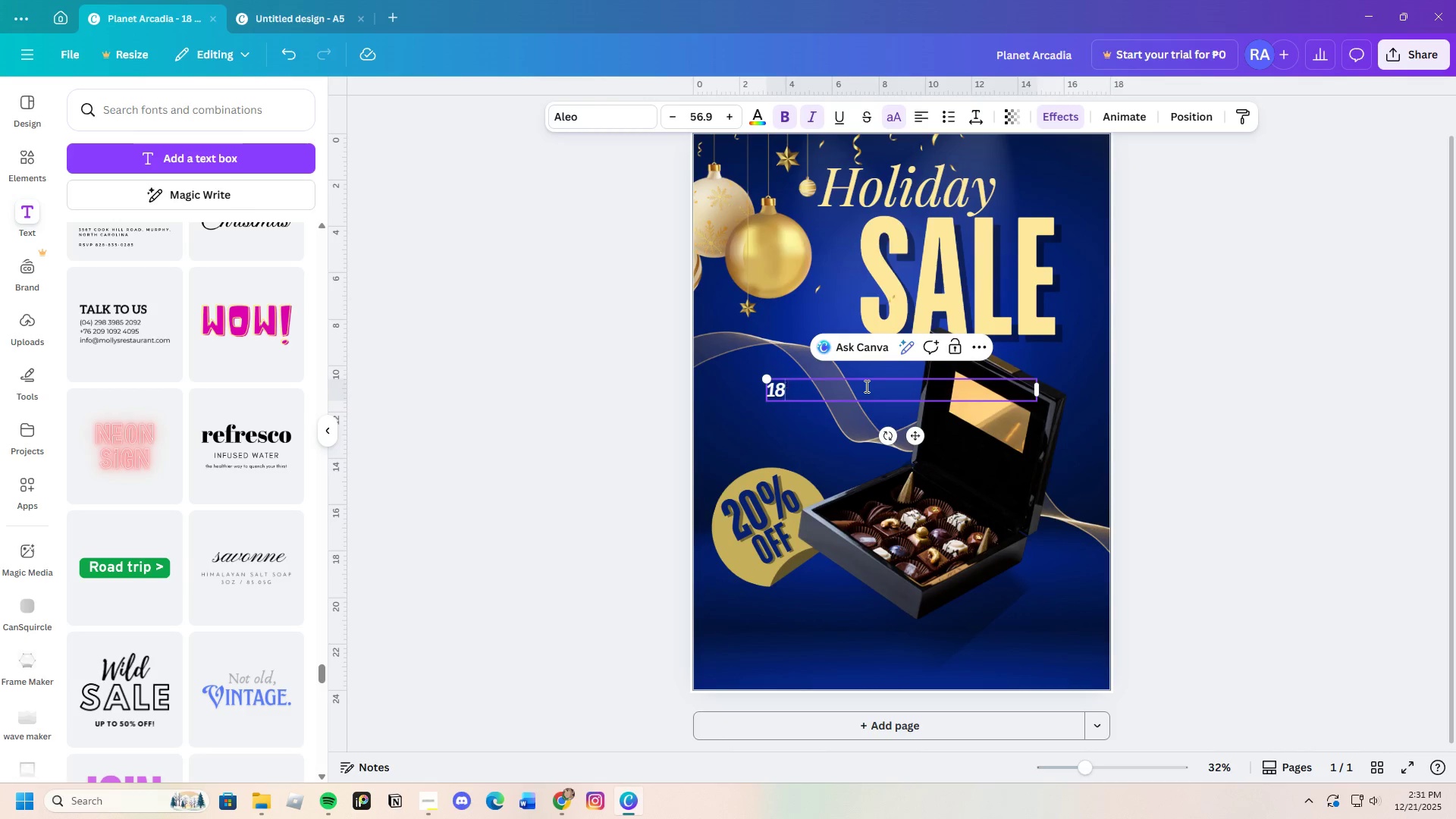 
key(Backspace)
key(Backspace)
key(Backspace)
type(Dec 24)
 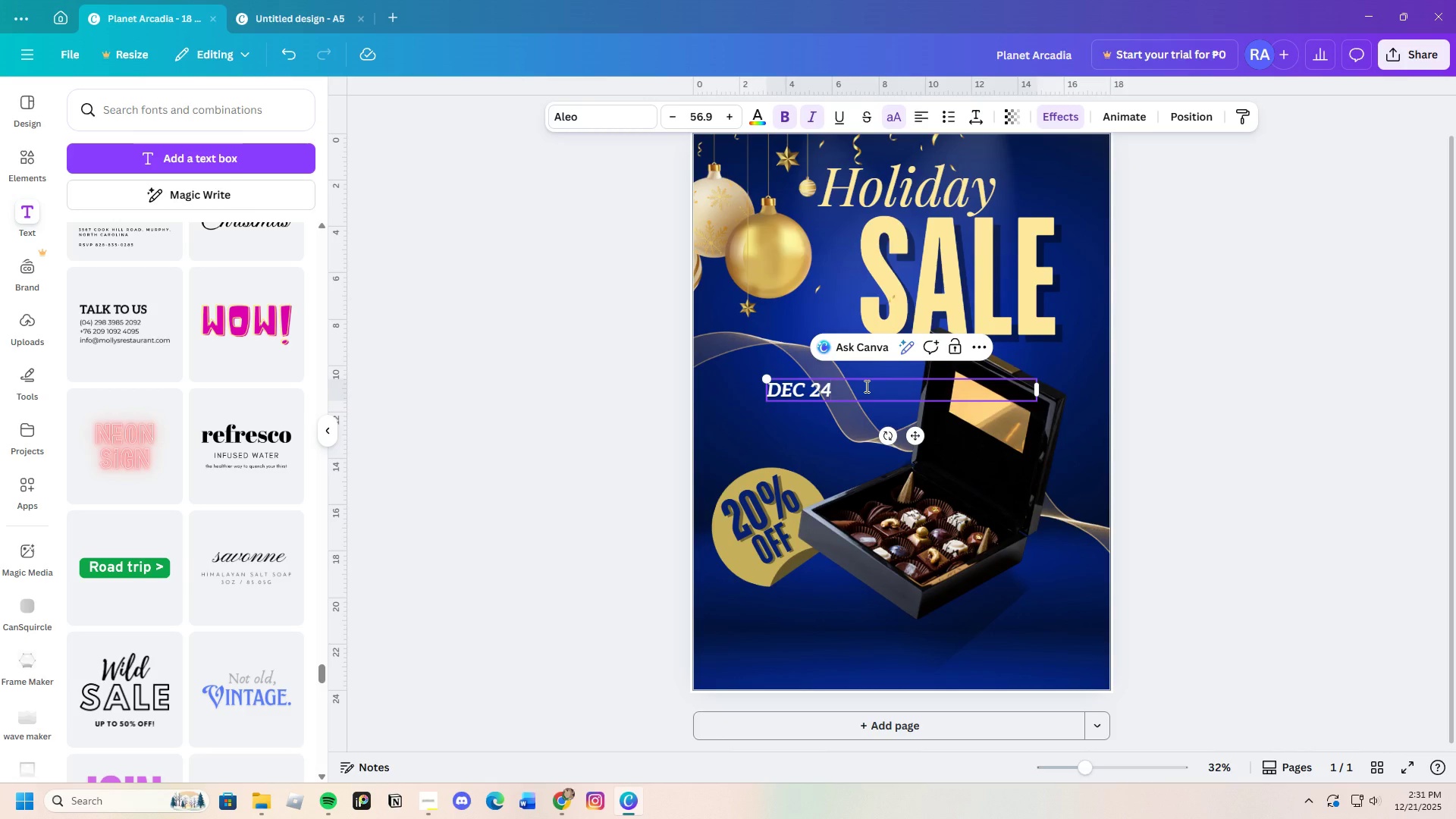 
wait(31.73)
 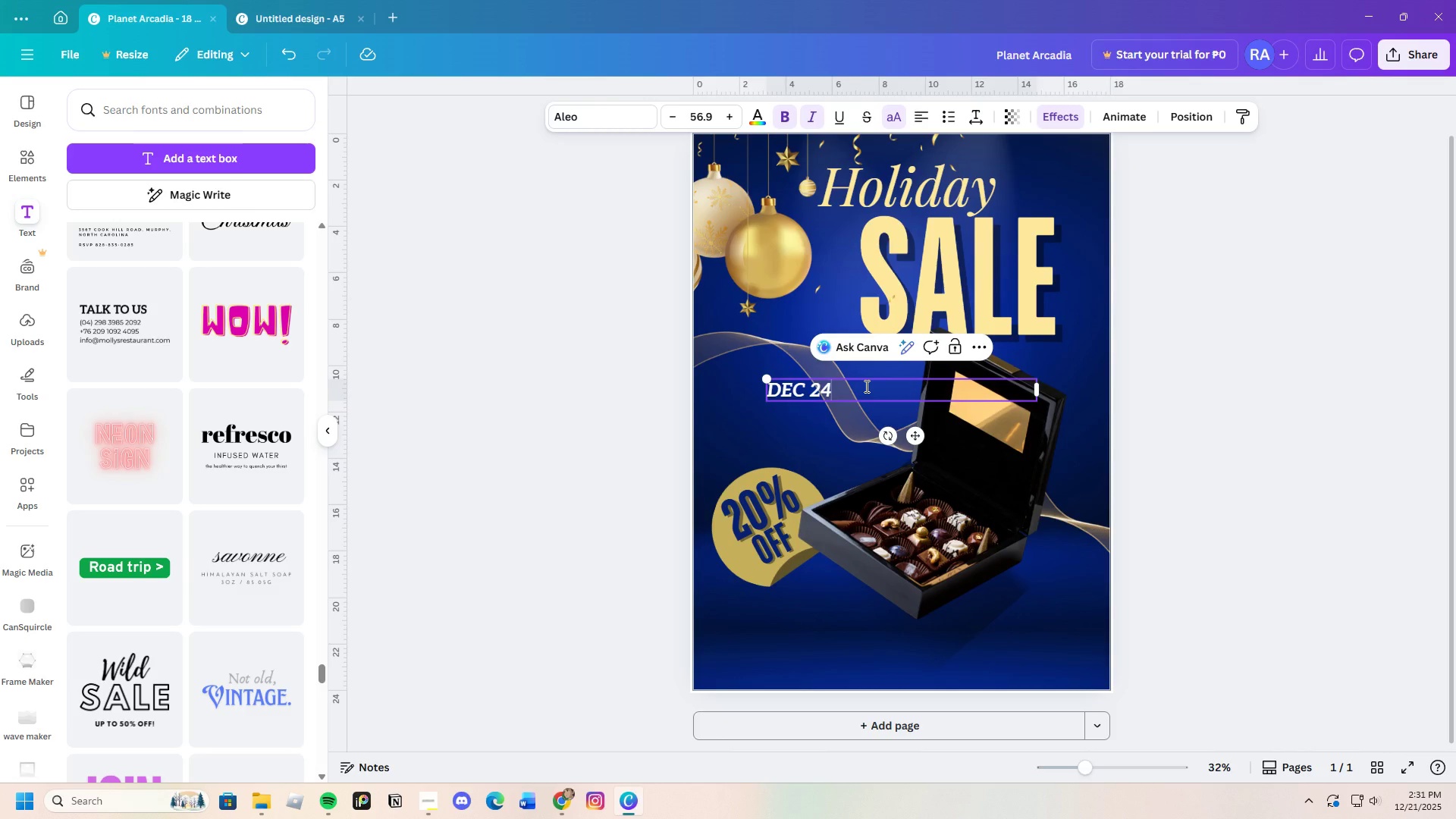 
left_click_drag(start_coordinate=[1040, 388], to_coordinate=[842, 394])
 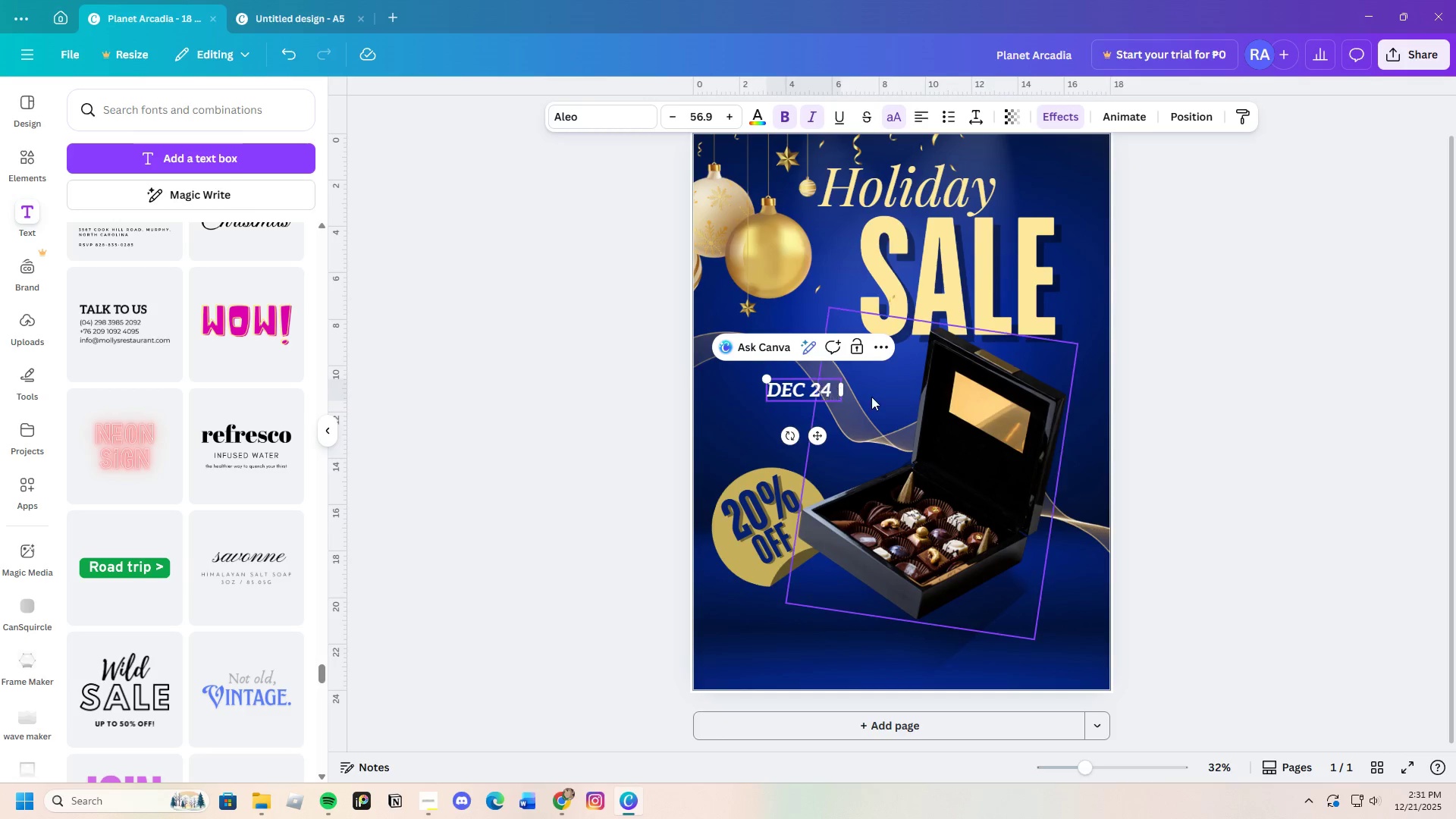 
left_click([871, 397])
 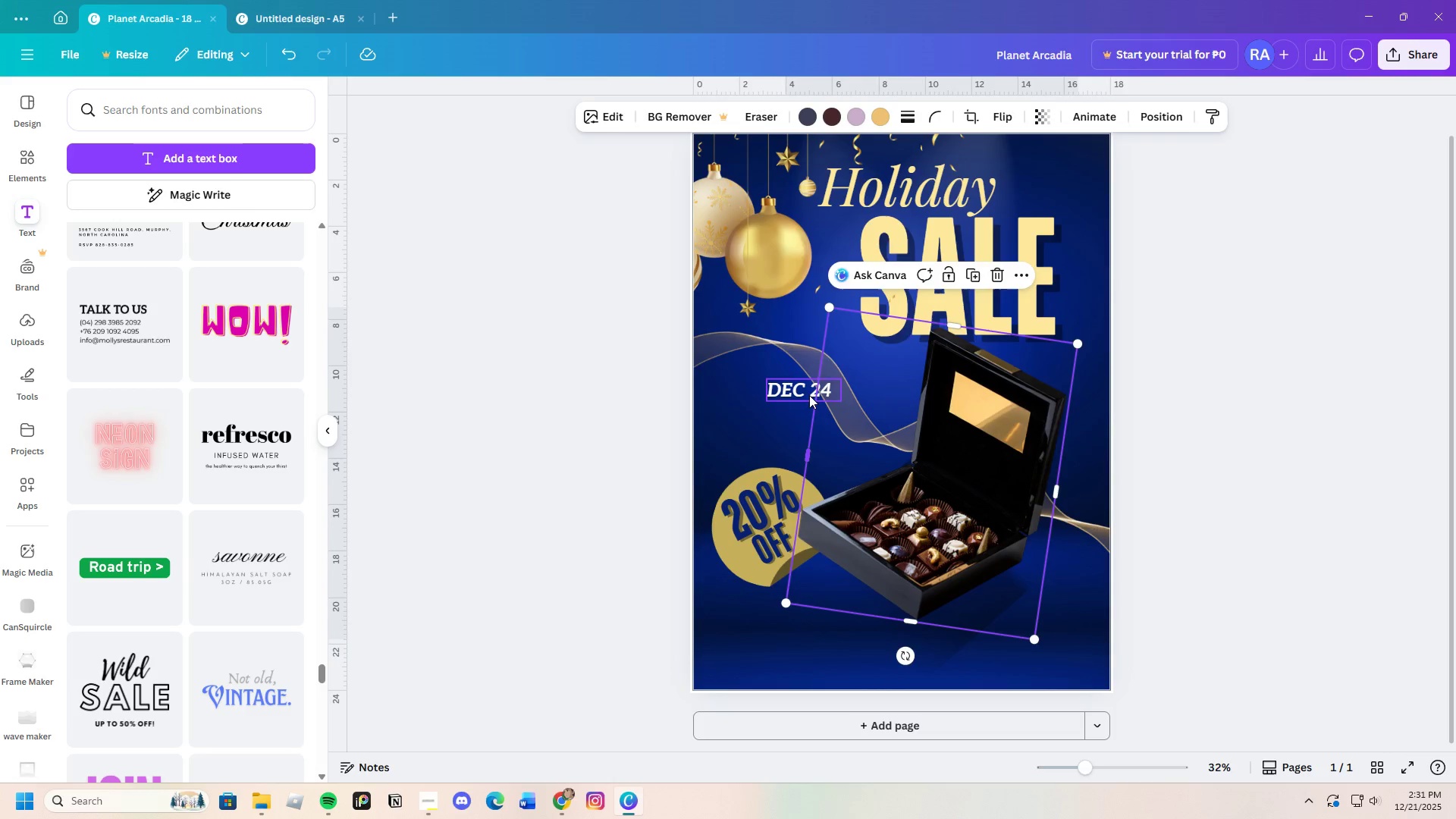 
left_click([807, 394])
 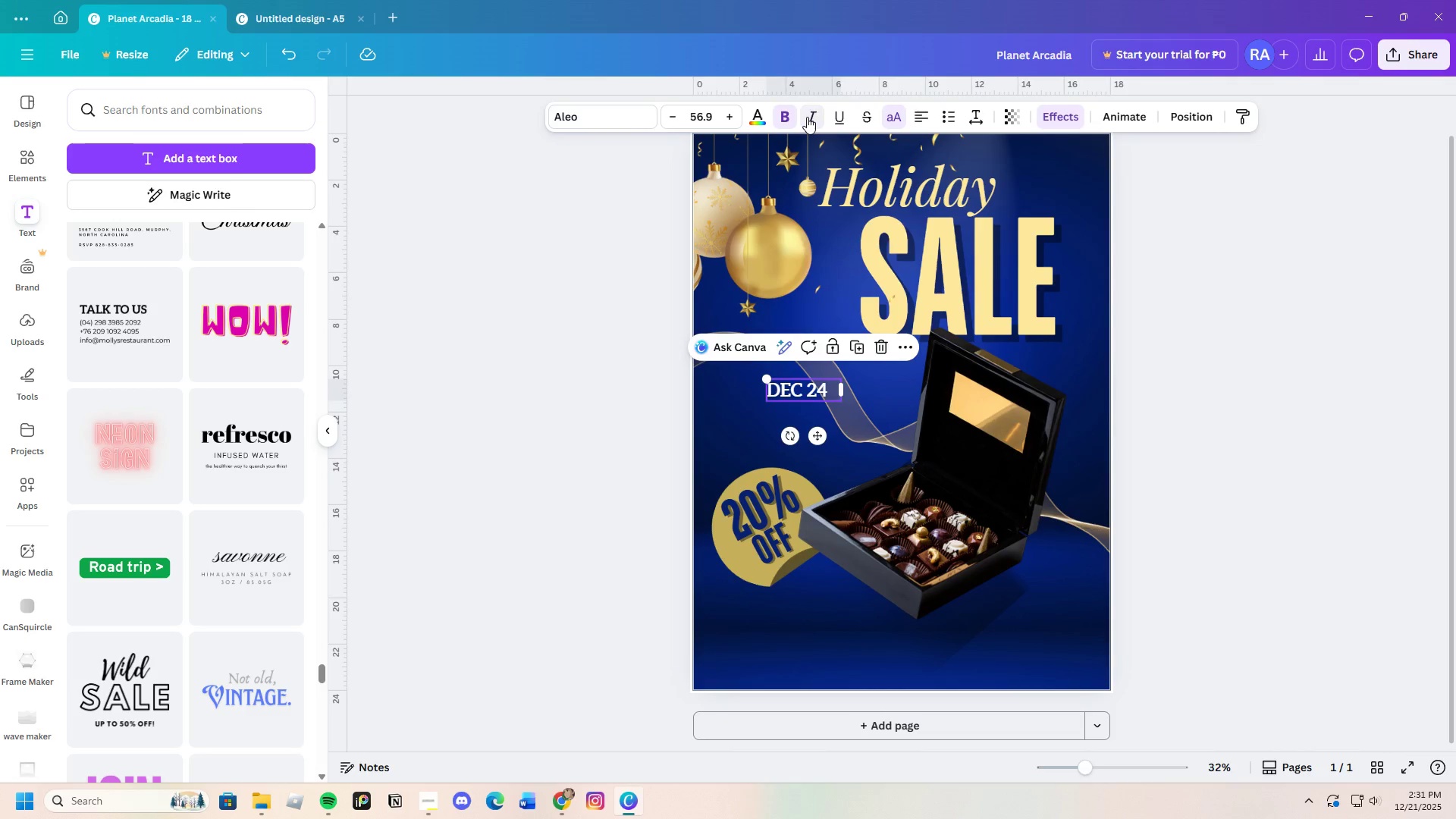 
left_click([782, 407])
 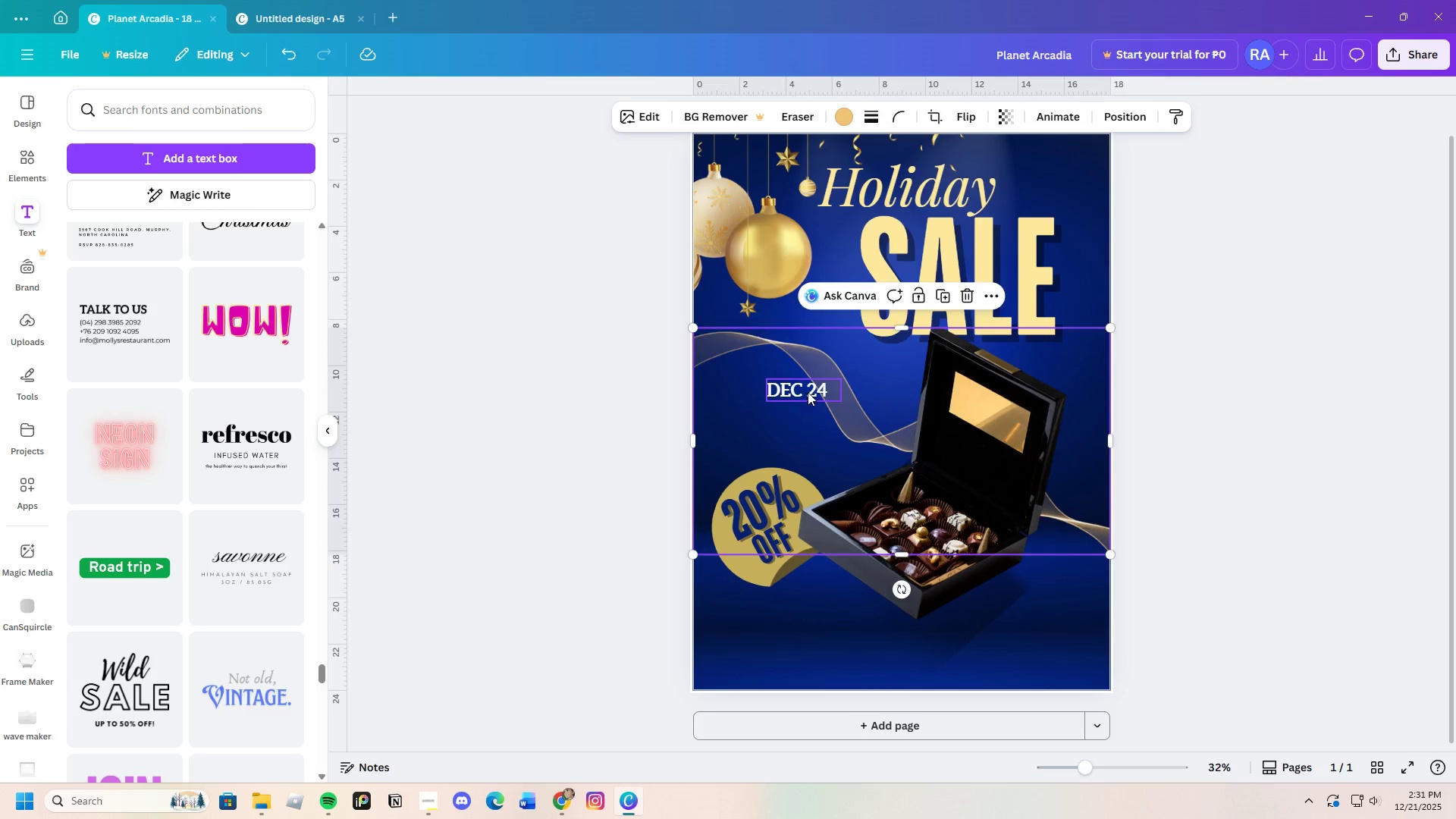 
left_click([808, 392])
 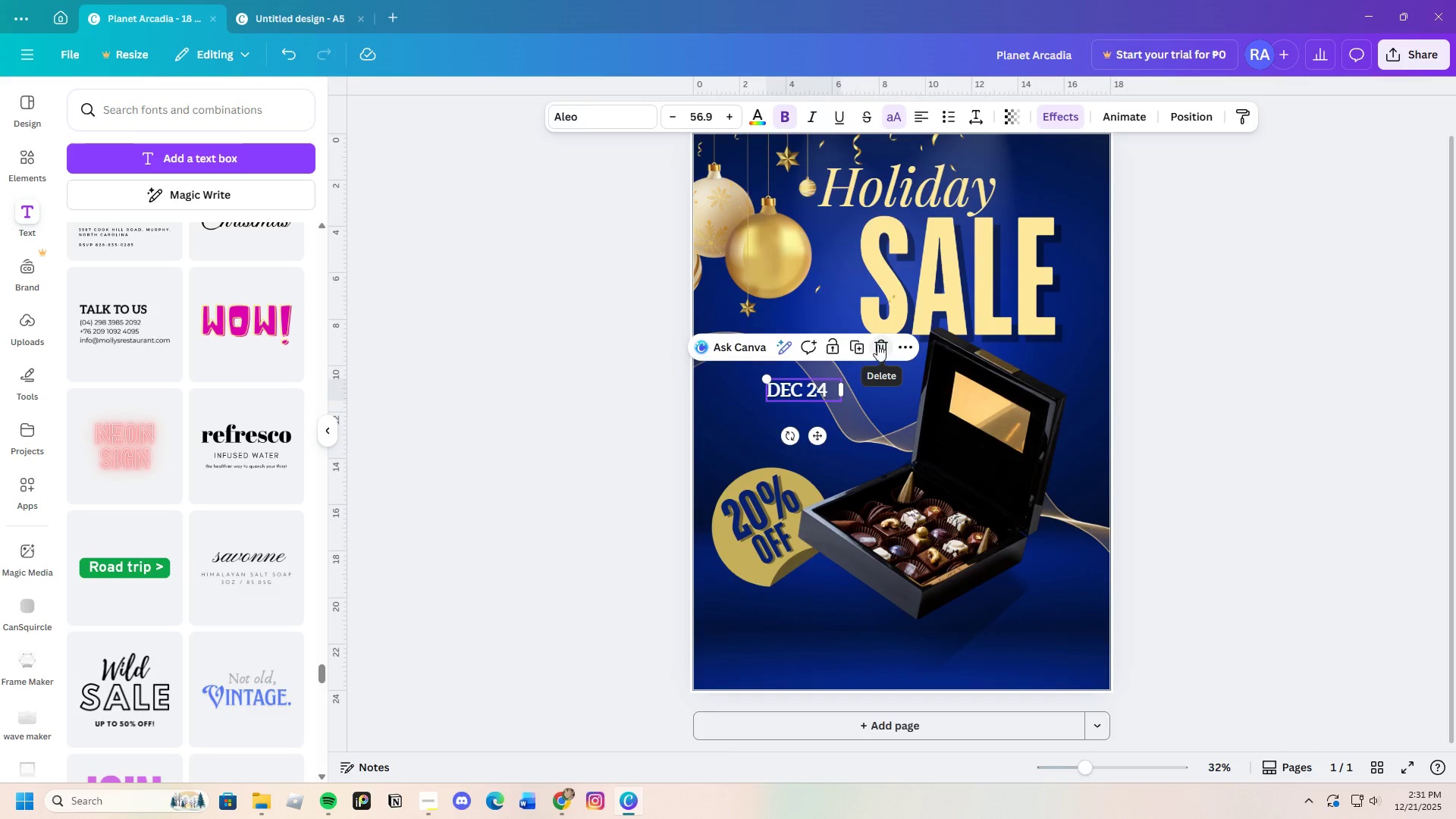 
scroll: coordinate [158, 526], scroll_direction: up, amount: 4.0
 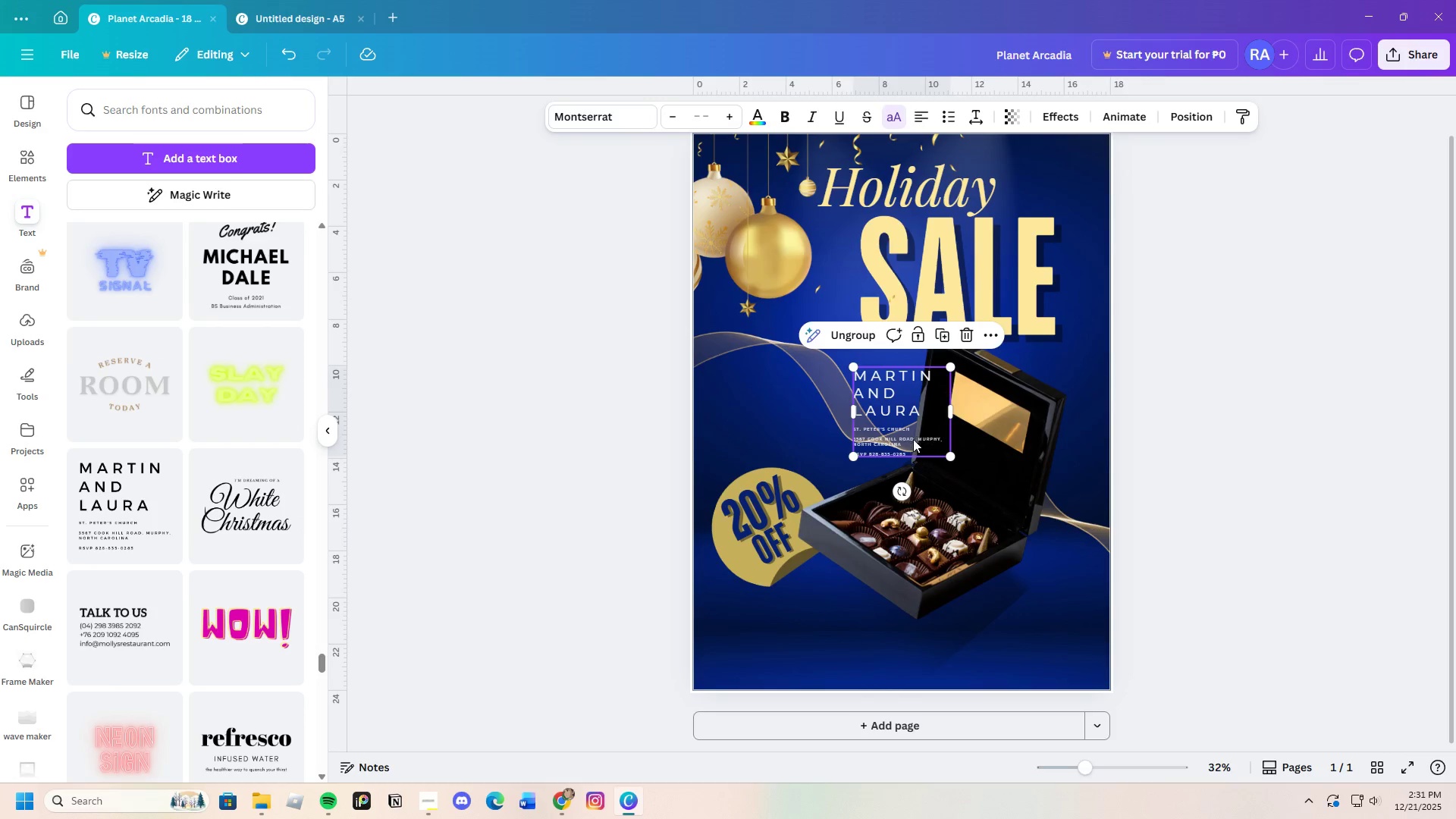 
left_click([914, 441])
 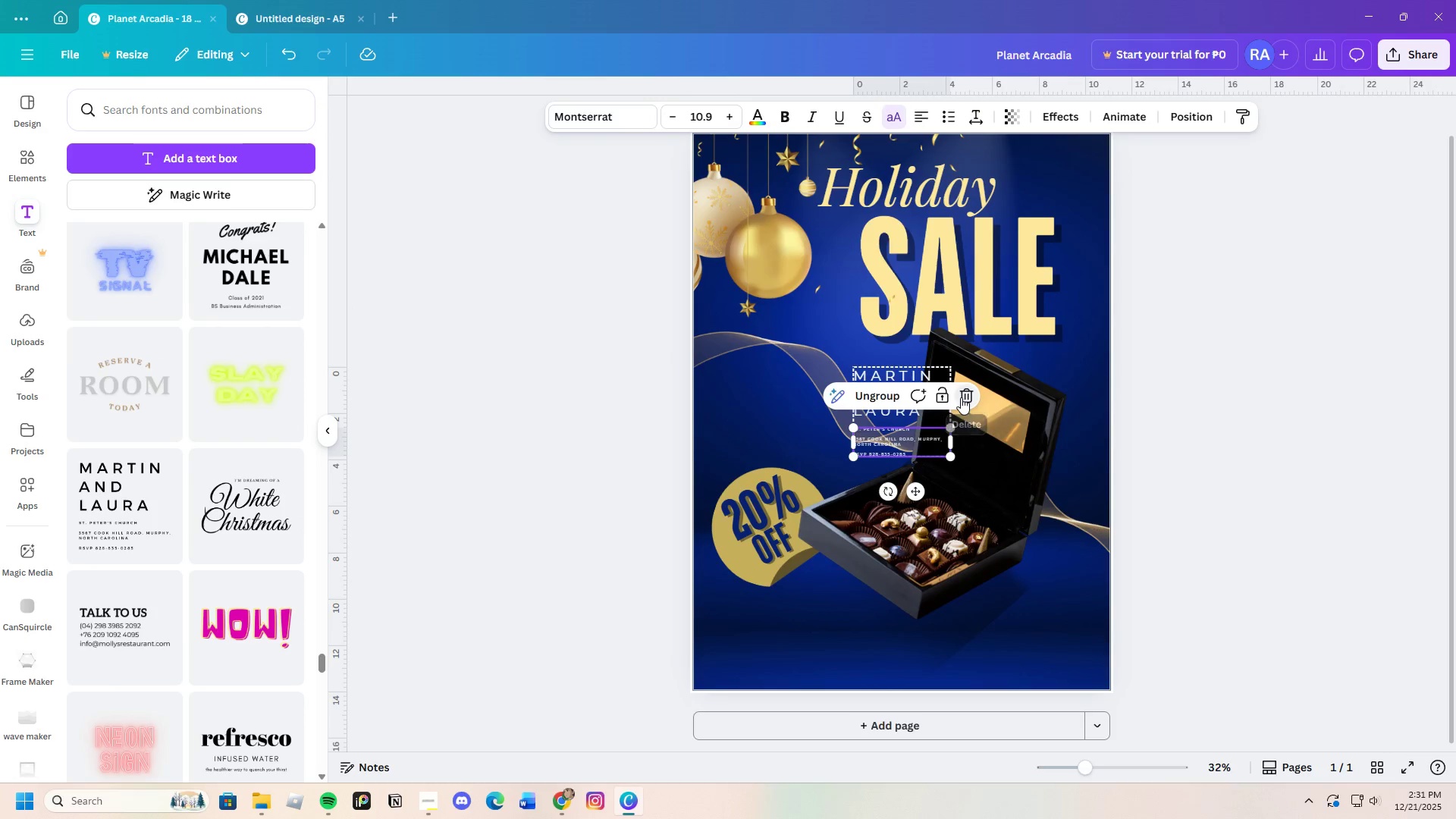 
double_click([930, 408])
 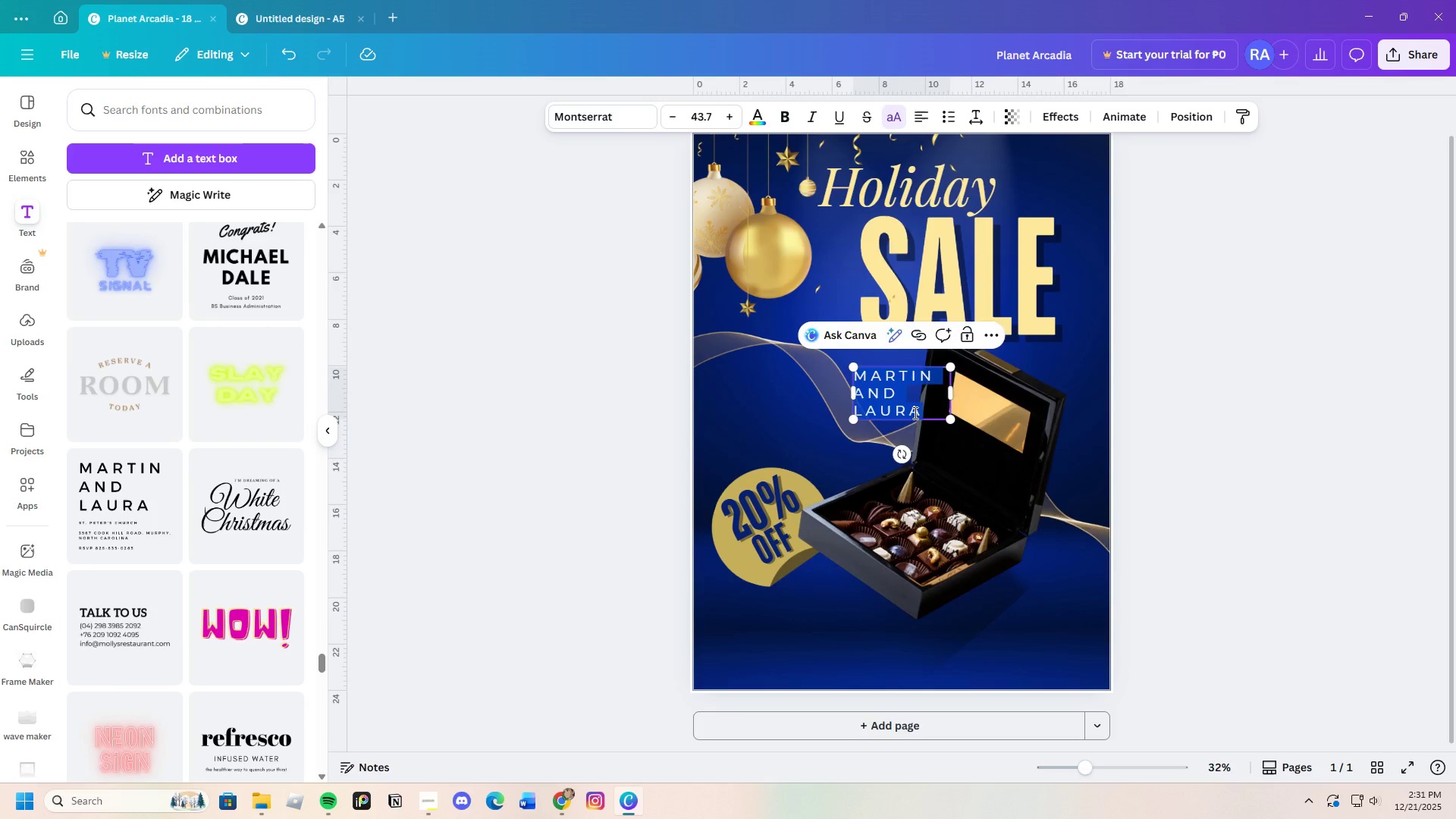 
key(Backspace)
type(DES)
key(Backspace)
type(C 24 I )
 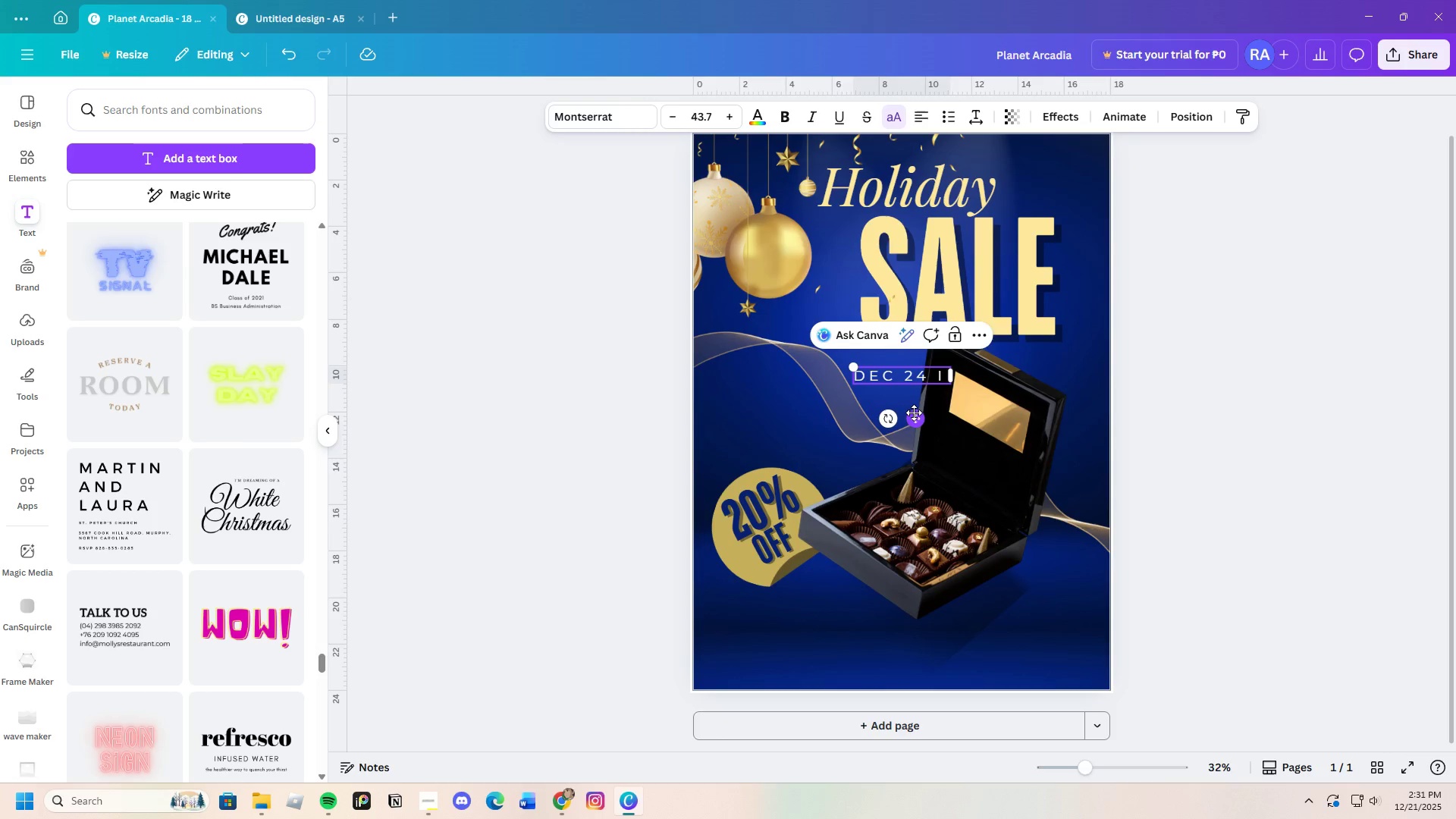 
wait(5.3)
 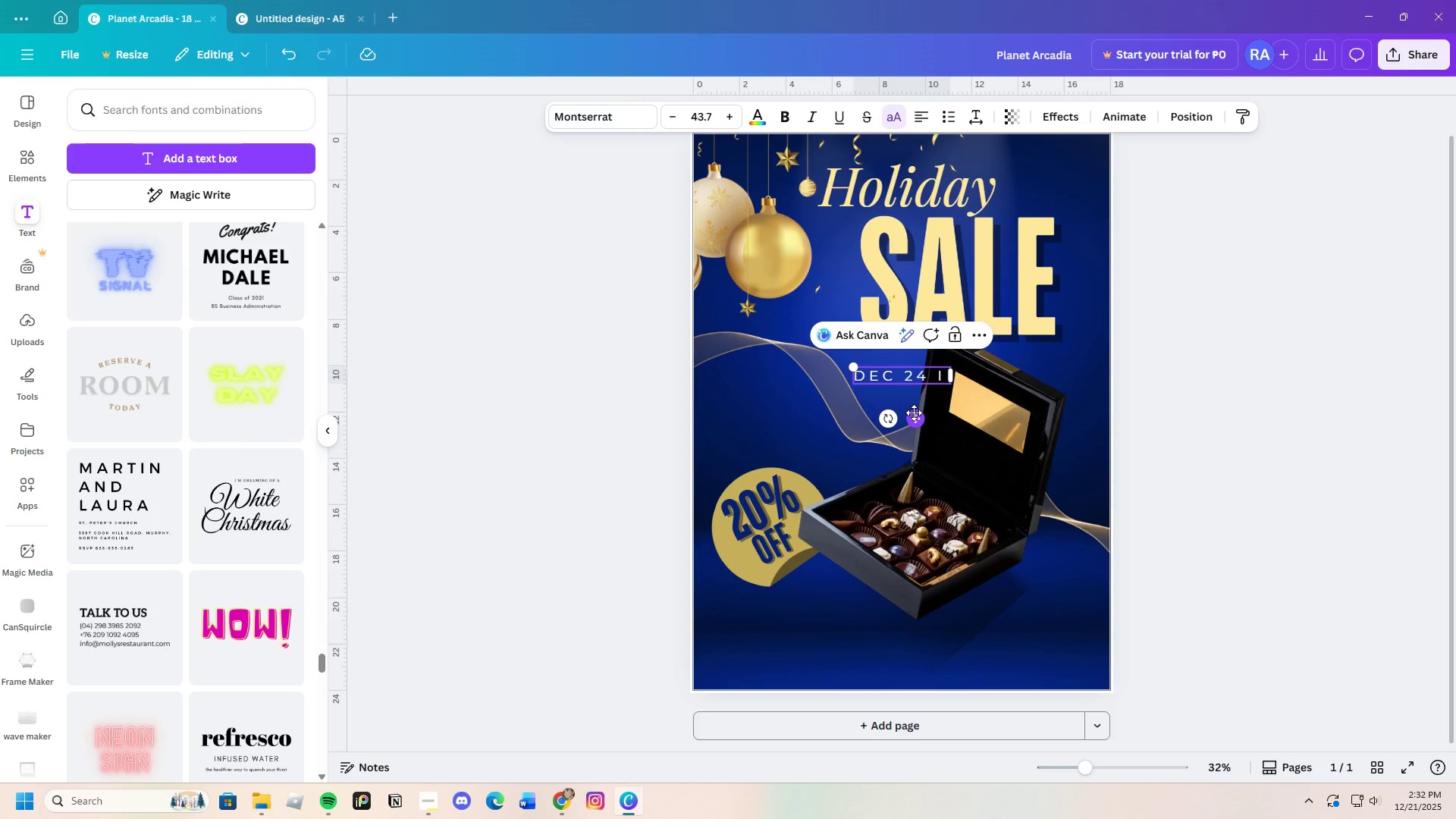 
type(SM DASMA)
 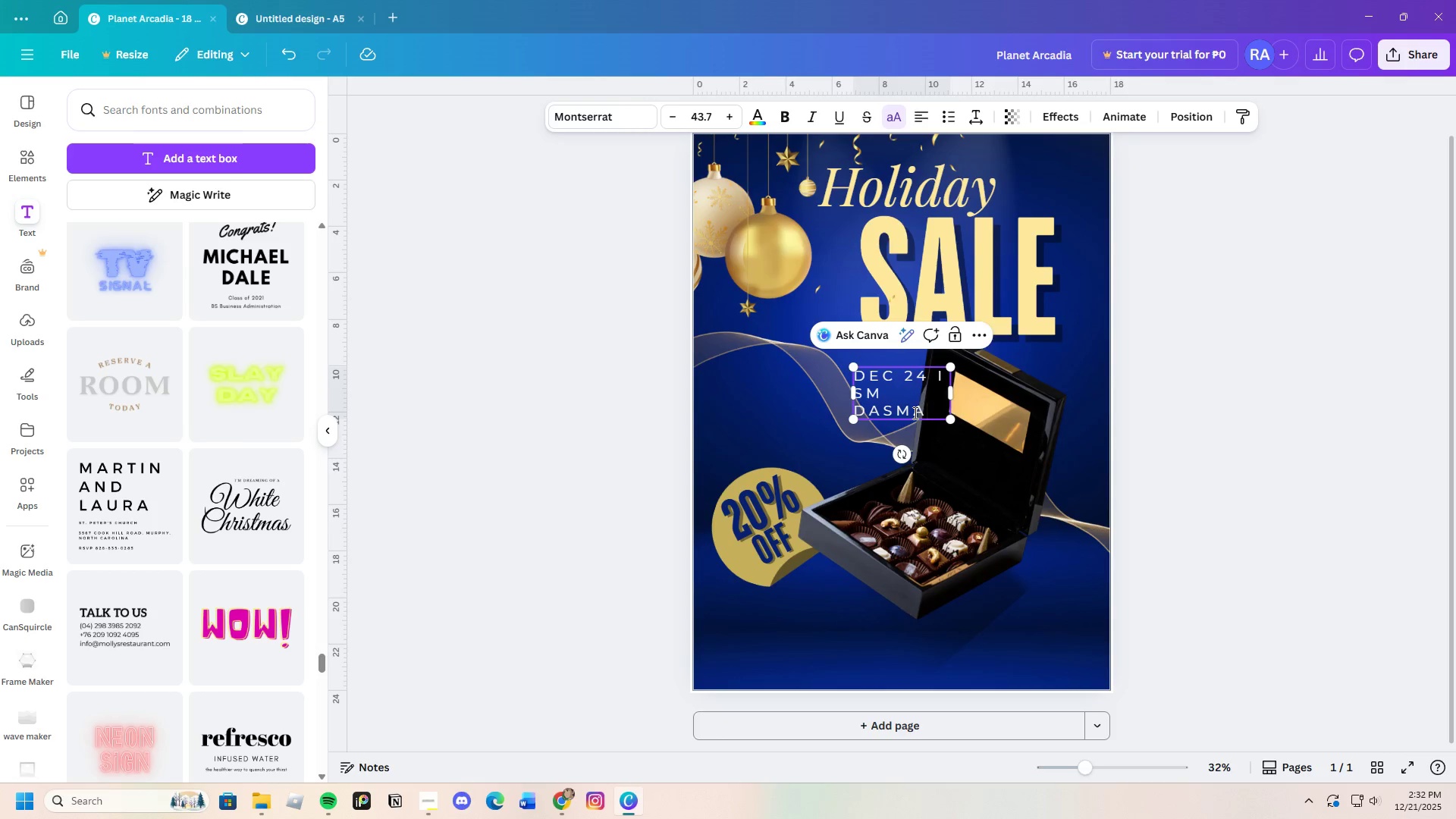 
left_click_drag(start_coordinate=[952, 389], to_coordinate=[1068, 389])
 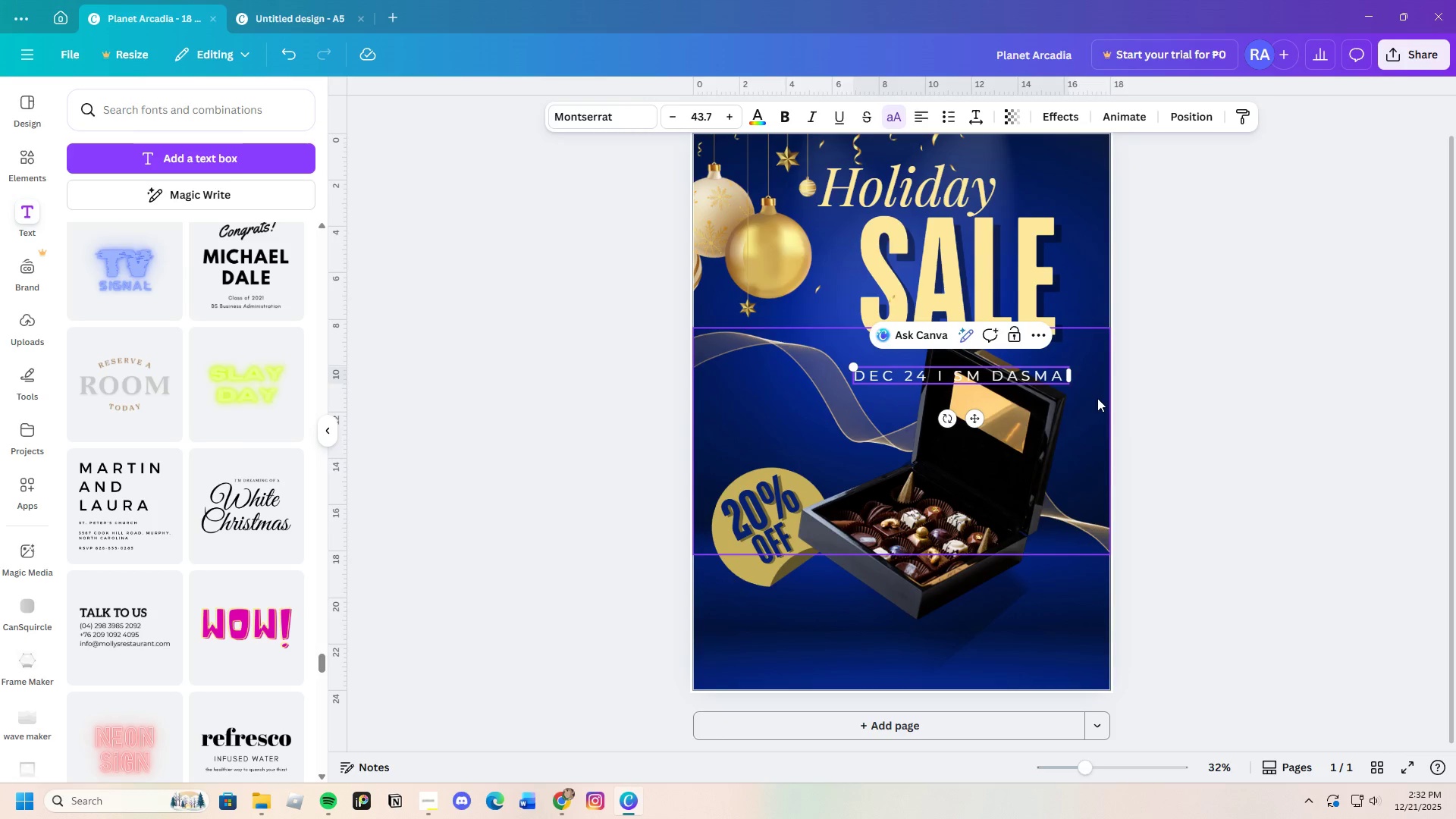 
left_click([1097, 398])
 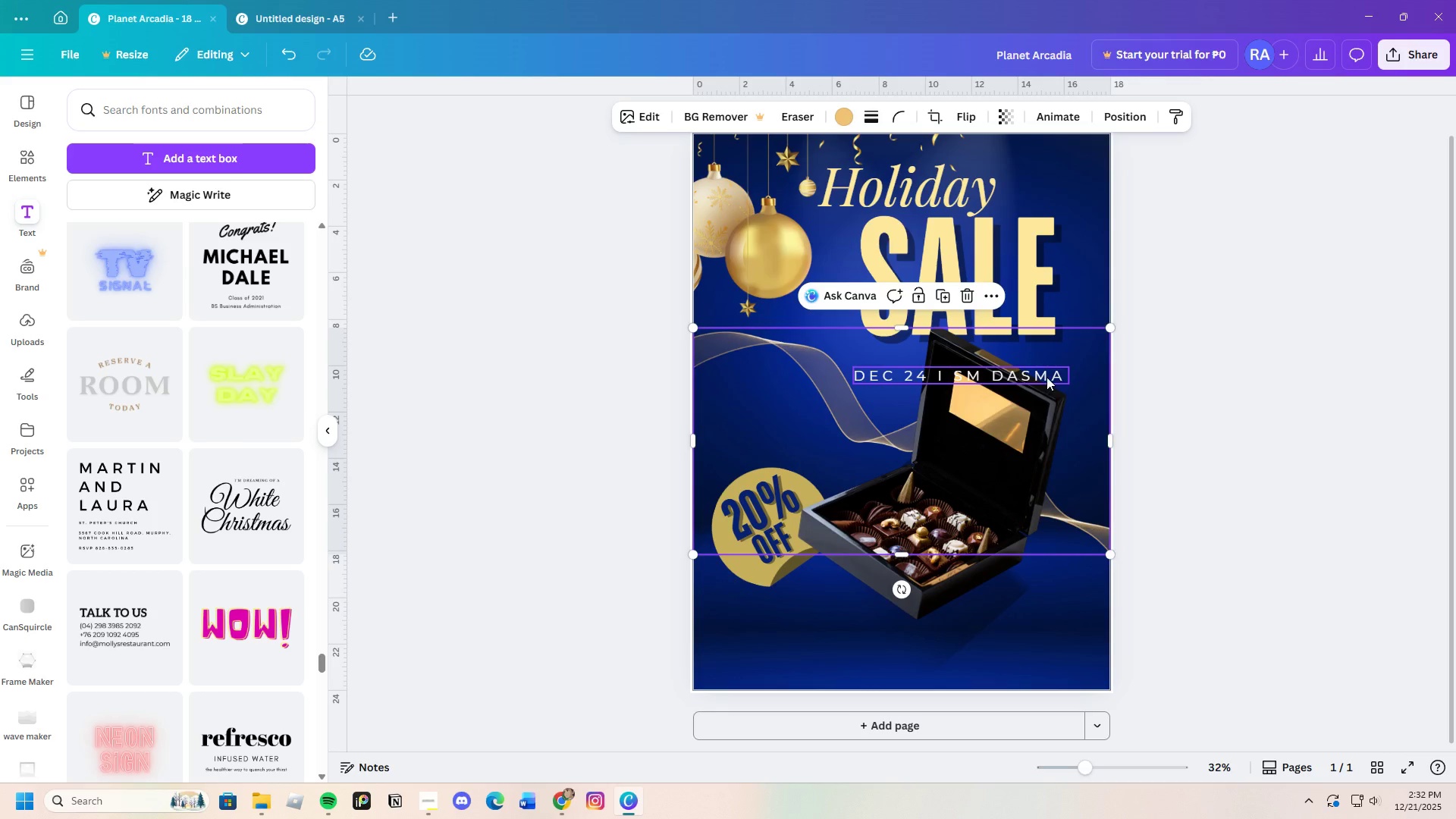 
left_click([1046, 377])
 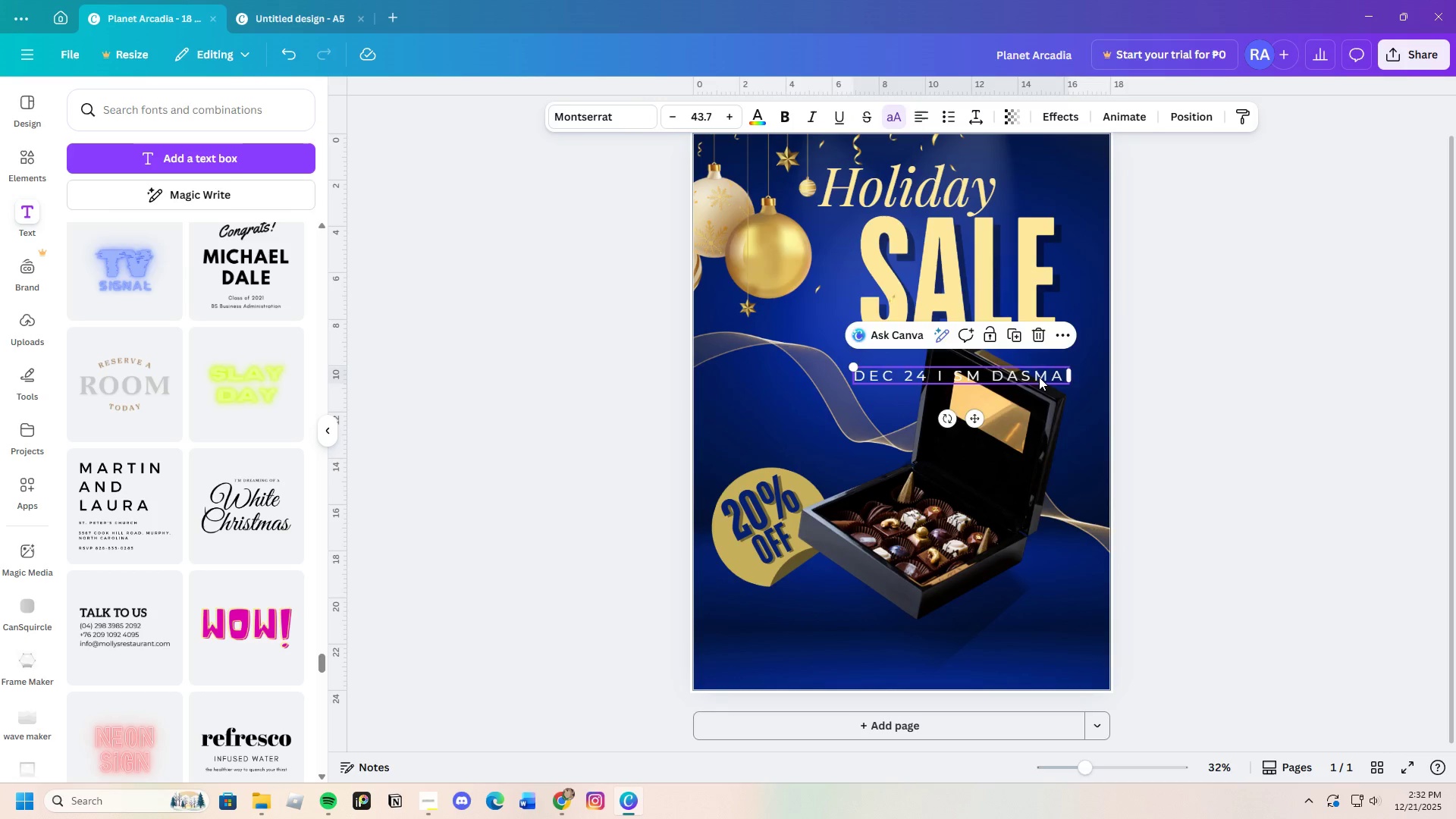 
left_click_drag(start_coordinate=[1046, 377], to_coordinate=[909, 400])
 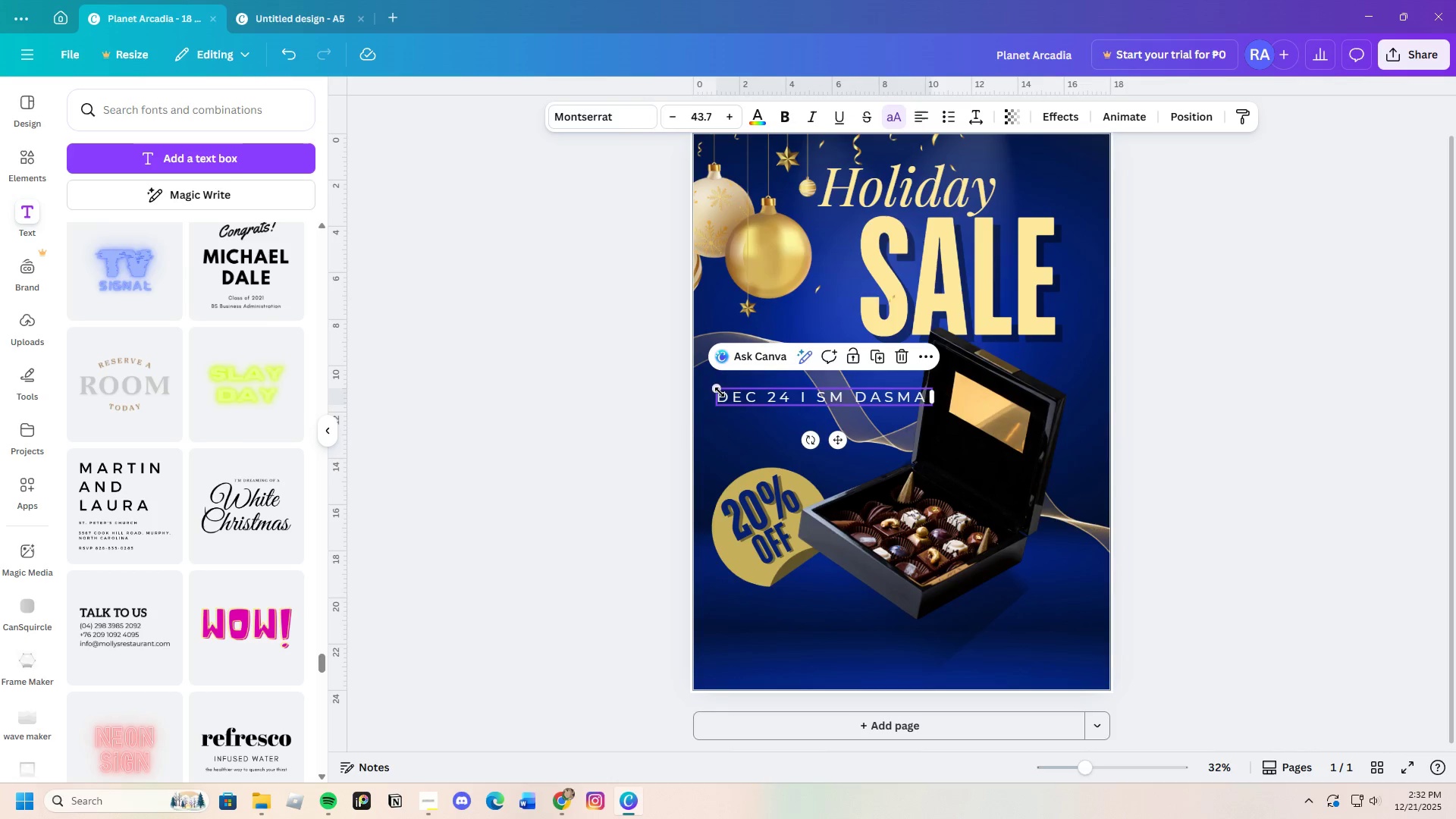 
left_click_drag(start_coordinate=[718, 391], to_coordinate=[739, 396])
 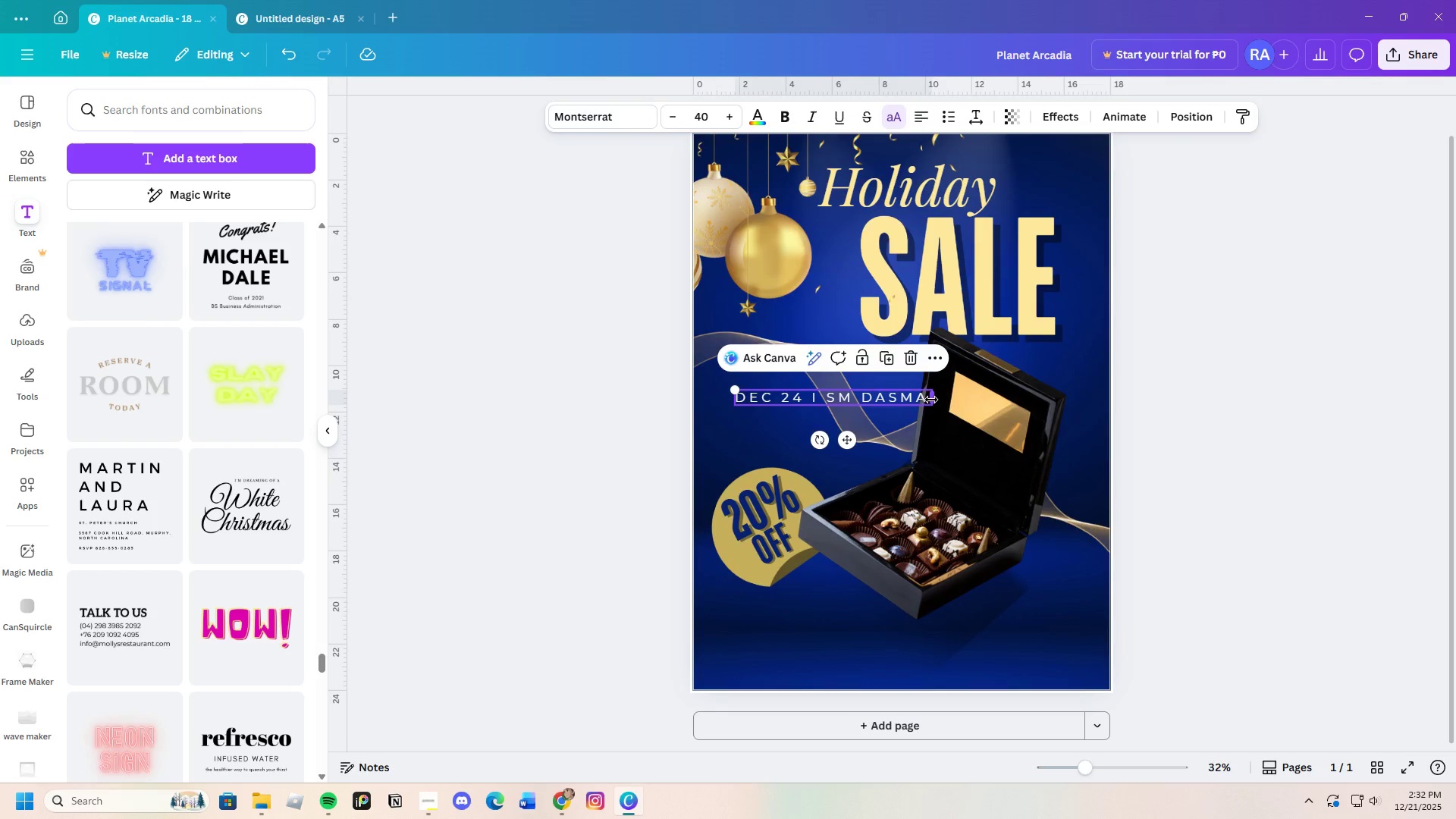 
left_click_drag(start_coordinate=[931, 399], to_coordinate=[829, 399])
 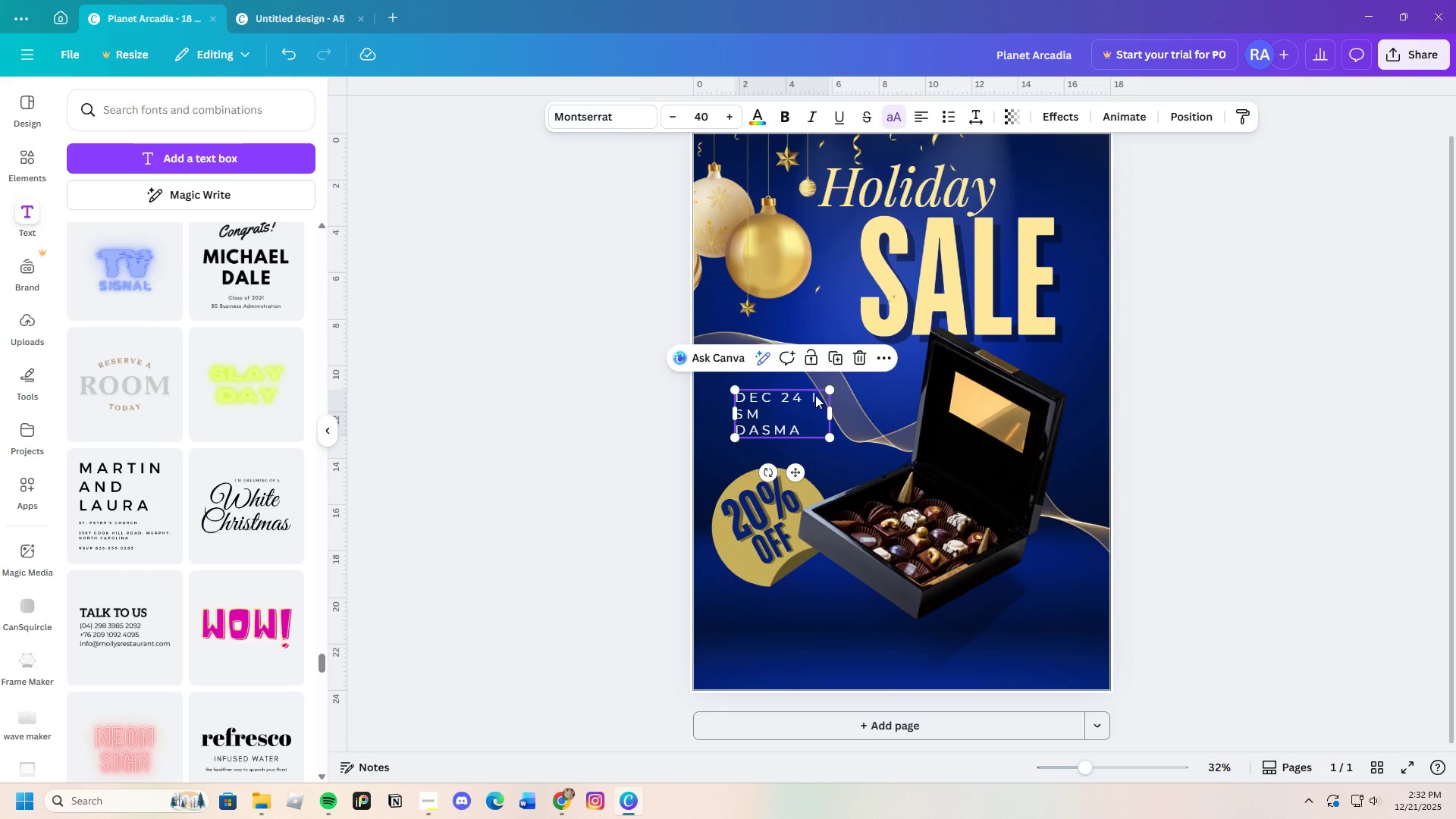 
left_click([817, 394])
 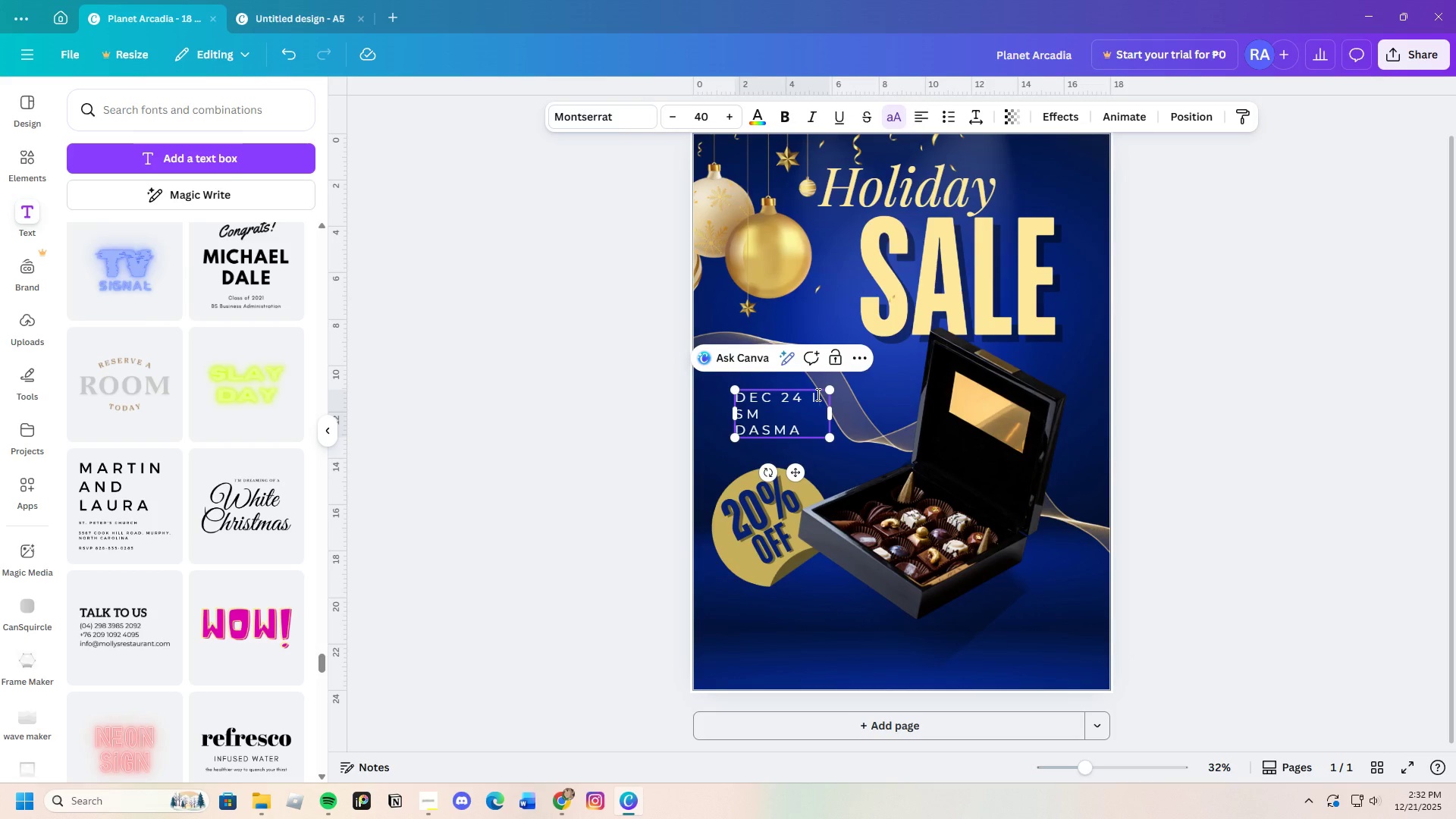 
key(Backspace)
 